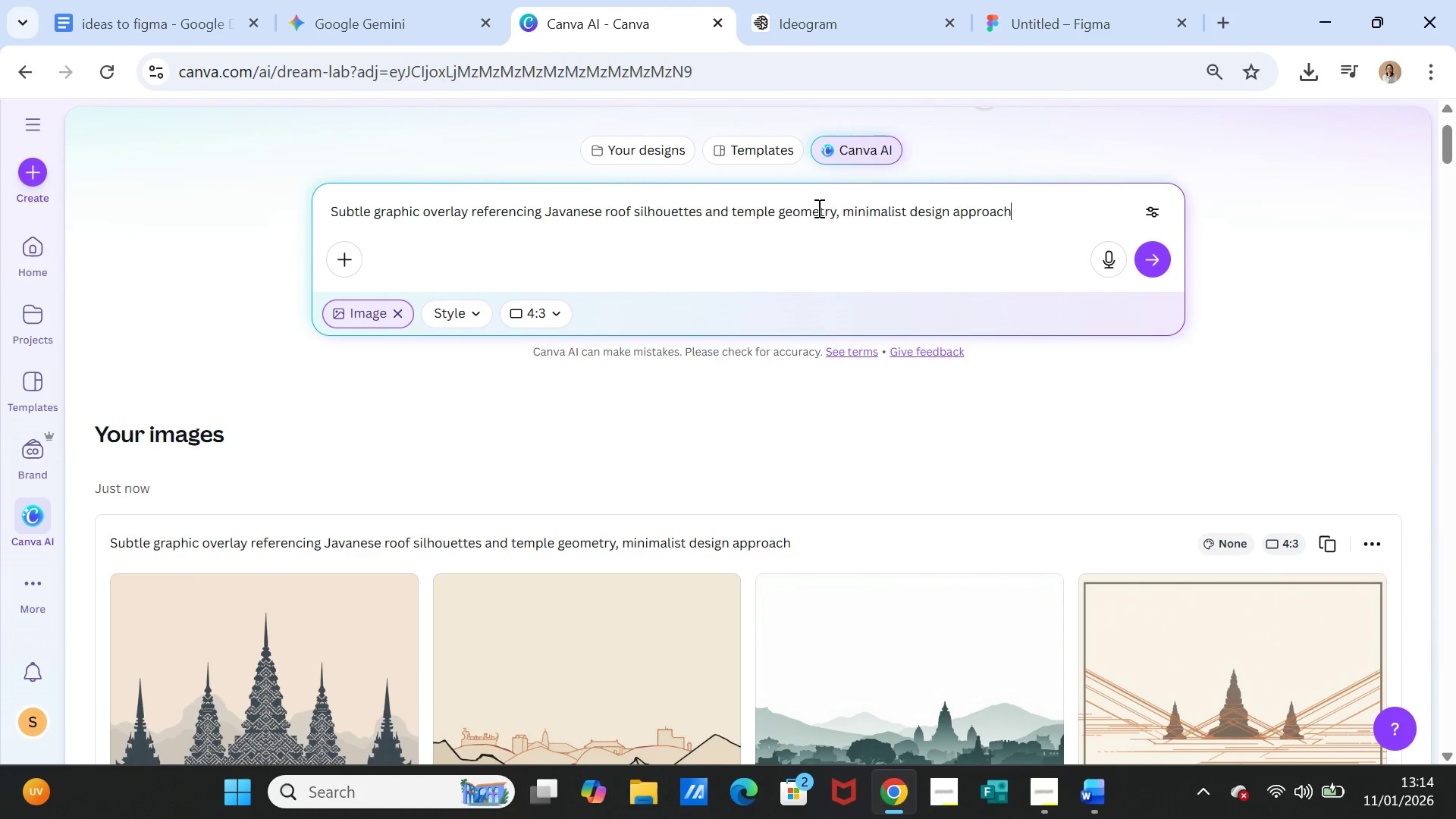 
wait(7.17)
 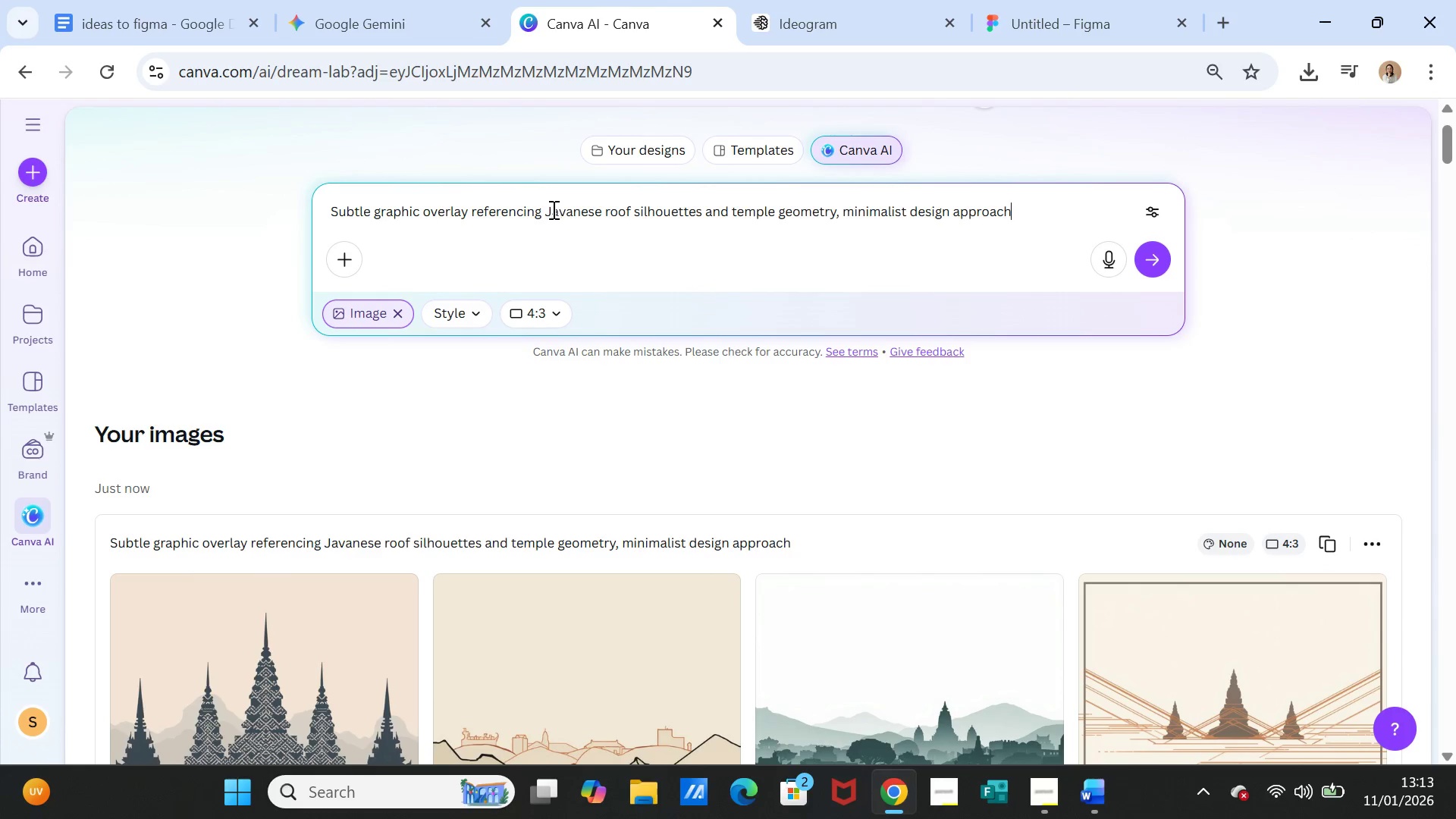 
left_click_drag(start_coordinate=[837, 210], to_coordinate=[733, 200])
 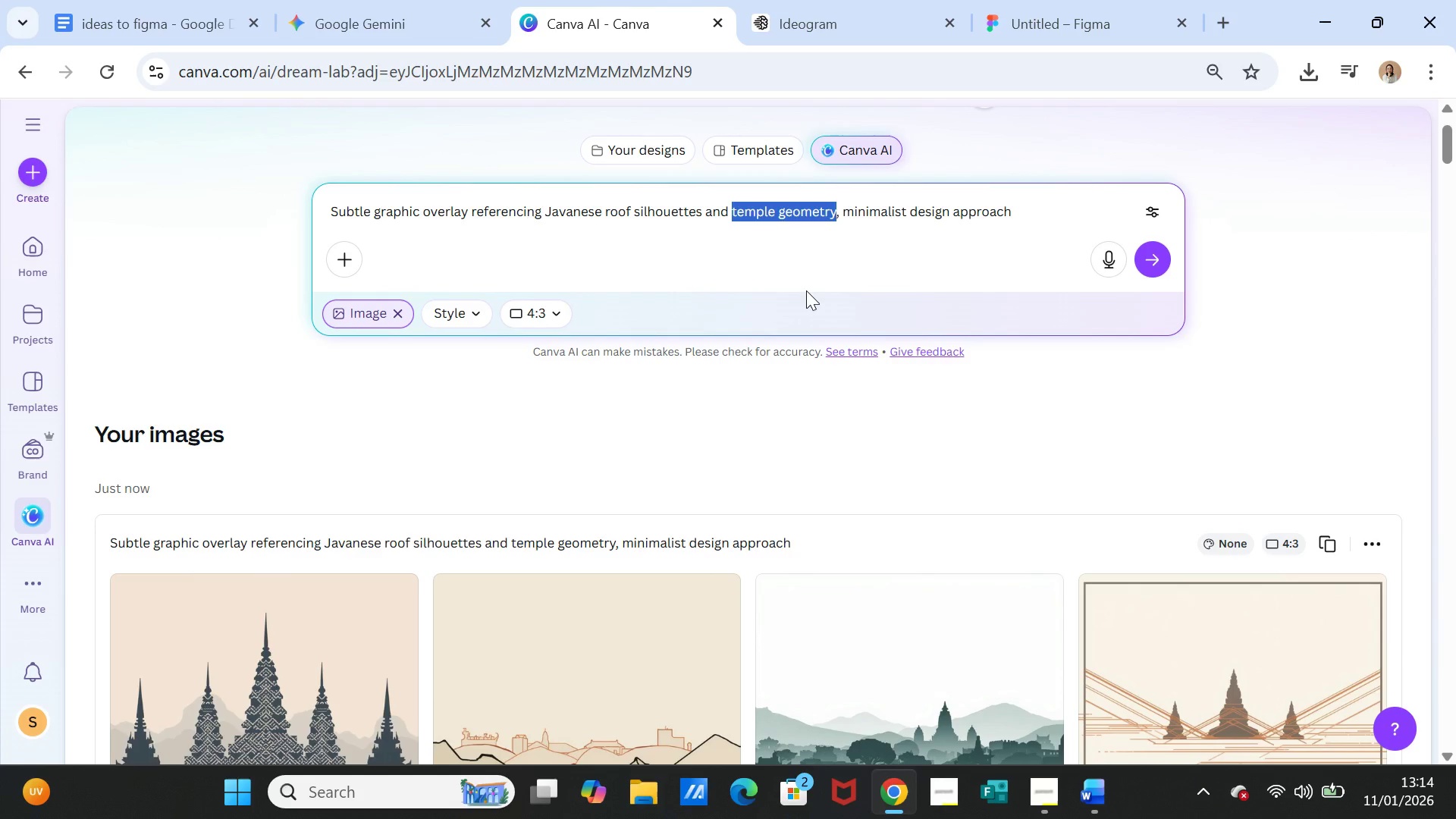 
type(and borod)
key(Backspace)
type(budur temple)
 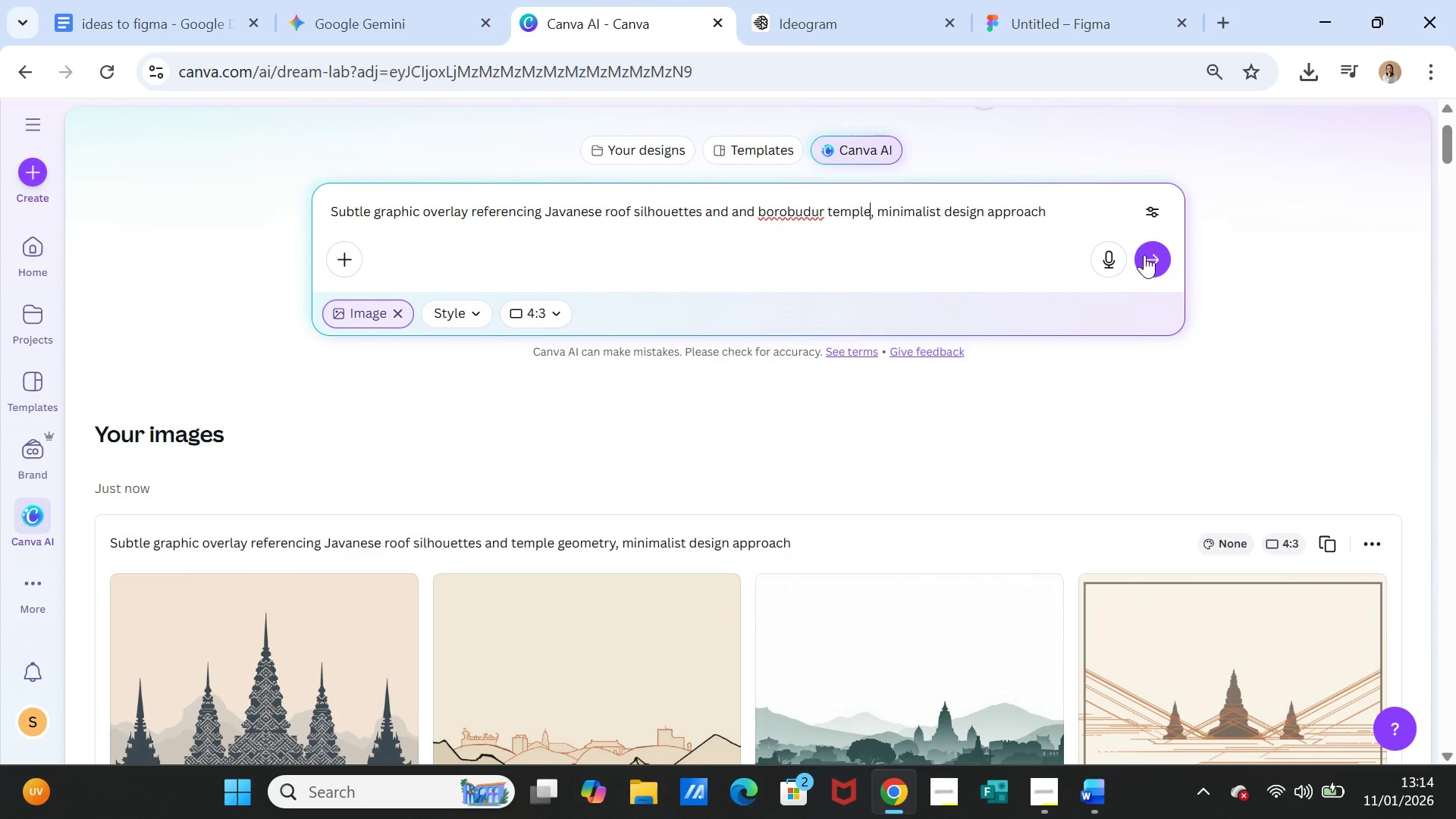 
left_click([1145, 256])
 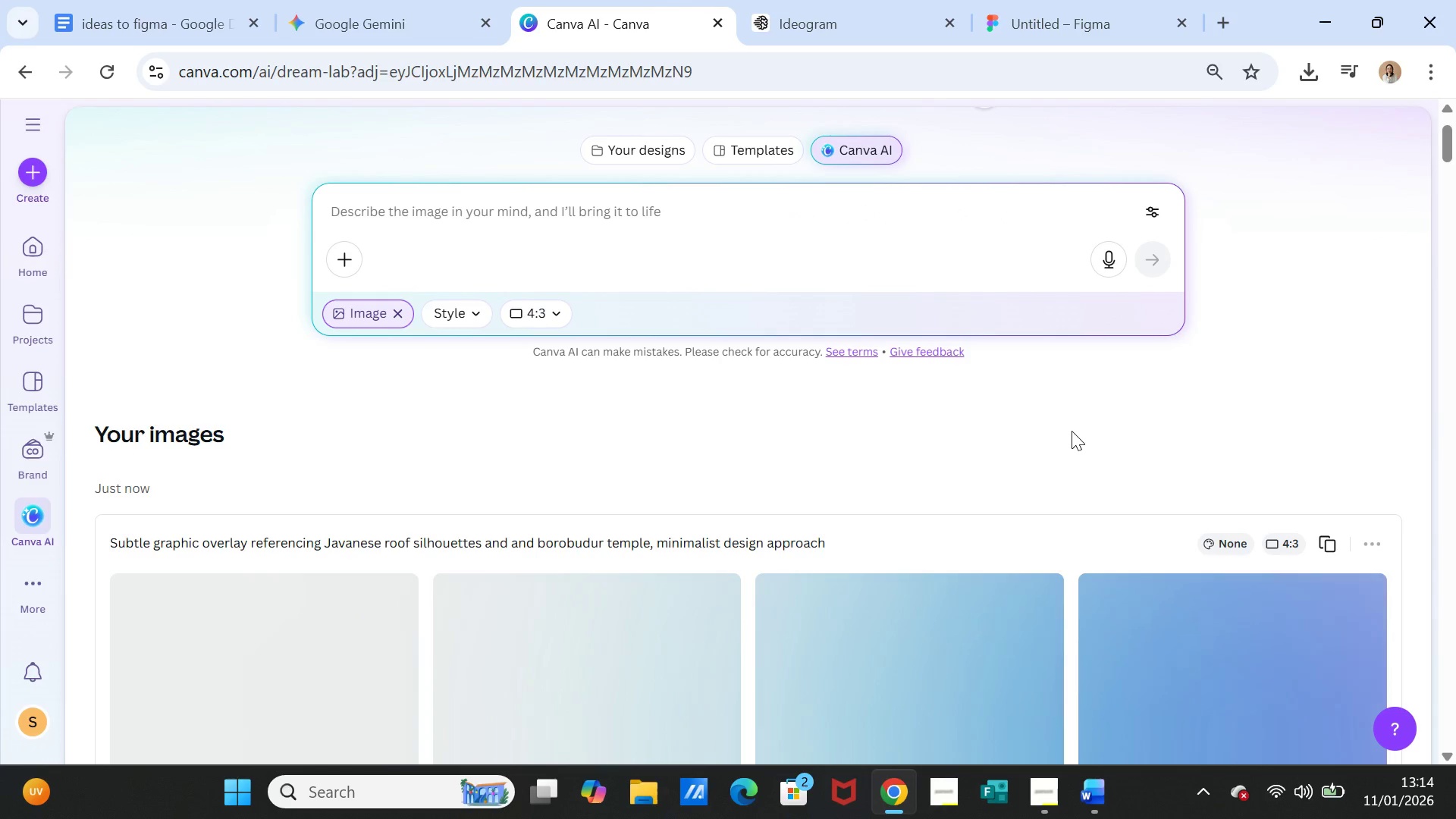 
wait(5.8)
 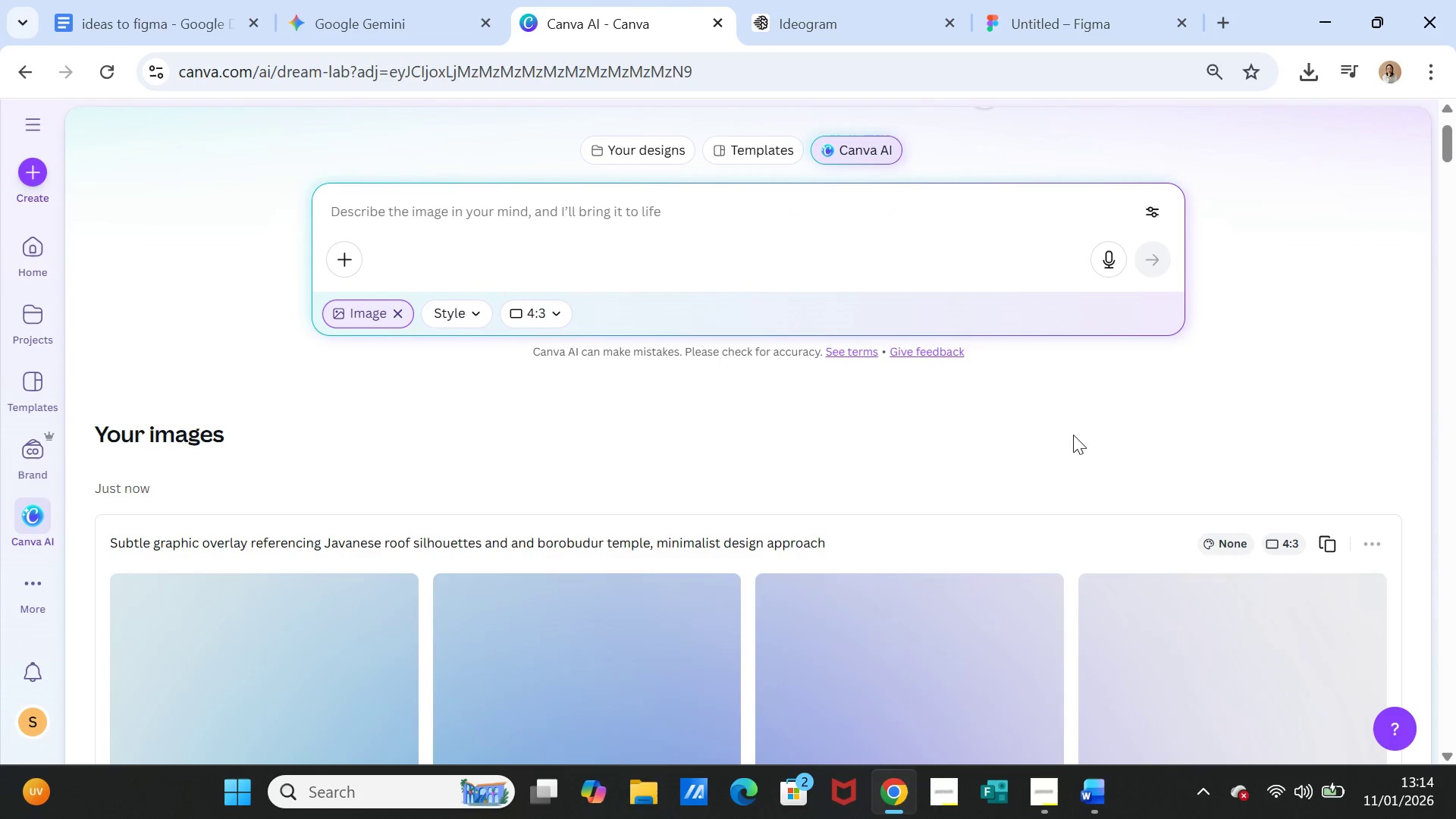 
scroll: coordinate [1072, 436], scroll_direction: down, amount: 1.0
 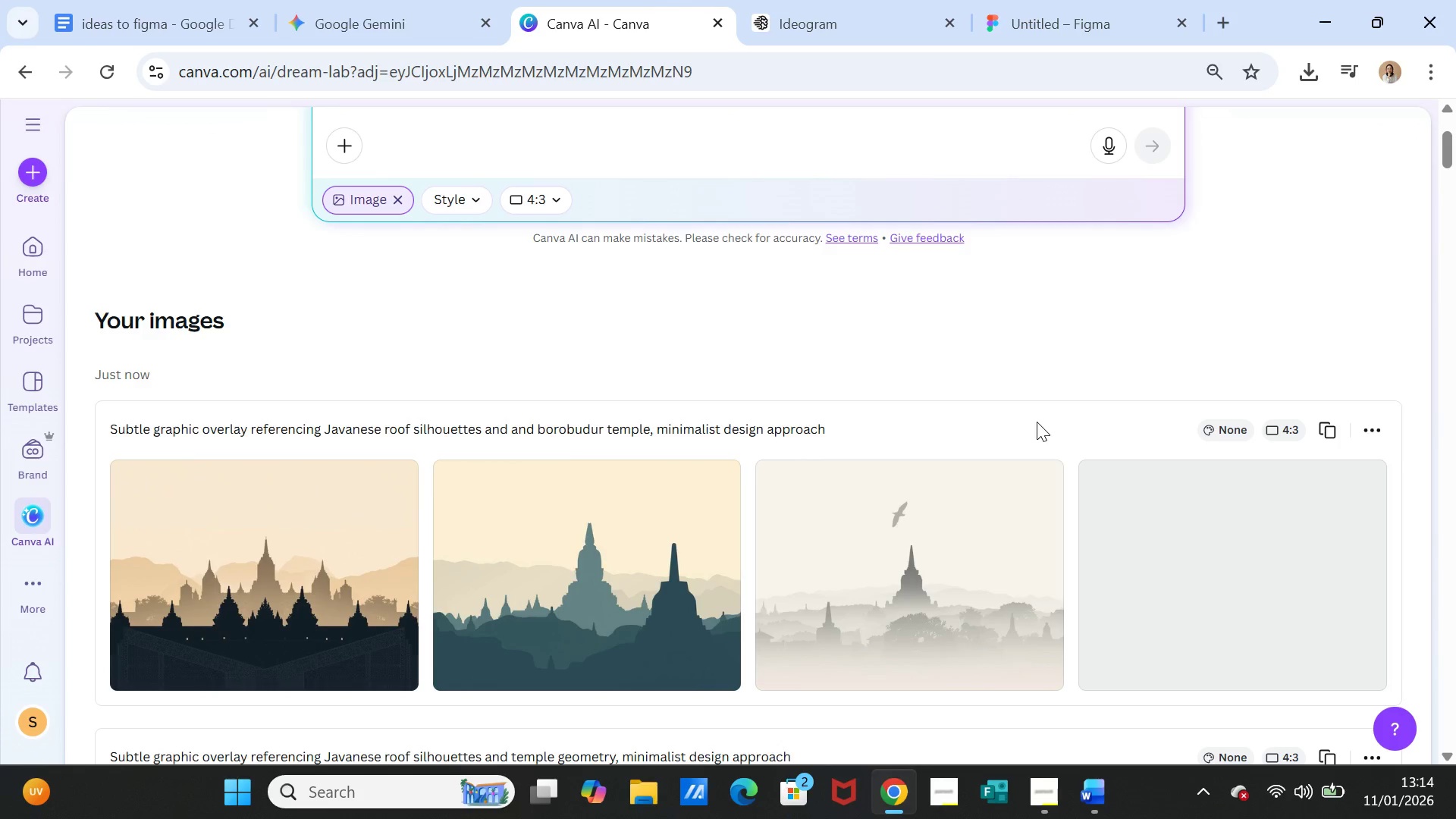 
wait(6.81)
 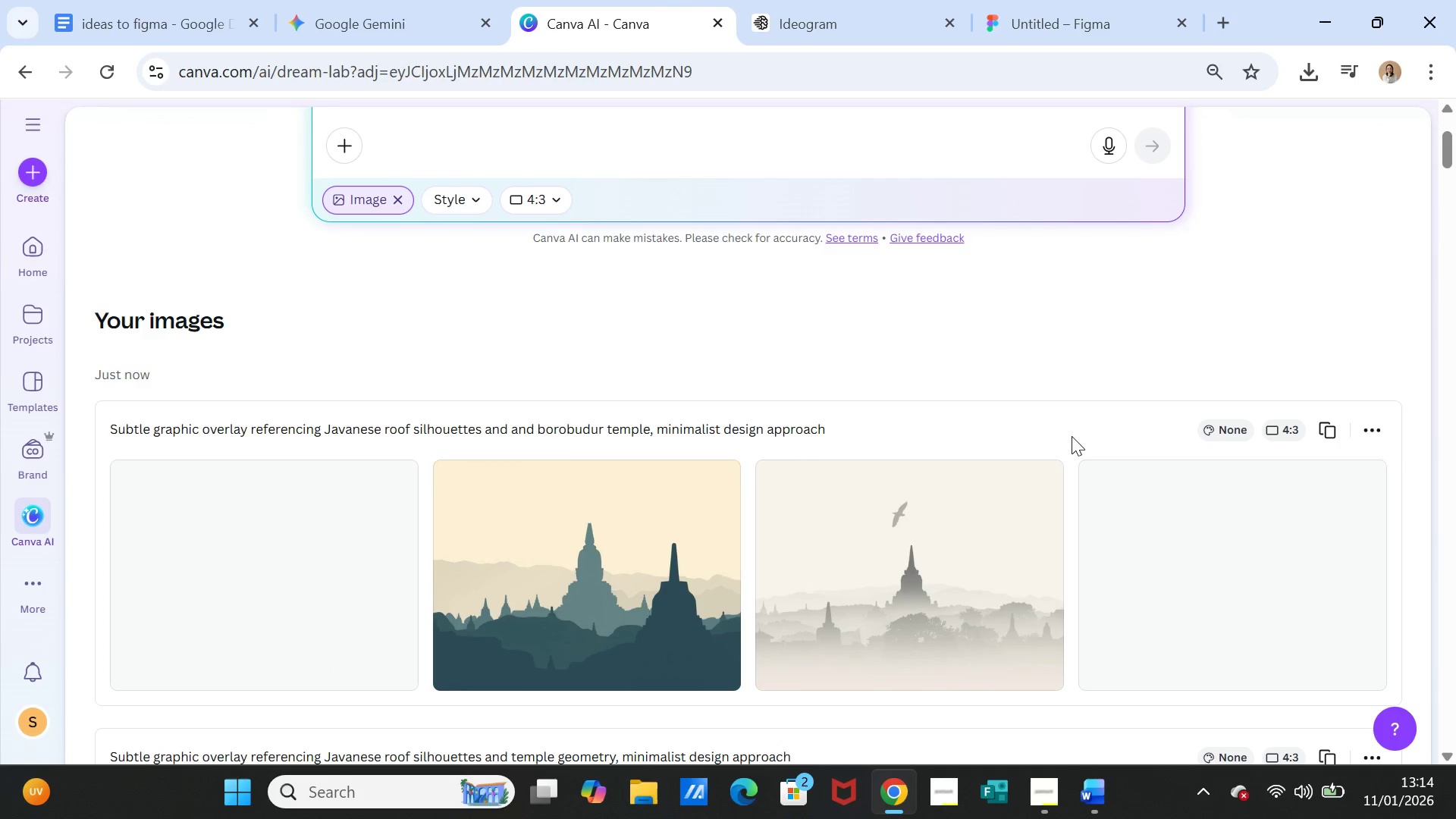 
scroll: coordinate [930, 428], scroll_direction: down, amount: 1.0
 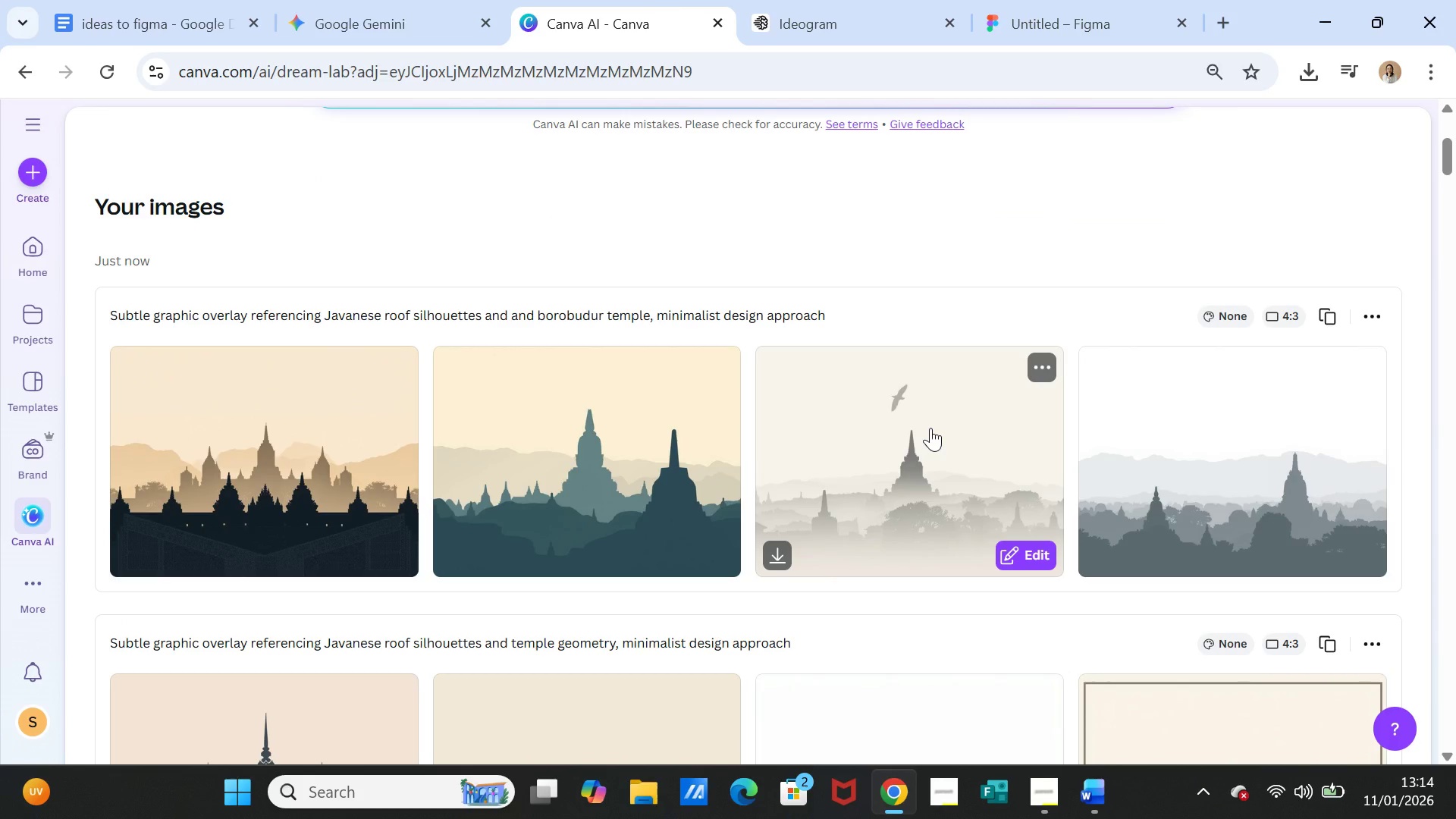 
wait(10.65)
 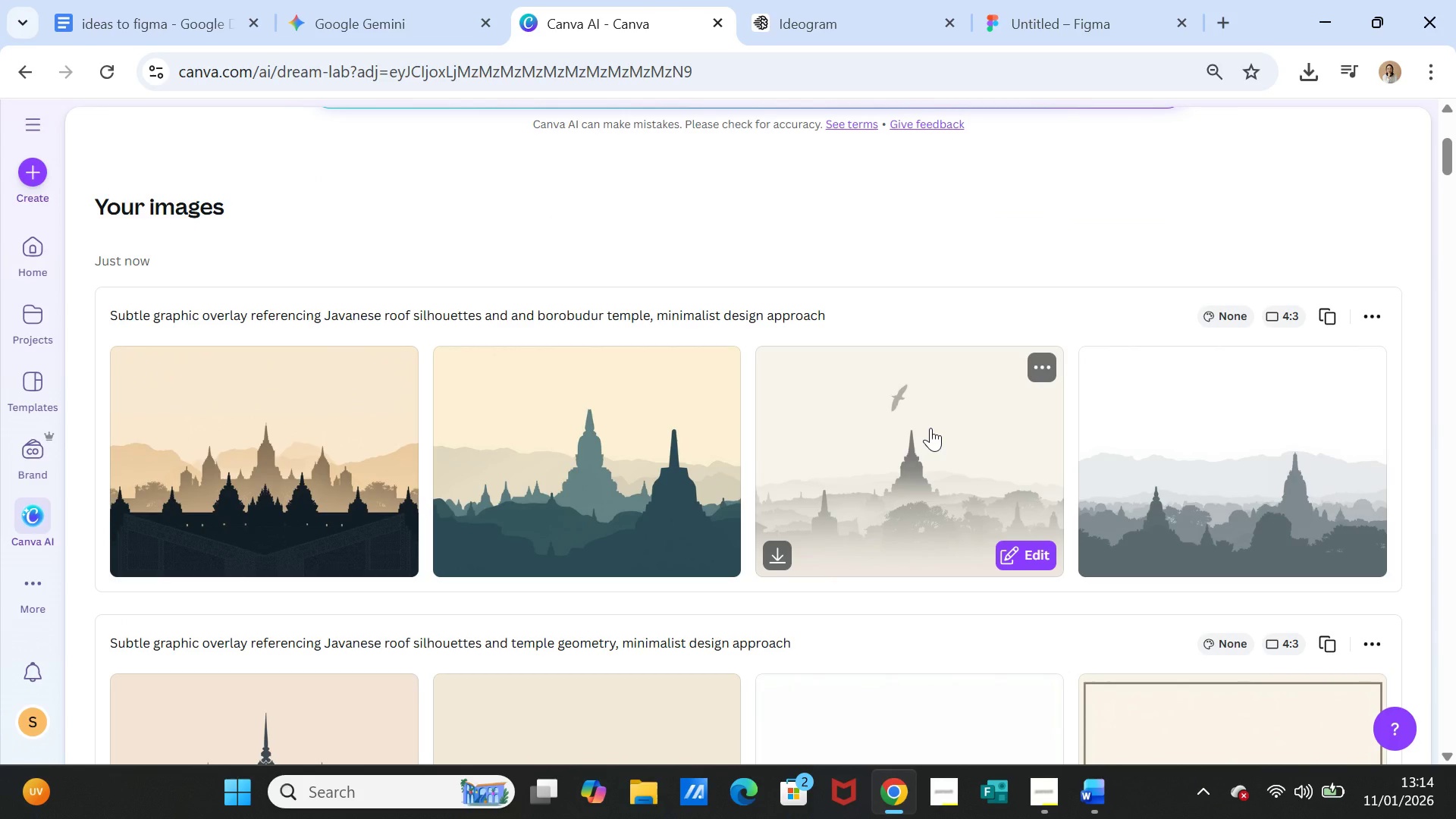 
scroll: coordinate [1066, 344], scroll_direction: up, amount: 2.0
 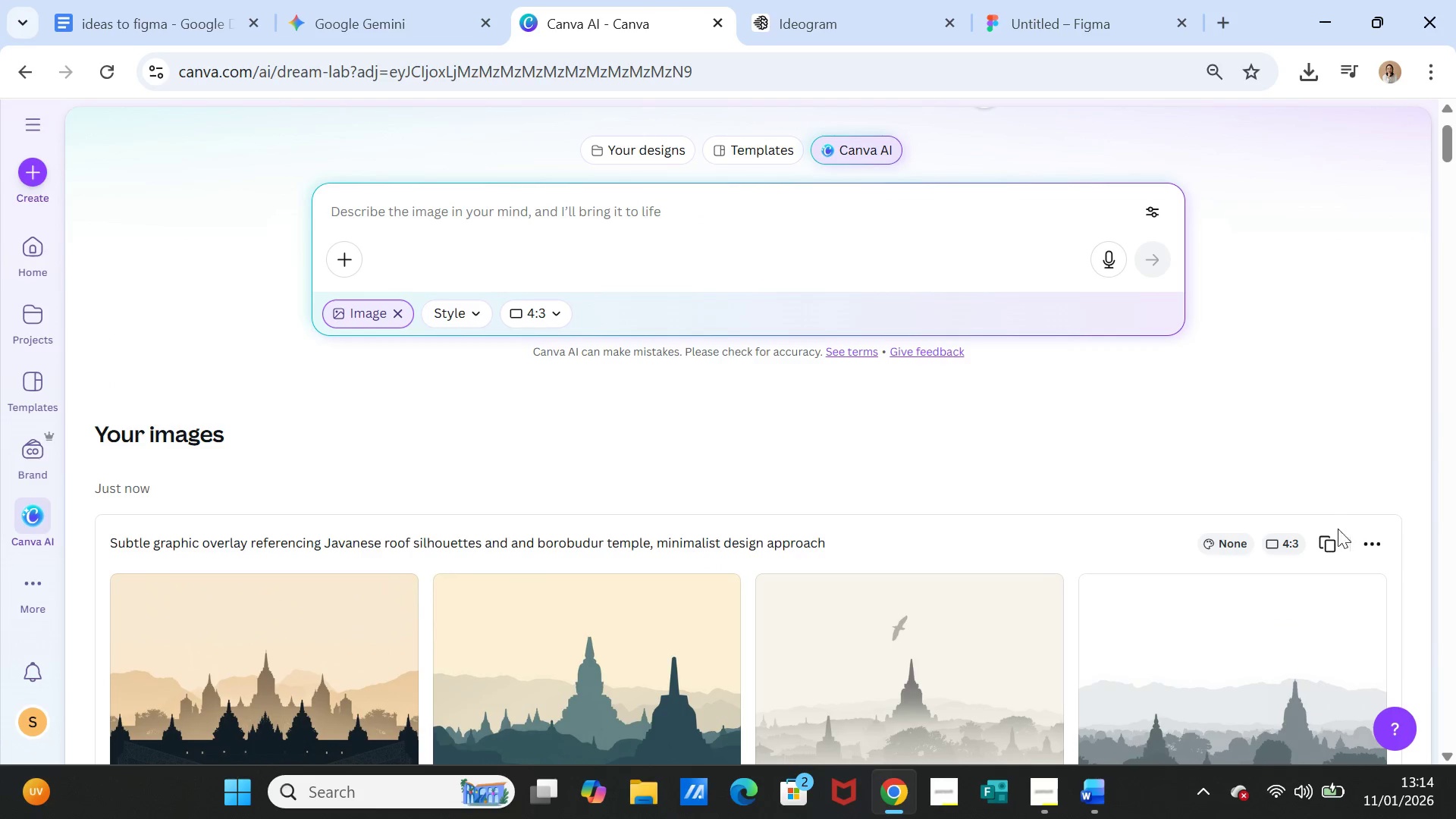 
left_click([1326, 533])
 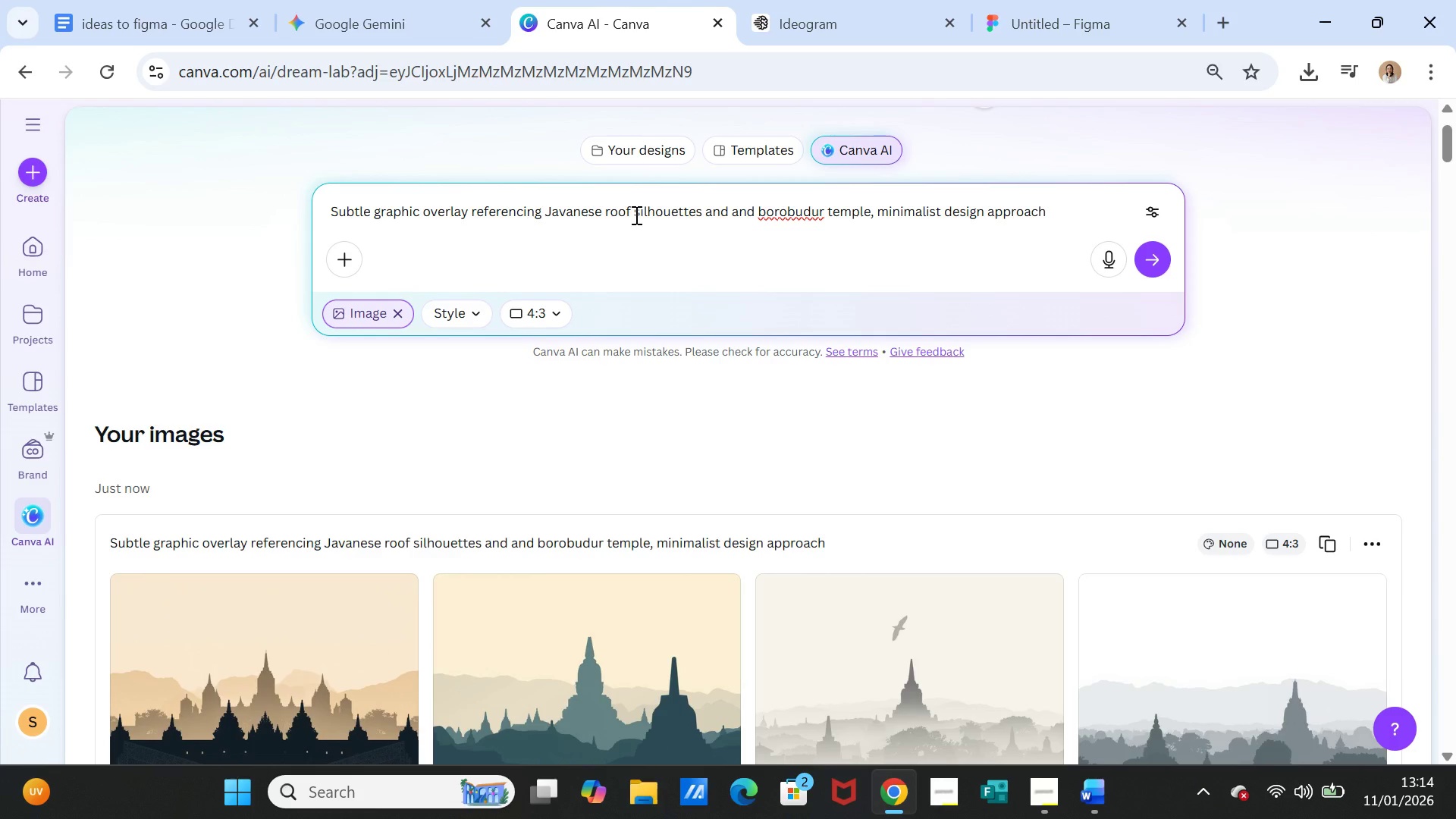 
wait(5.56)
 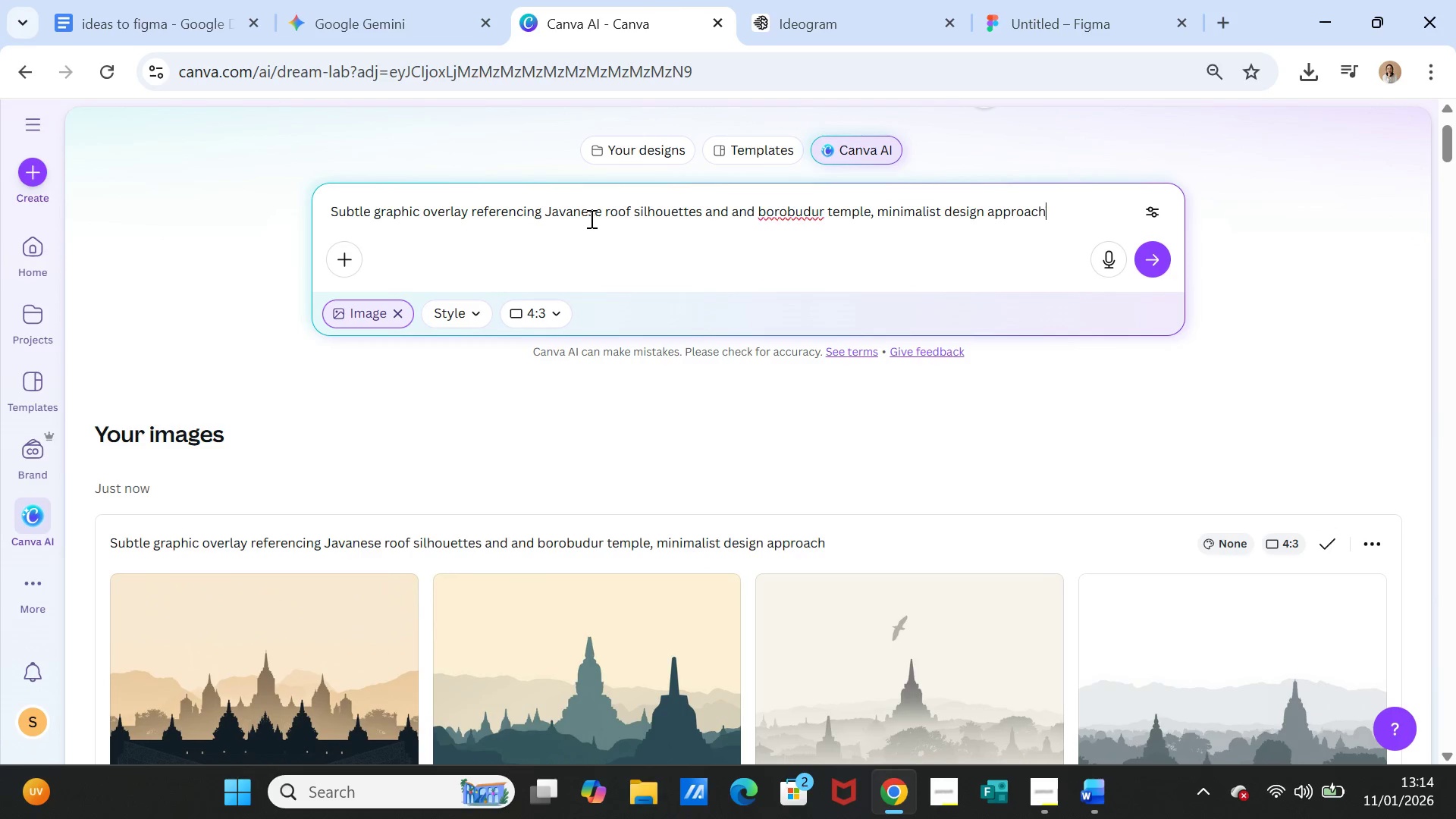 
left_click_drag(start_coordinate=[632, 209], to_coordinate=[552, 206])
 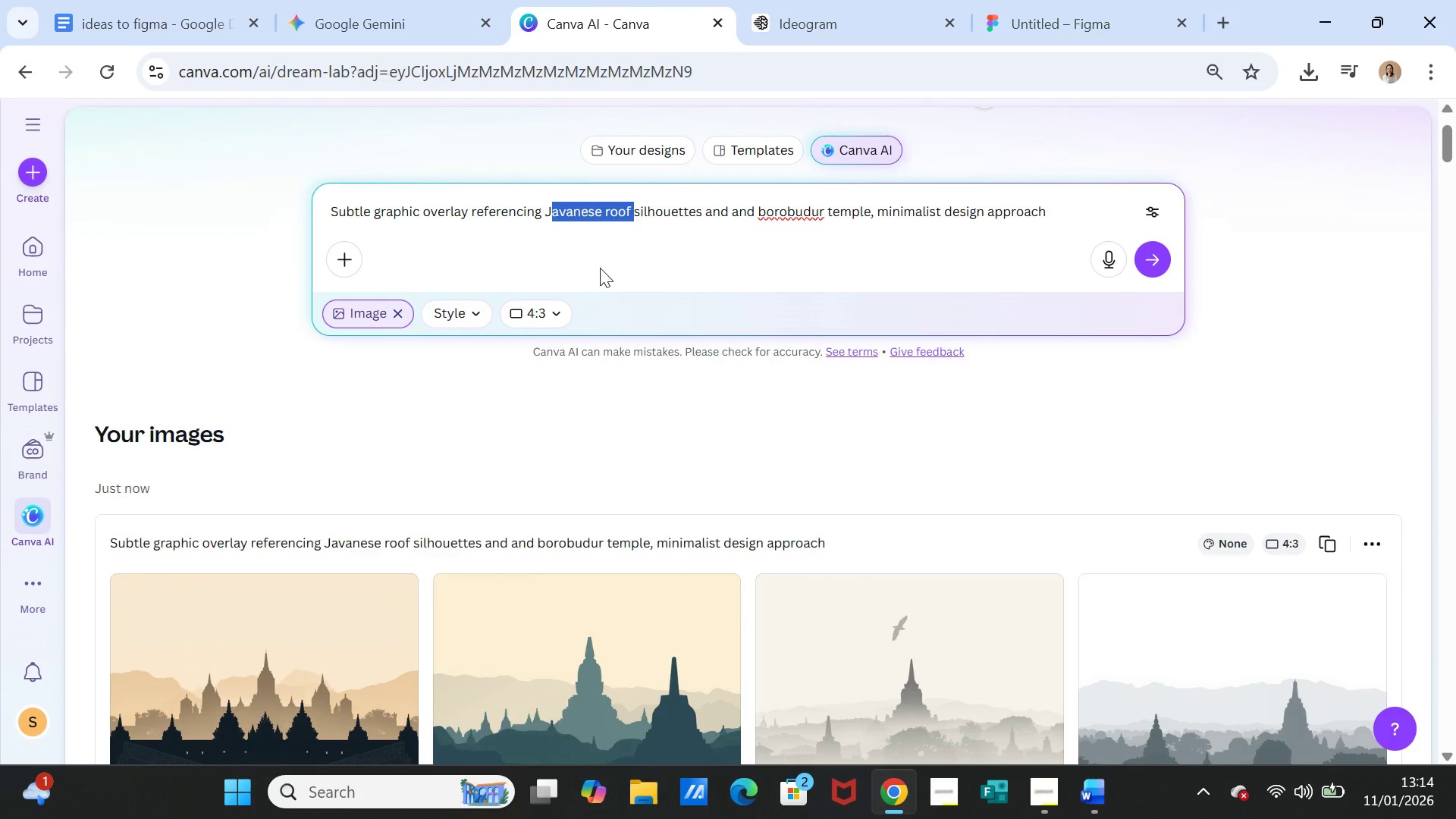 
key(Backspace)
key(Backspace)
type(merapi )
 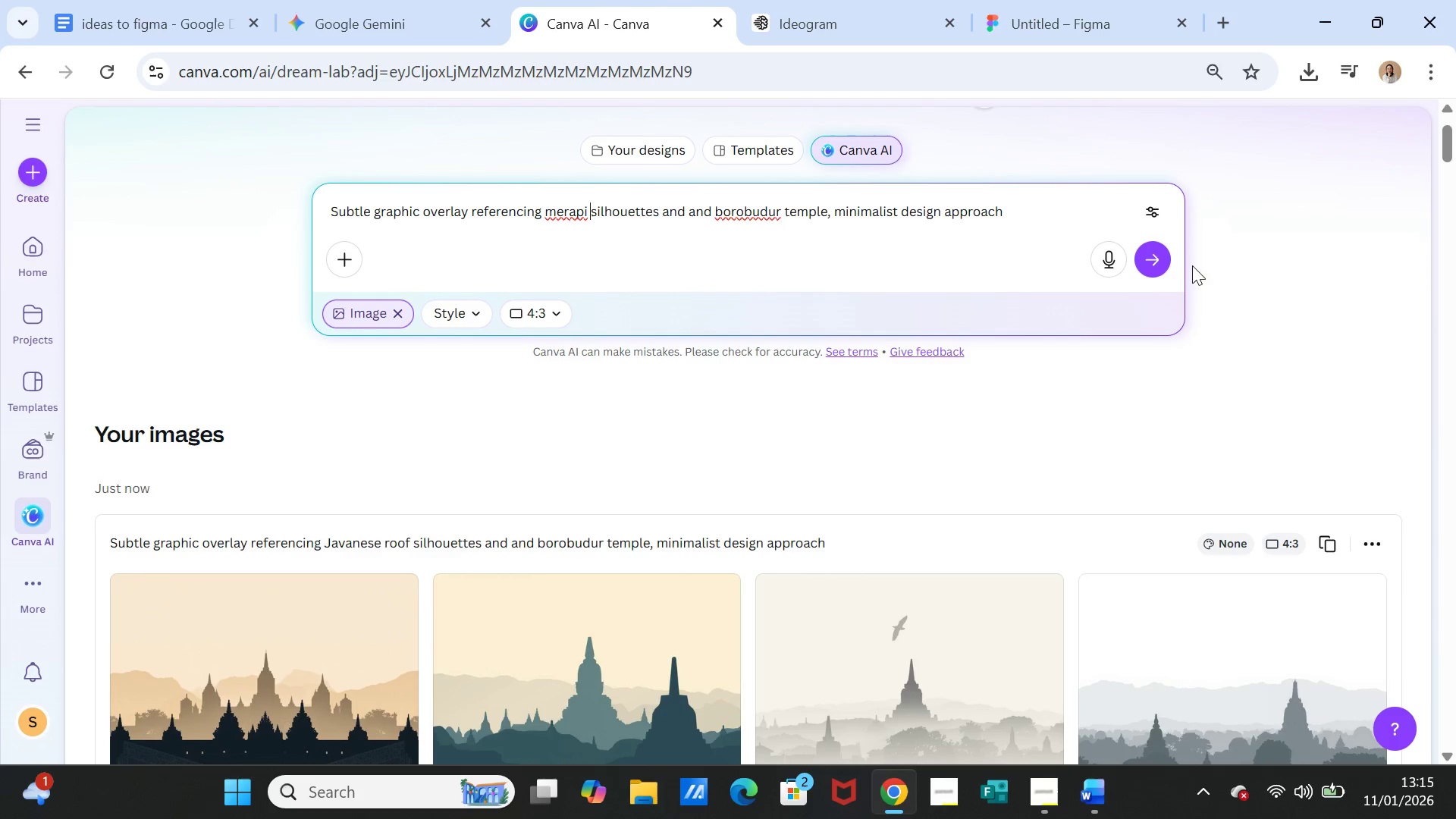 
left_click([1155, 257])
 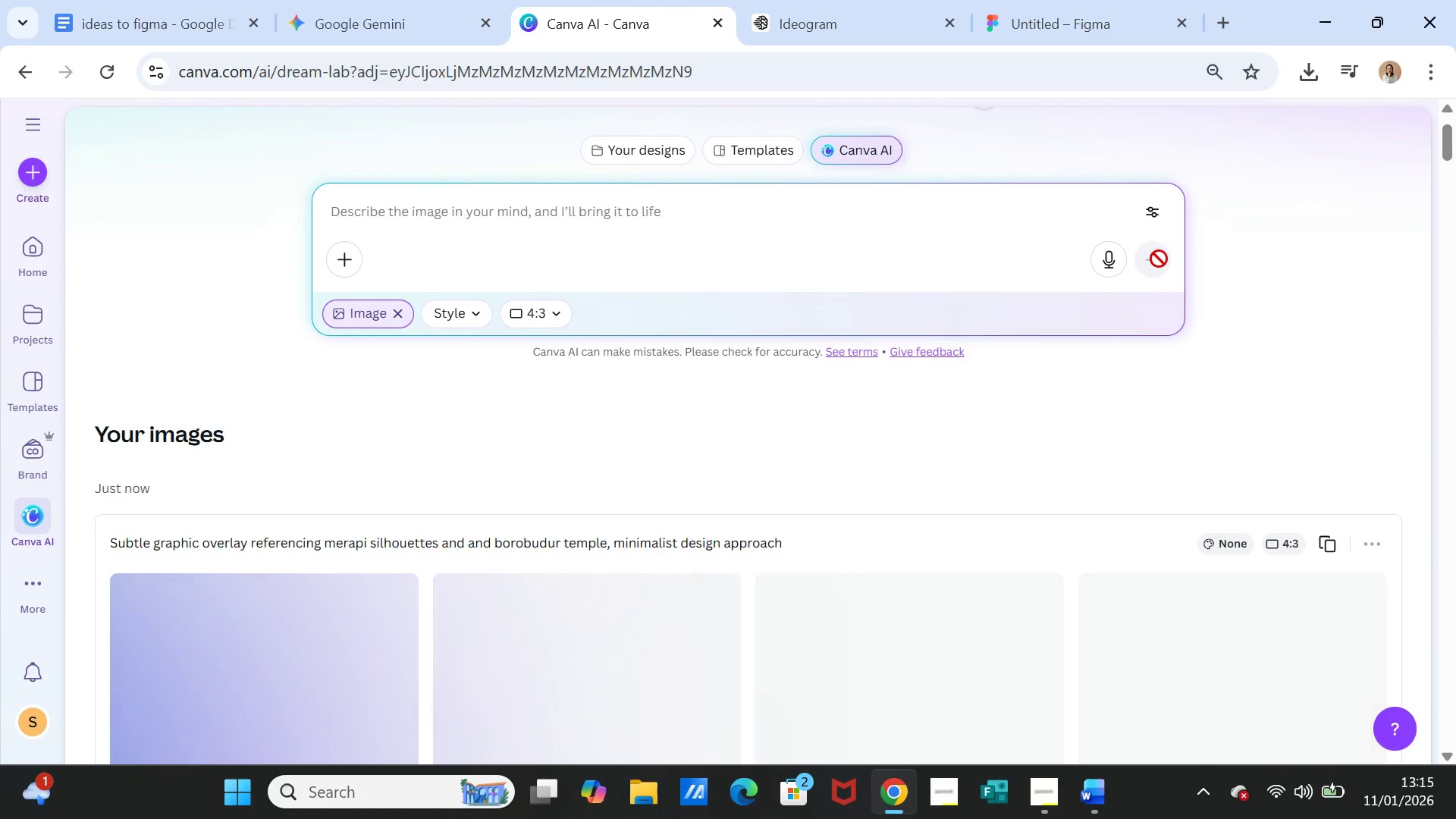 
scroll: coordinate [1140, 441], scroll_direction: down, amount: 1.0
 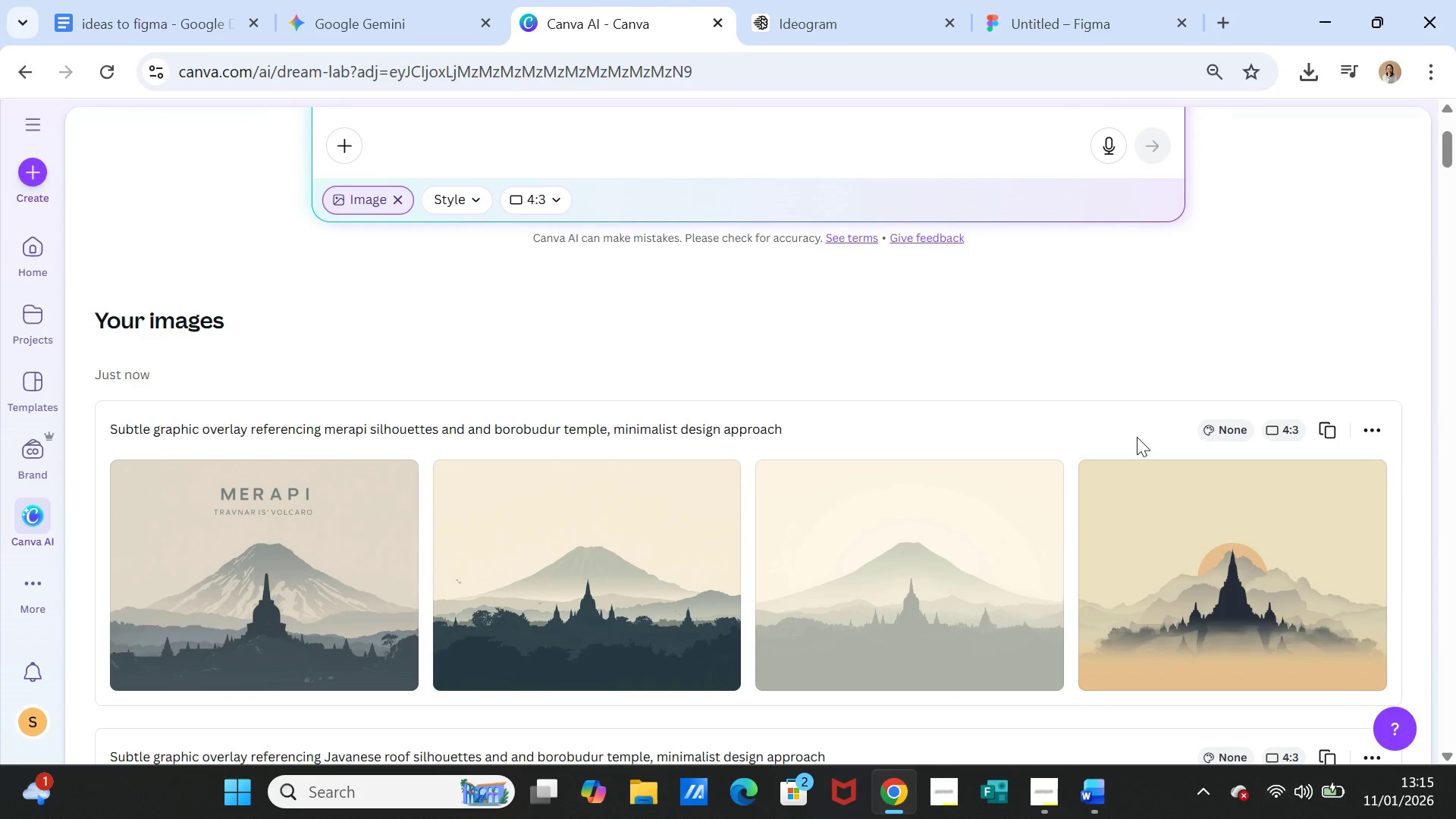 
wait(12.95)
 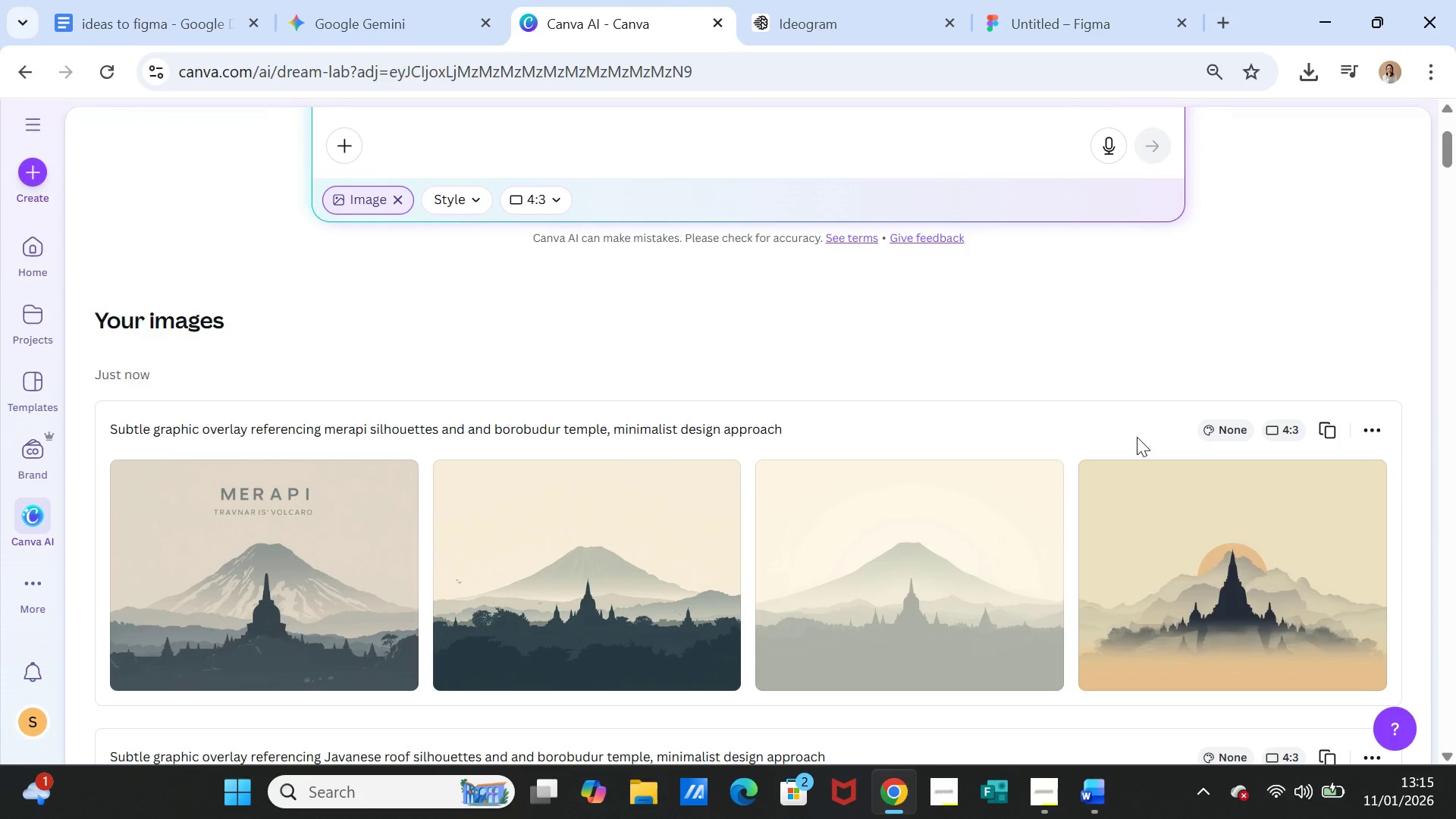 
left_click([463, 664])
 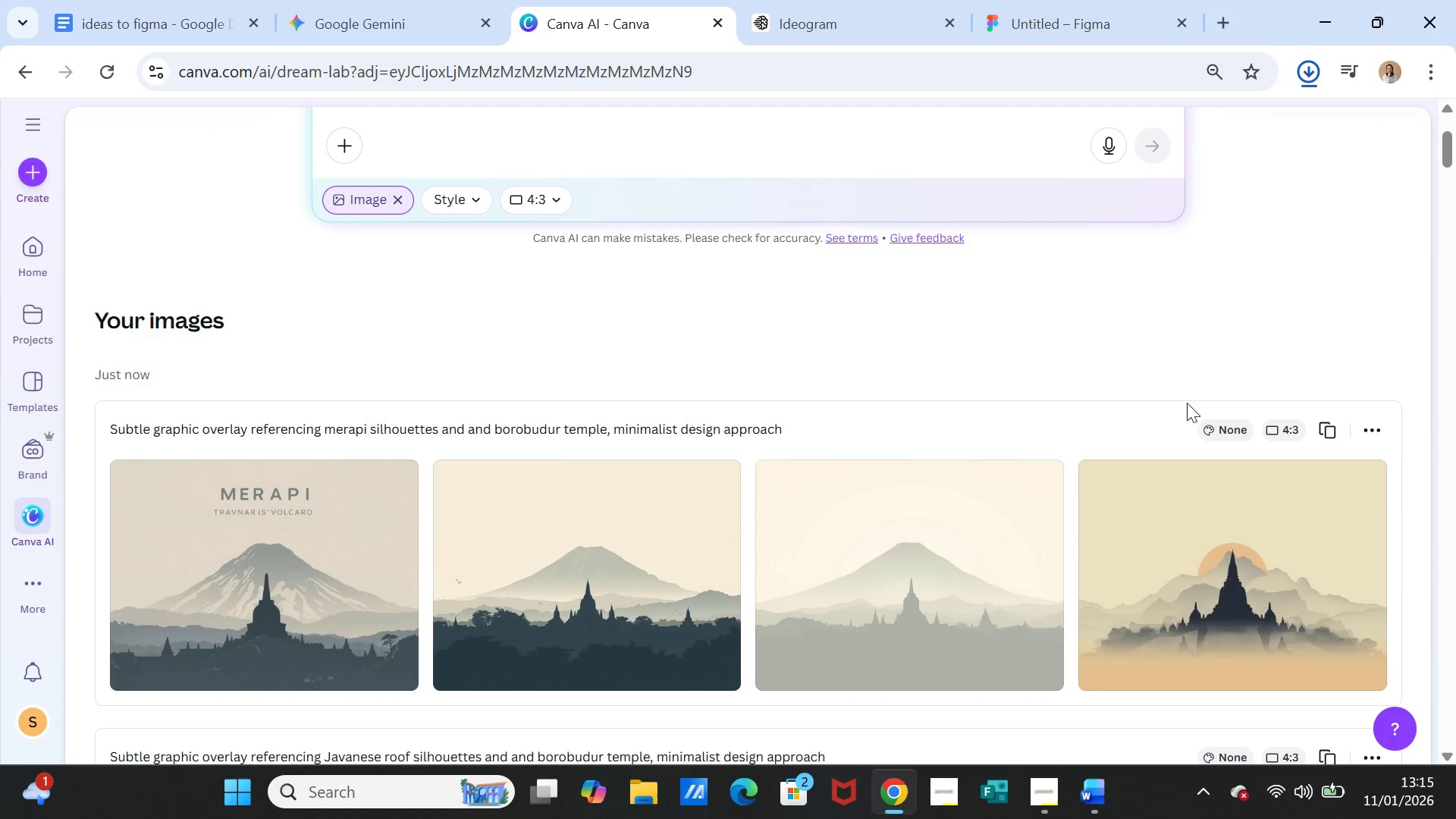 
left_click([1047, 21])
 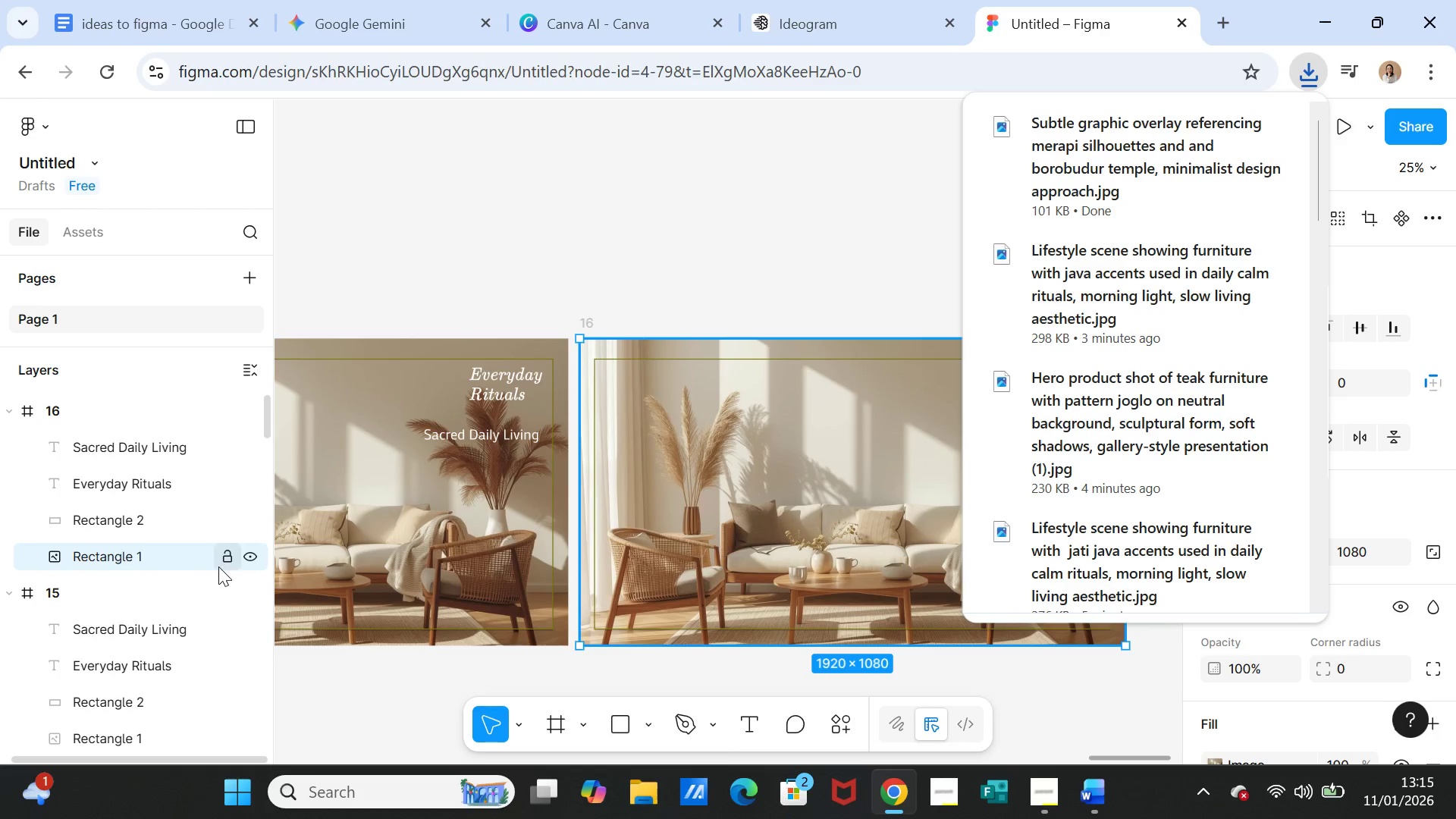 
scroll: coordinate [1365, 684], scroll_direction: none, amount: 0.0
 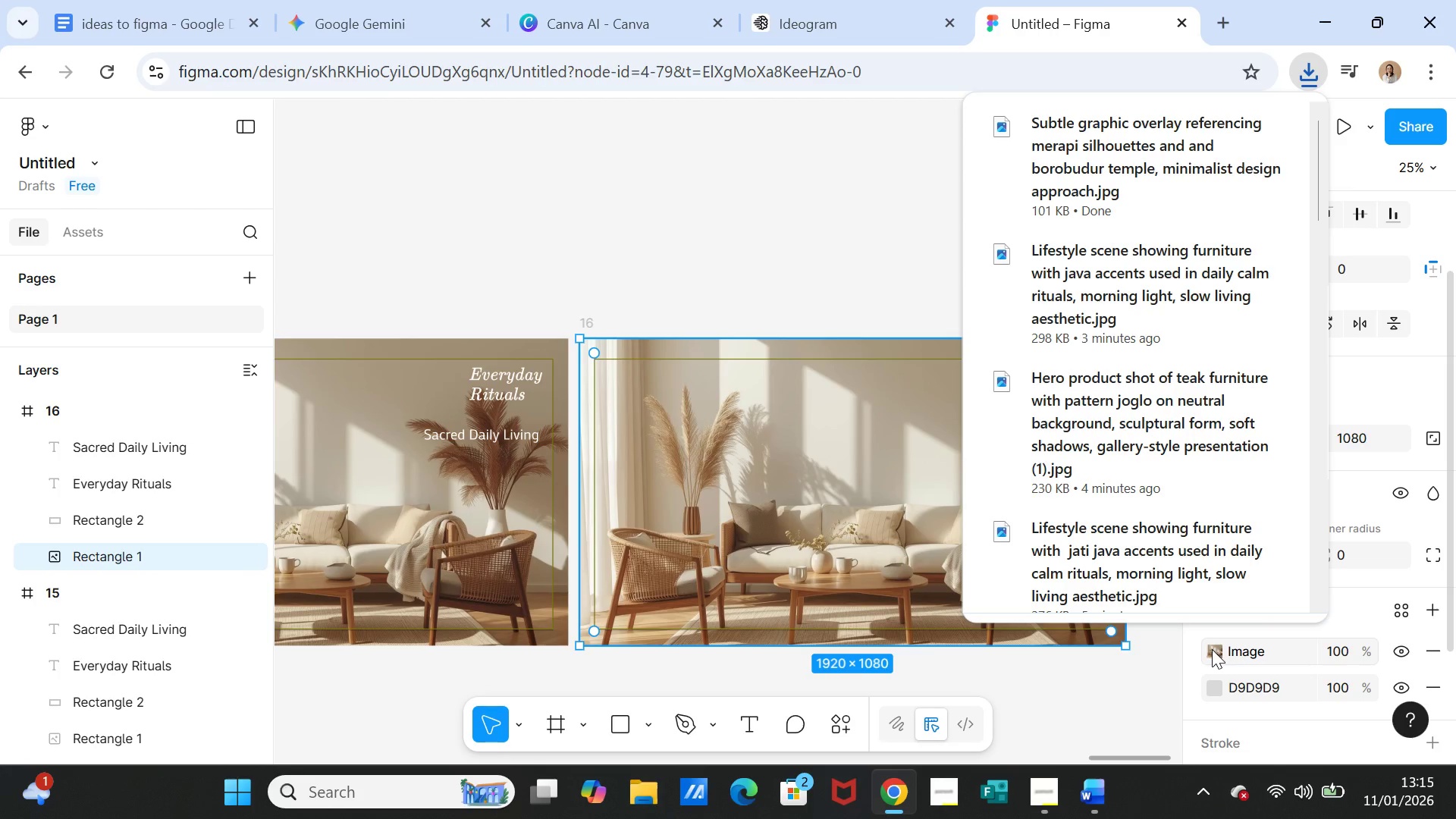 
left_click([1212, 649])
 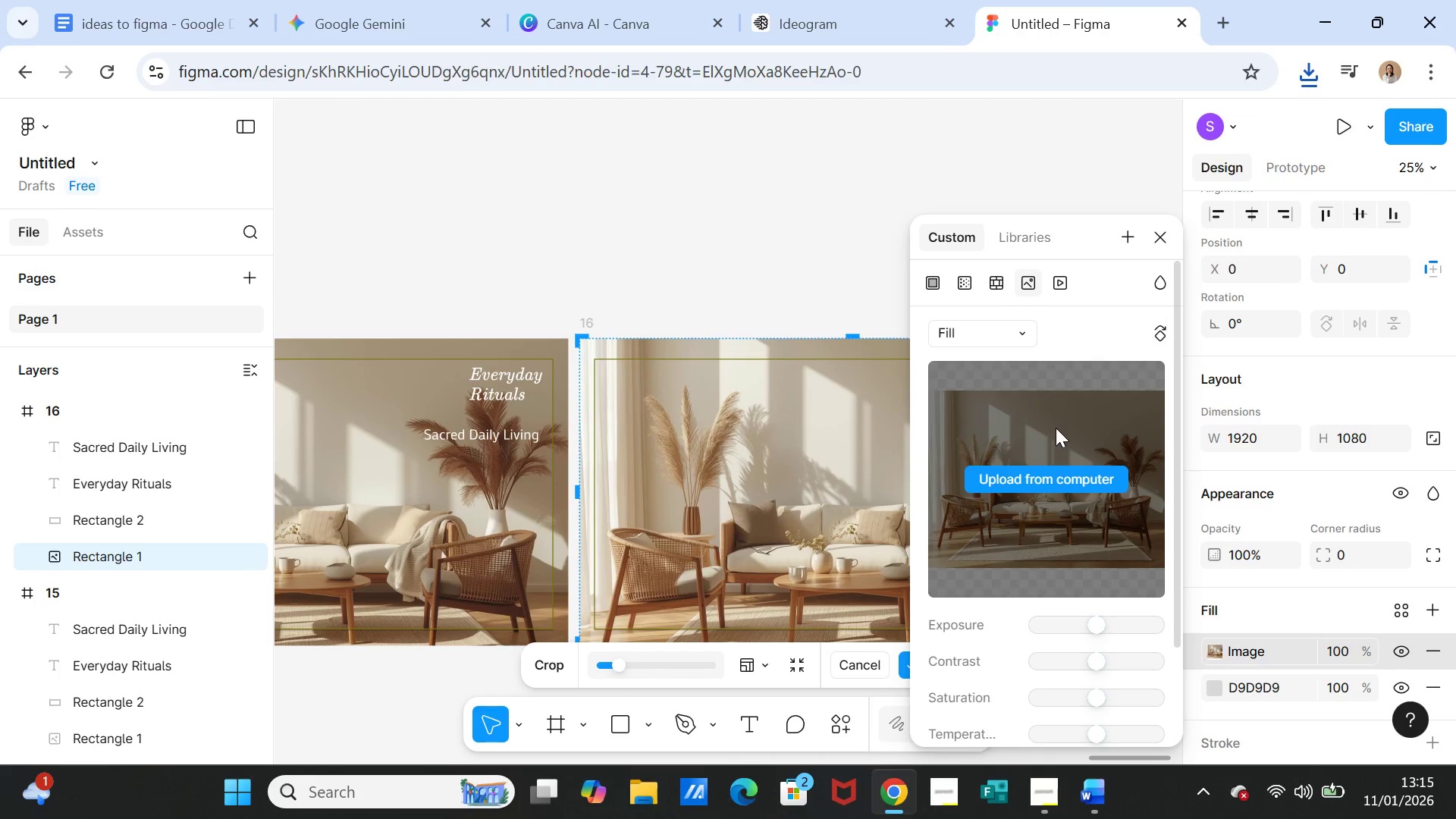 
left_click([1034, 480])
 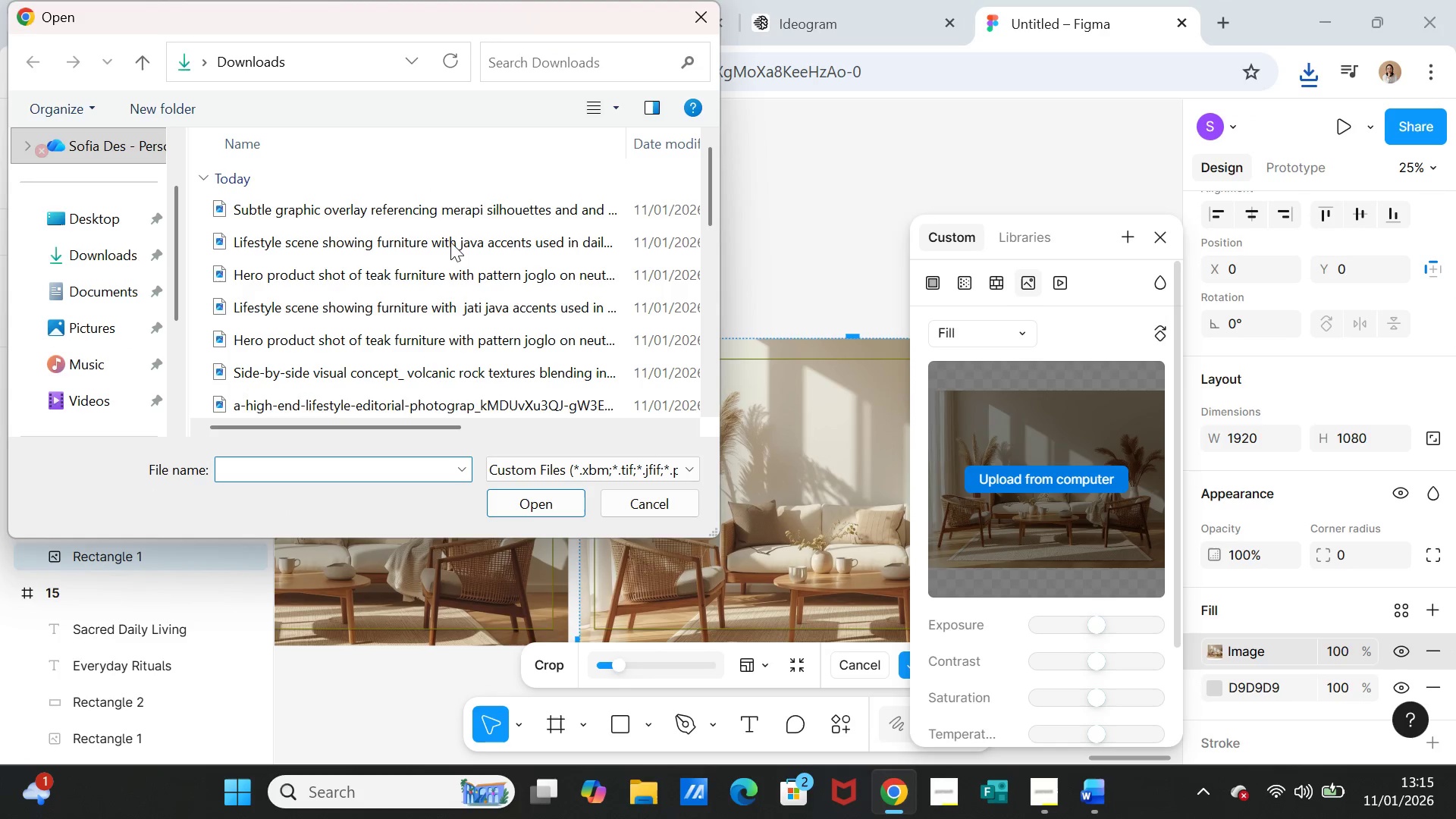 
left_click([448, 206])
 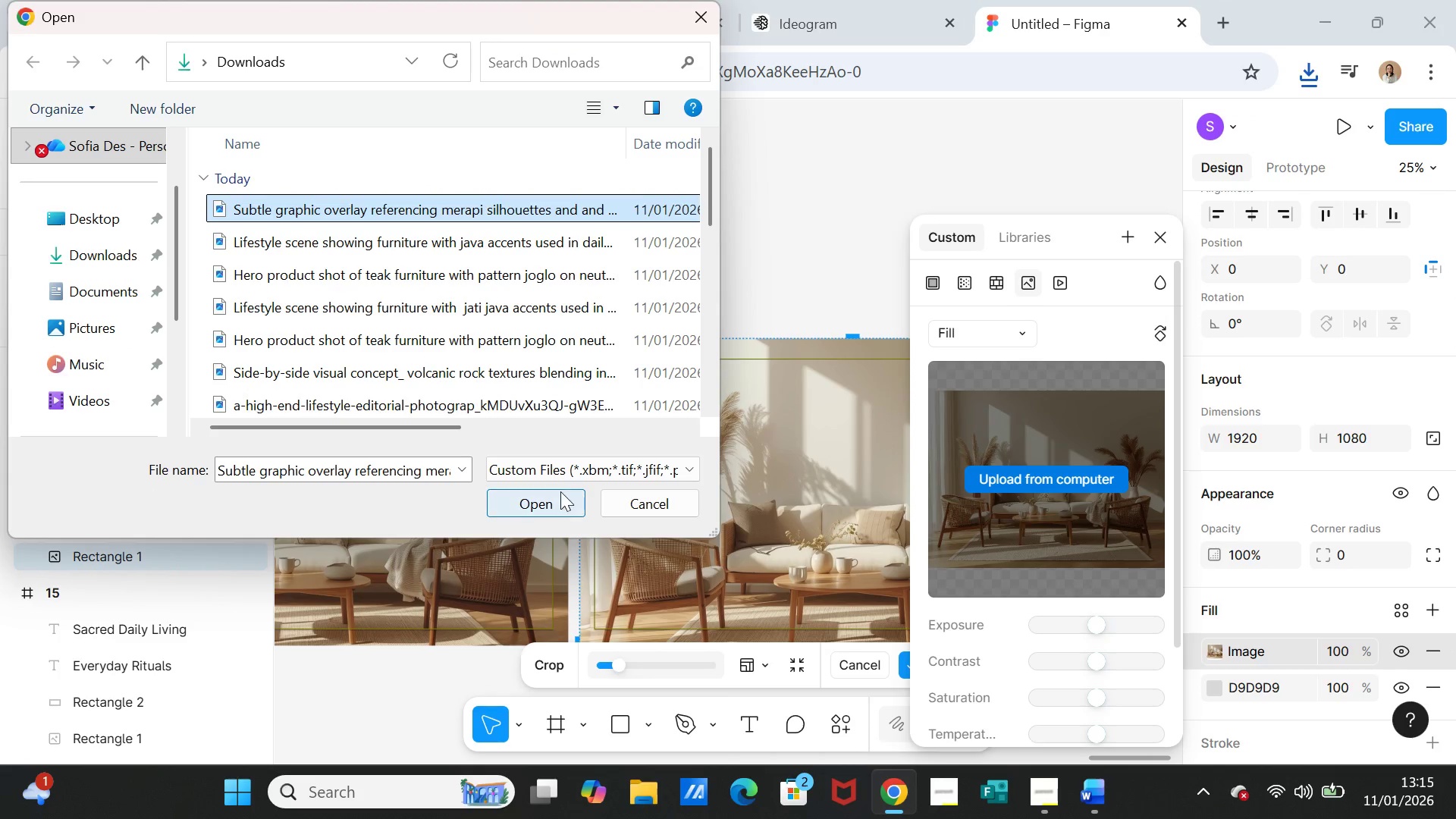 
left_click([556, 498])
 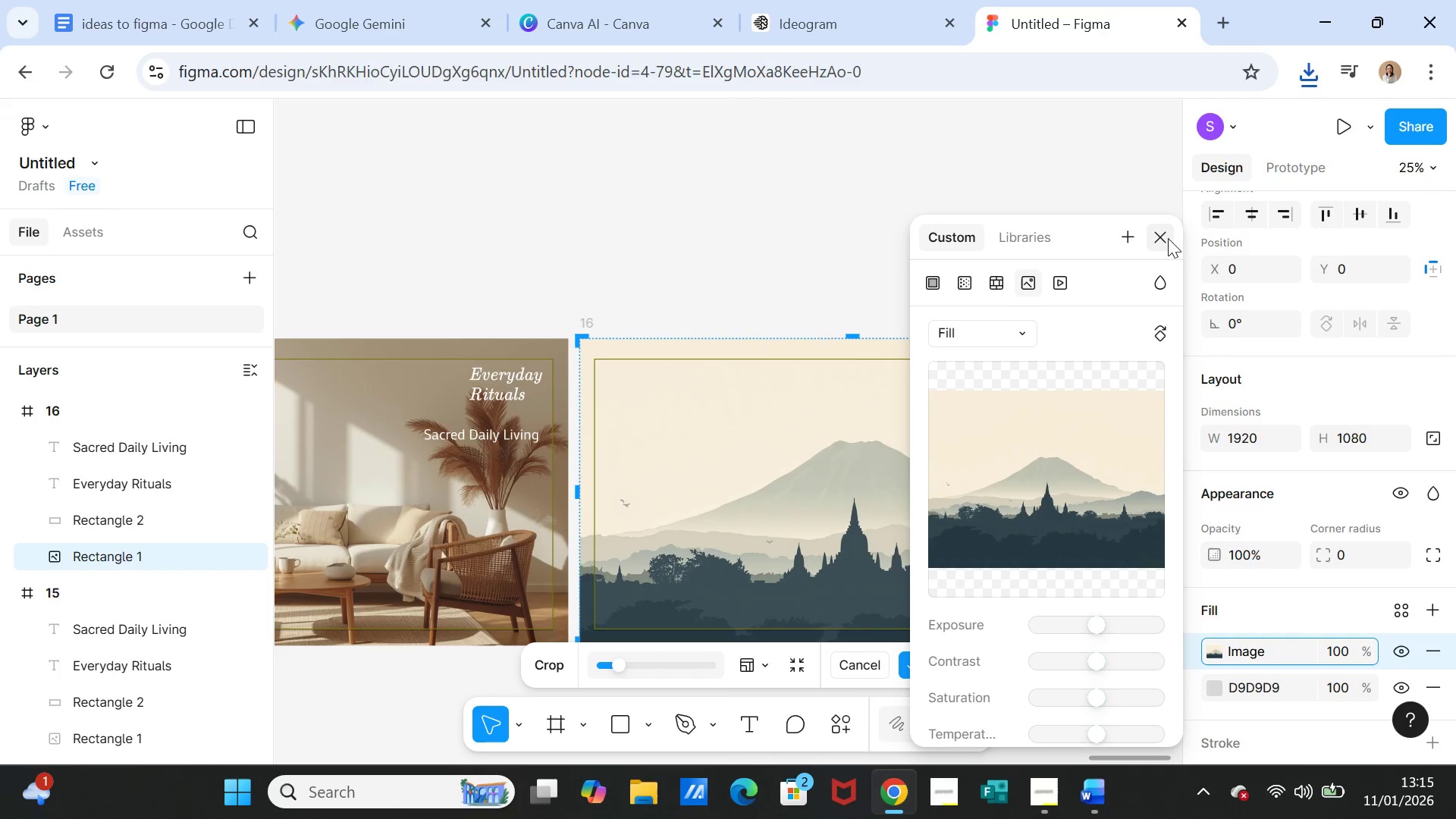 
left_click([1164, 238])
 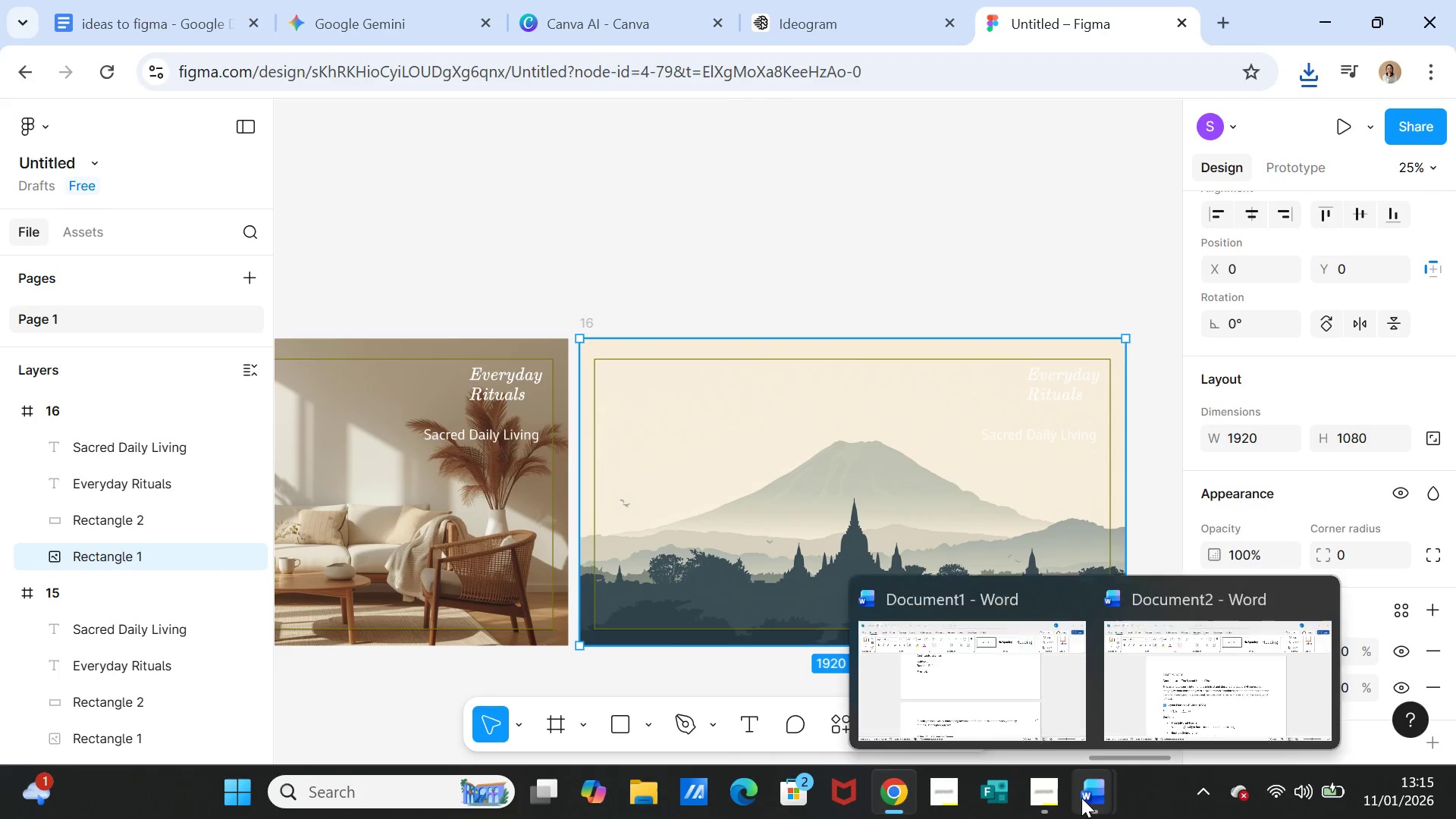 
double_click([987, 686])
 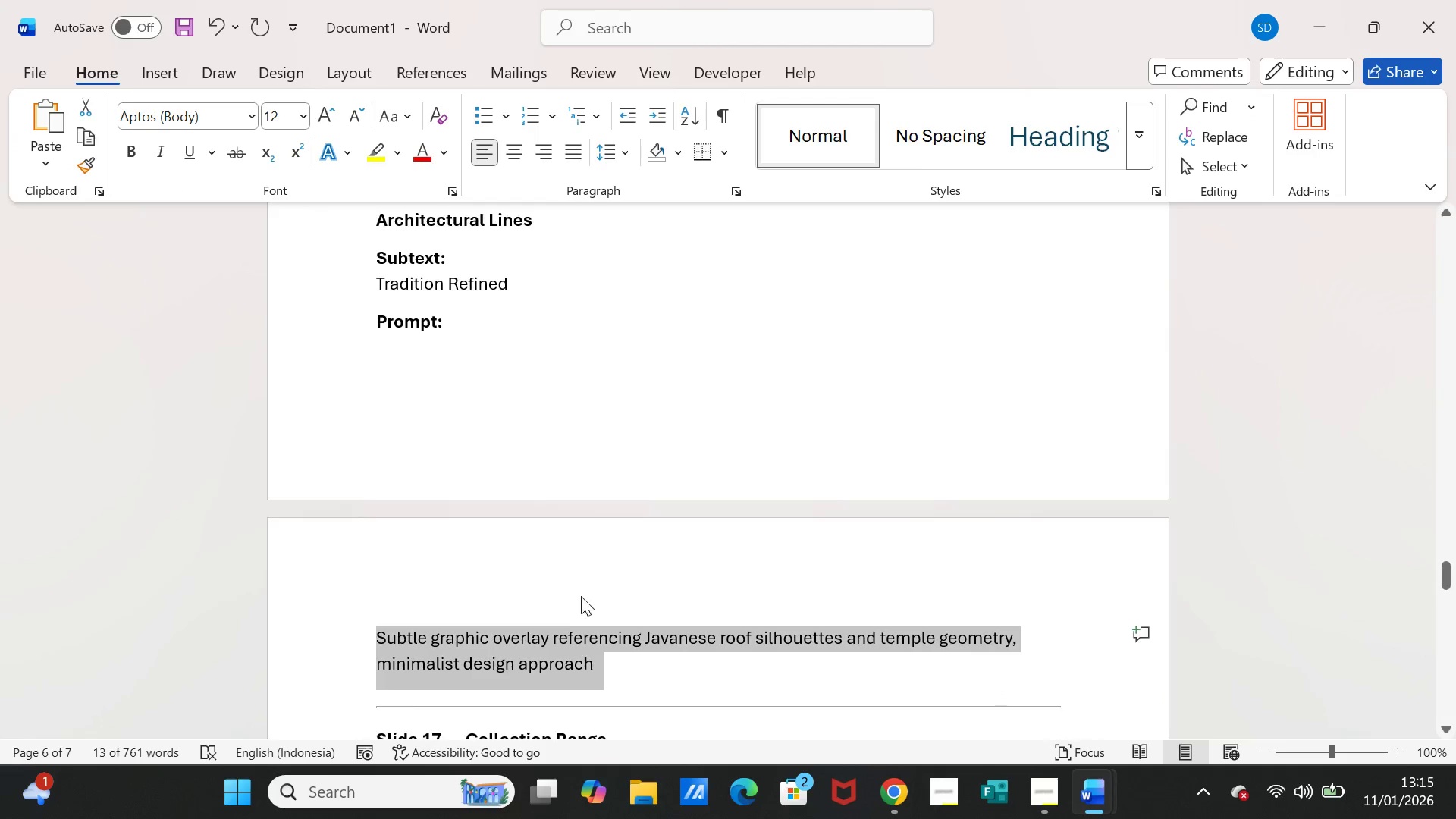 
scroll: coordinate [554, 576], scroll_direction: up, amount: 1.0
 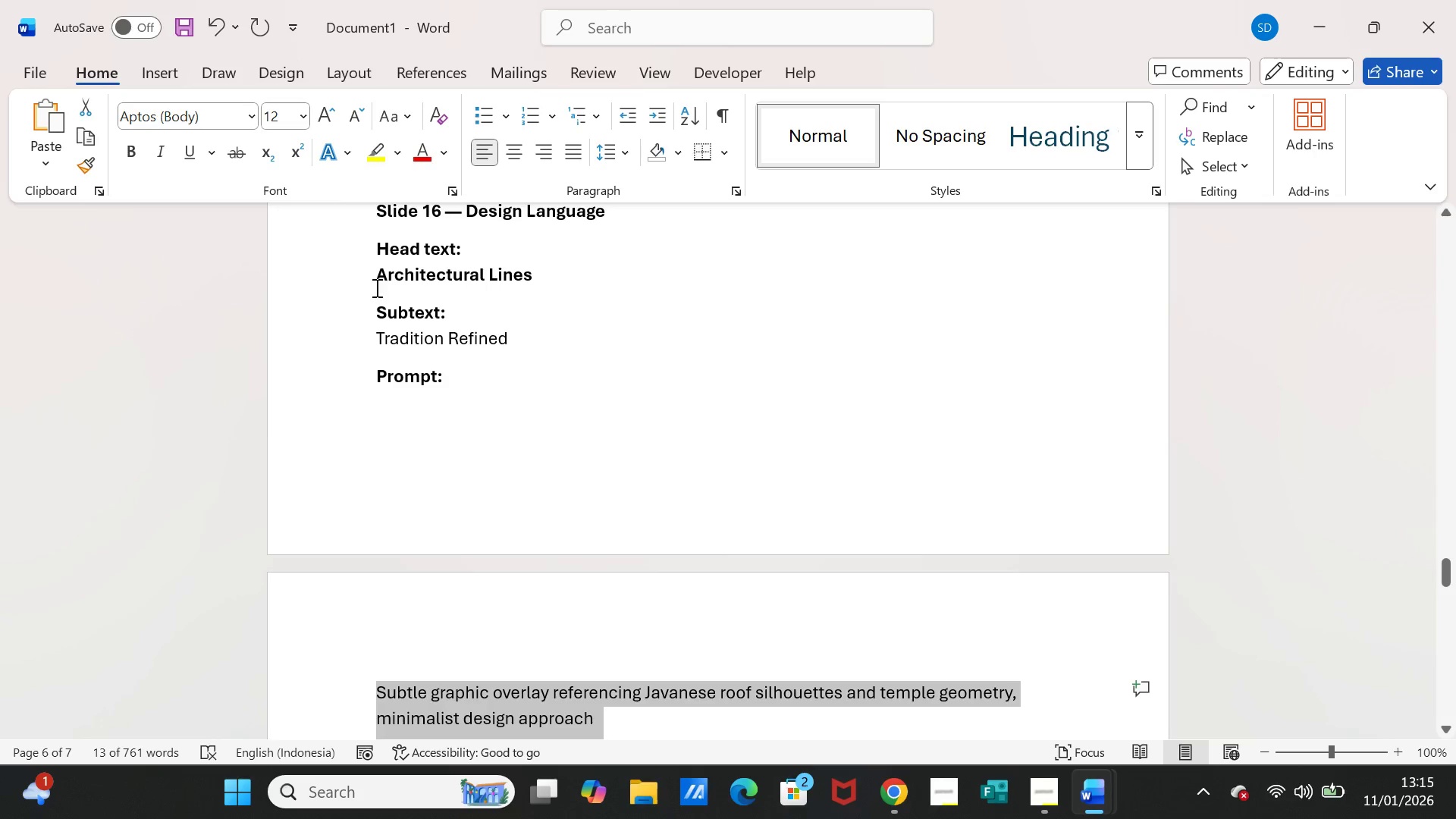 
left_click_drag(start_coordinate=[378, 277], to_coordinate=[532, 275])
 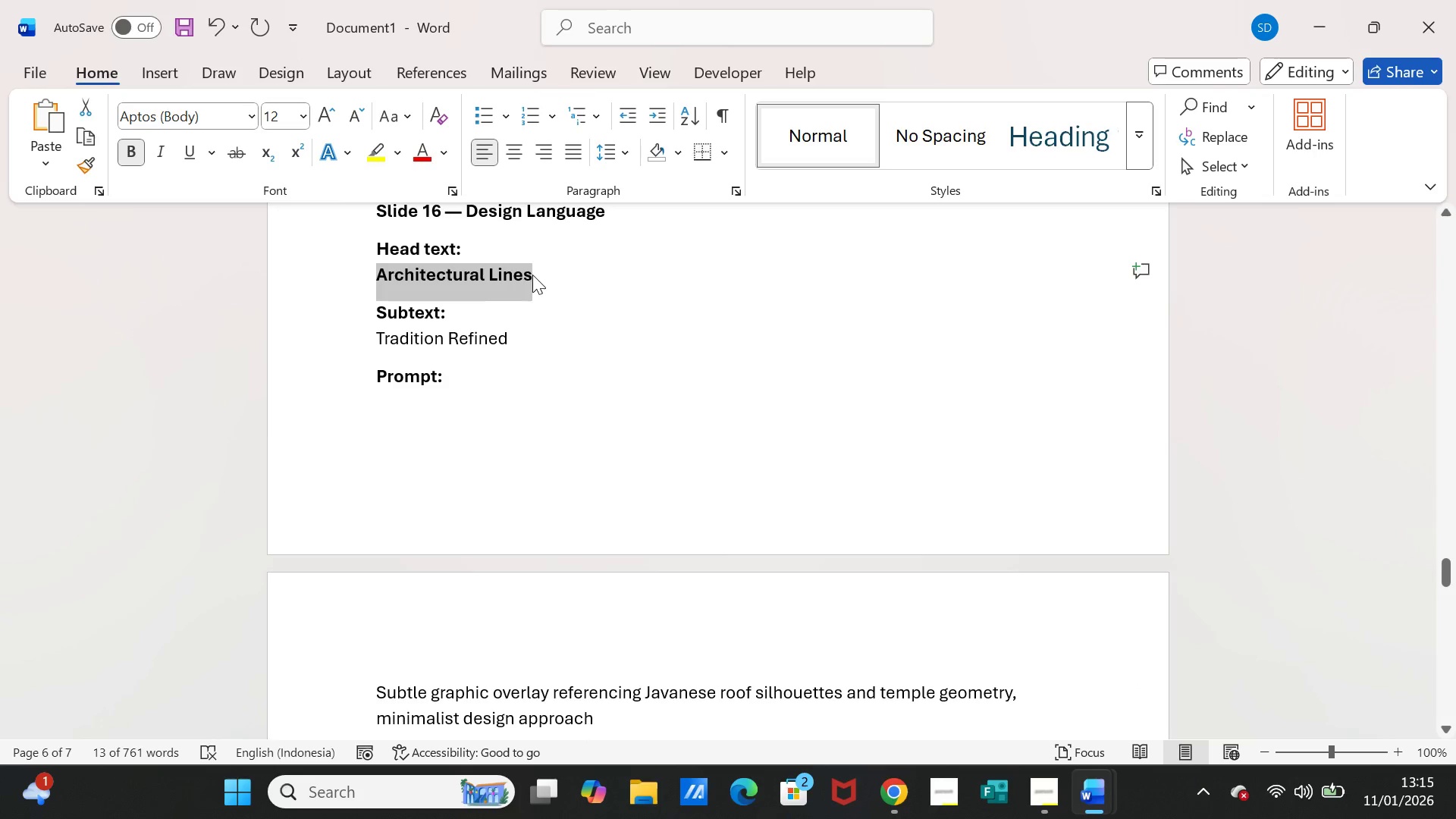 
key(Control+C)
 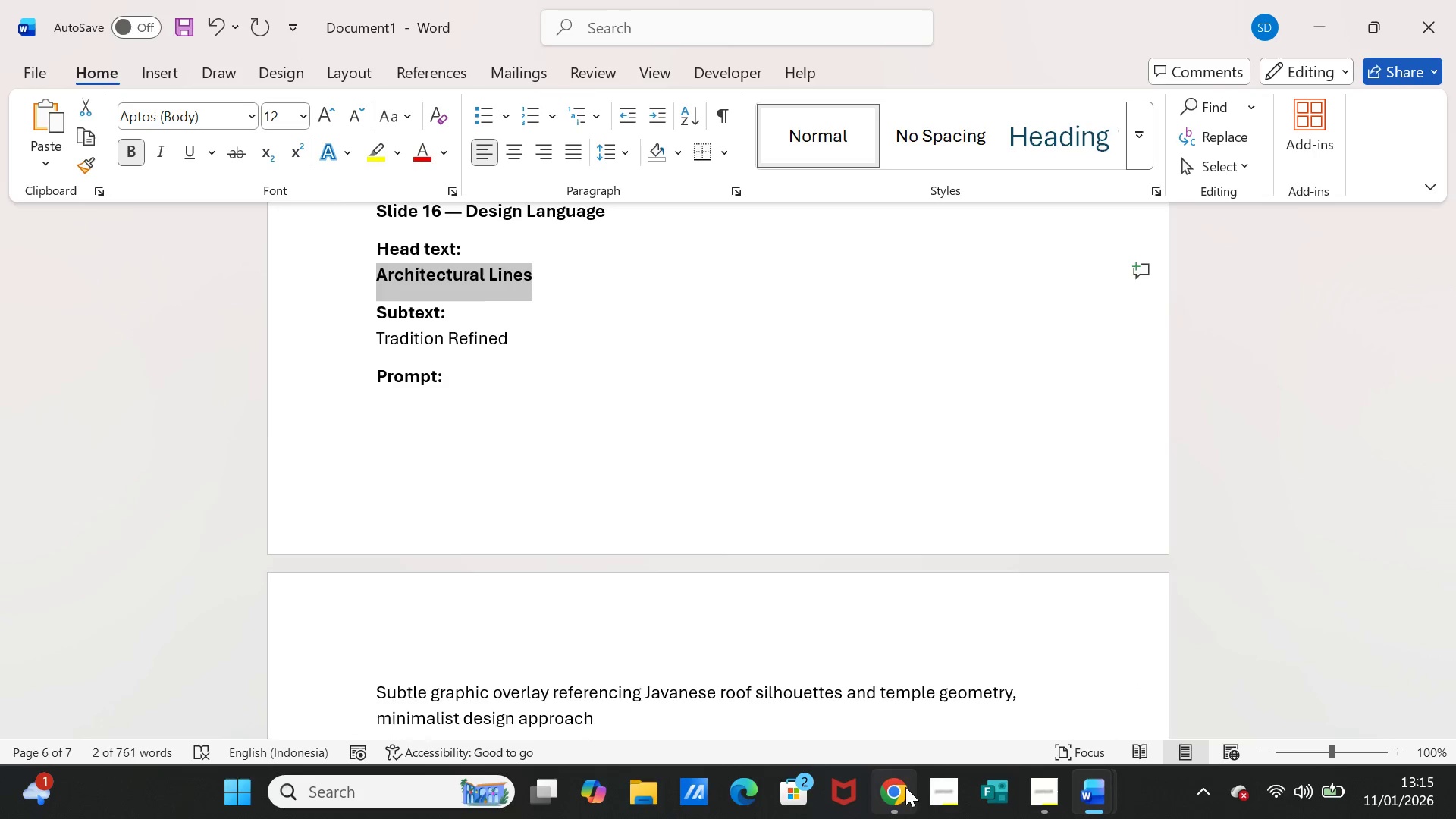 
left_click([903, 788])
 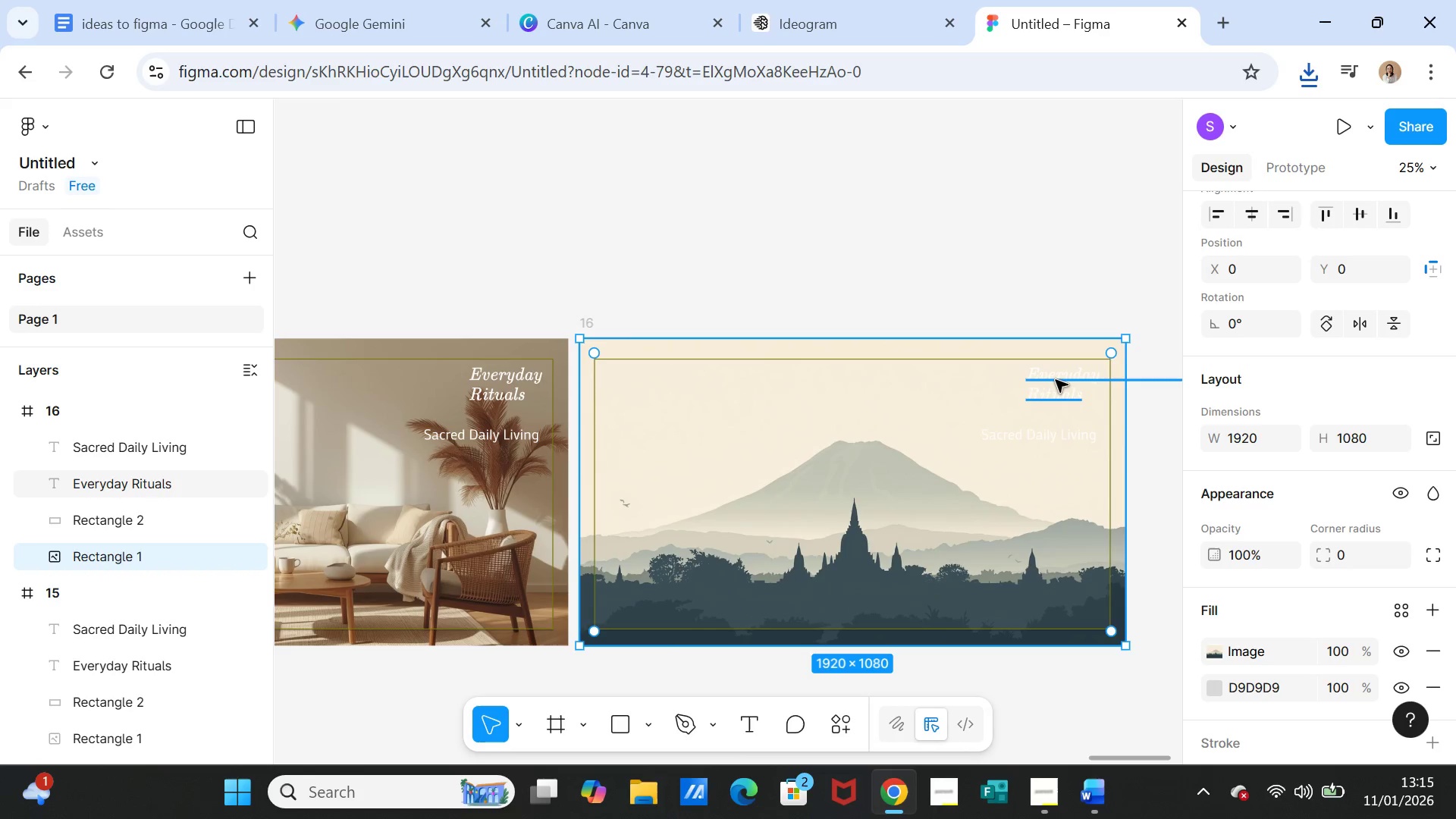 
double_click([1056, 380])
 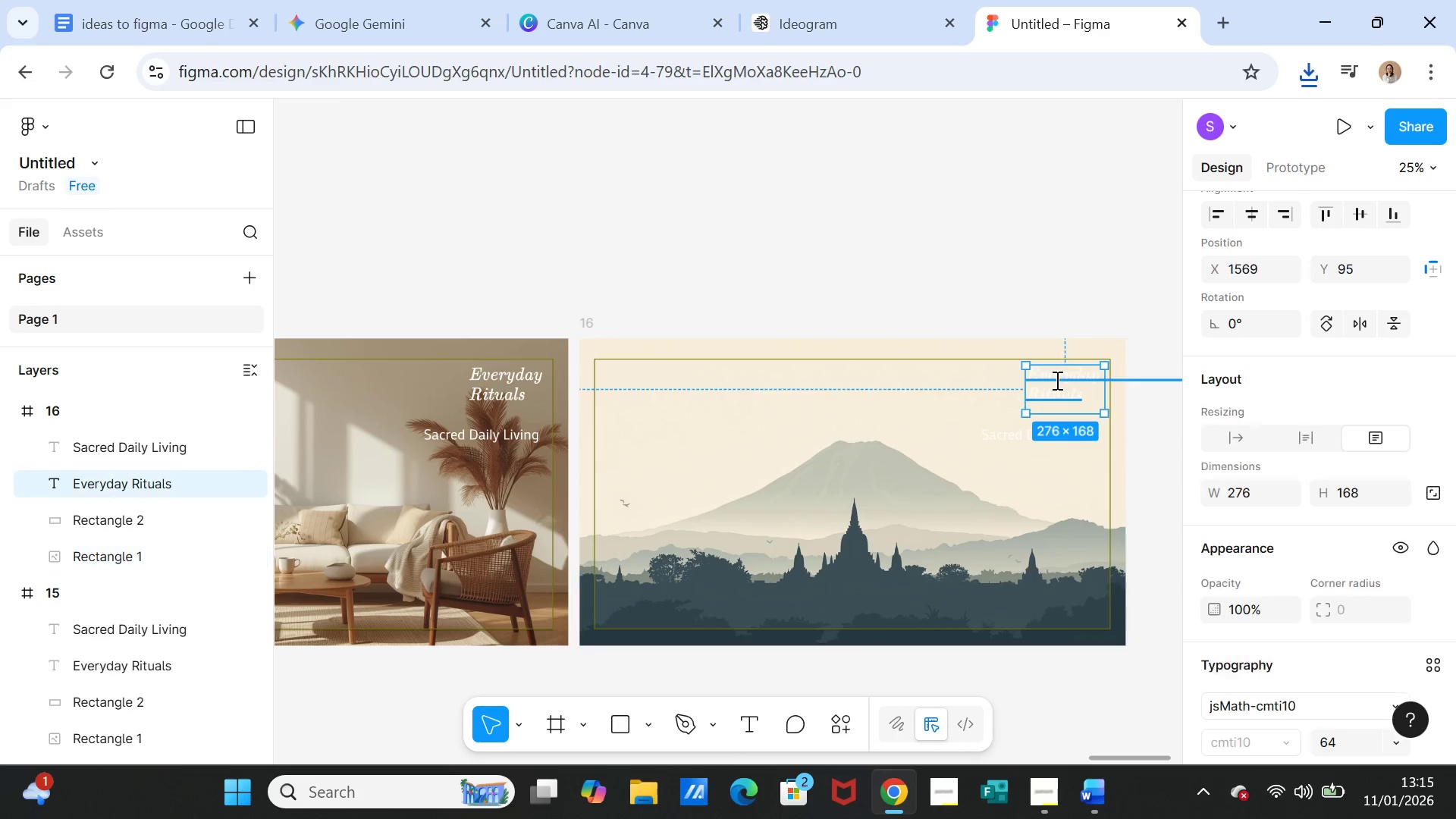 
triple_click([1056, 380])
 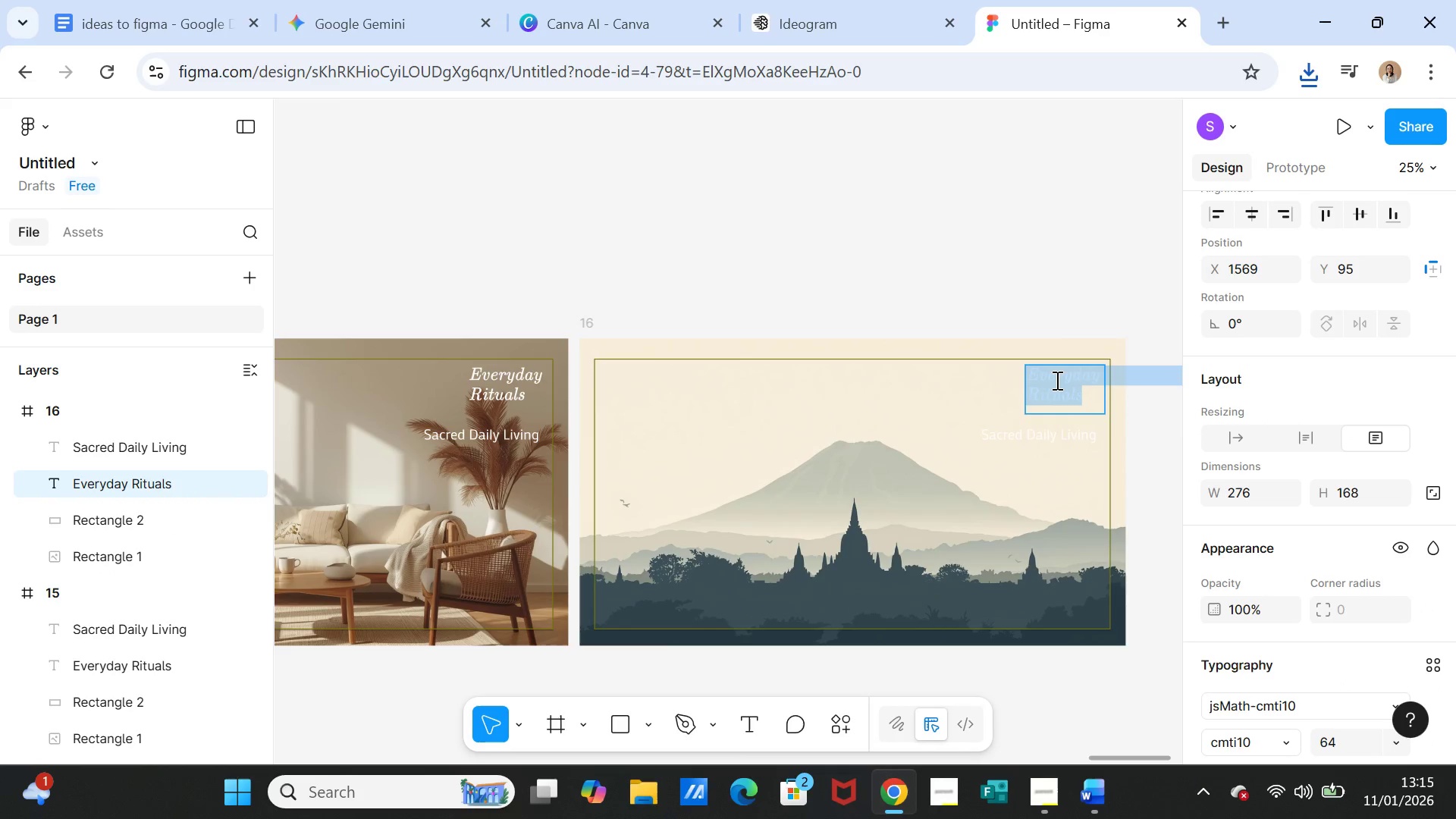 
key(Control+V)
 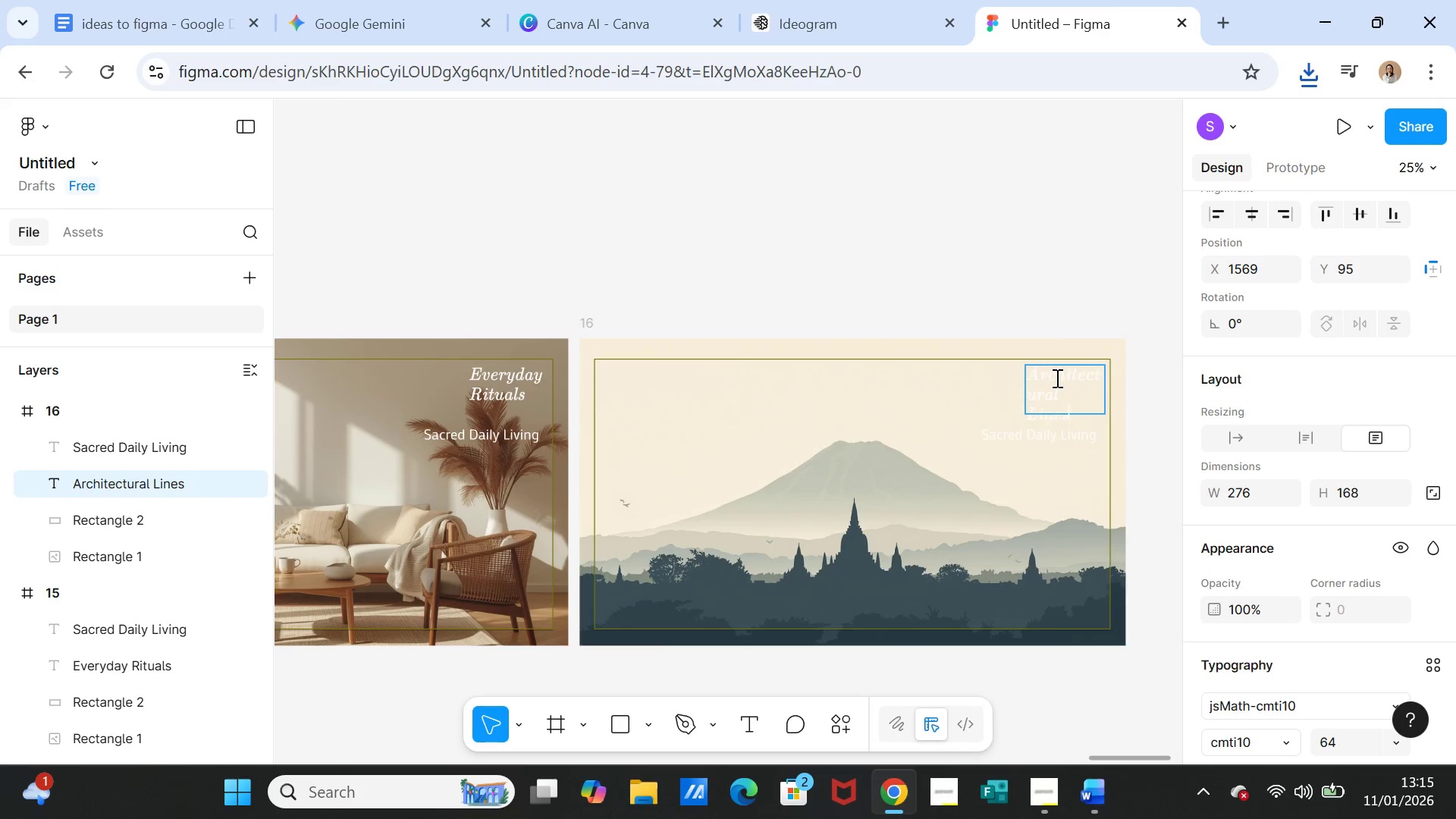 
double_click([1056, 378])
 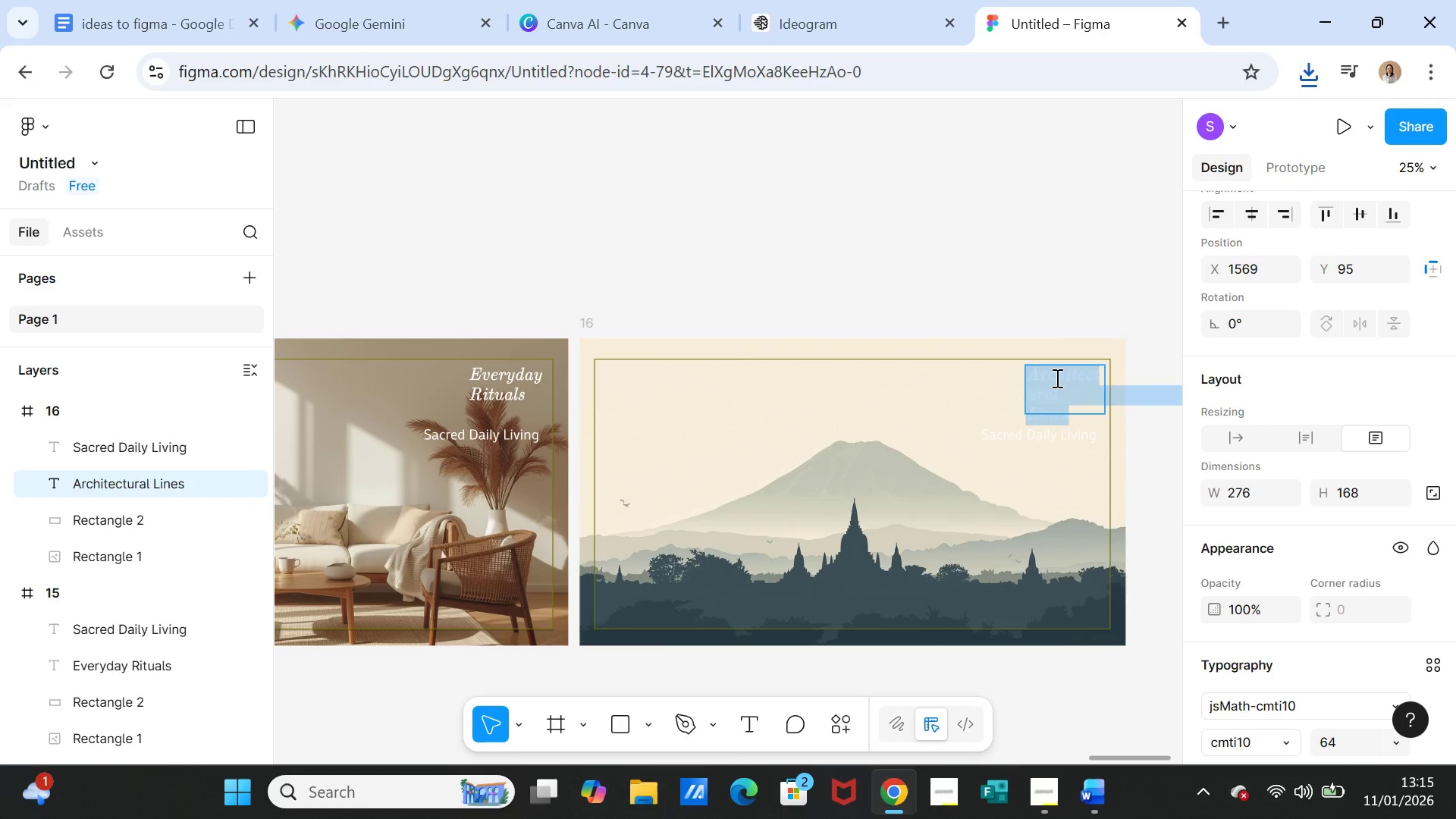 
triple_click([1056, 378])
 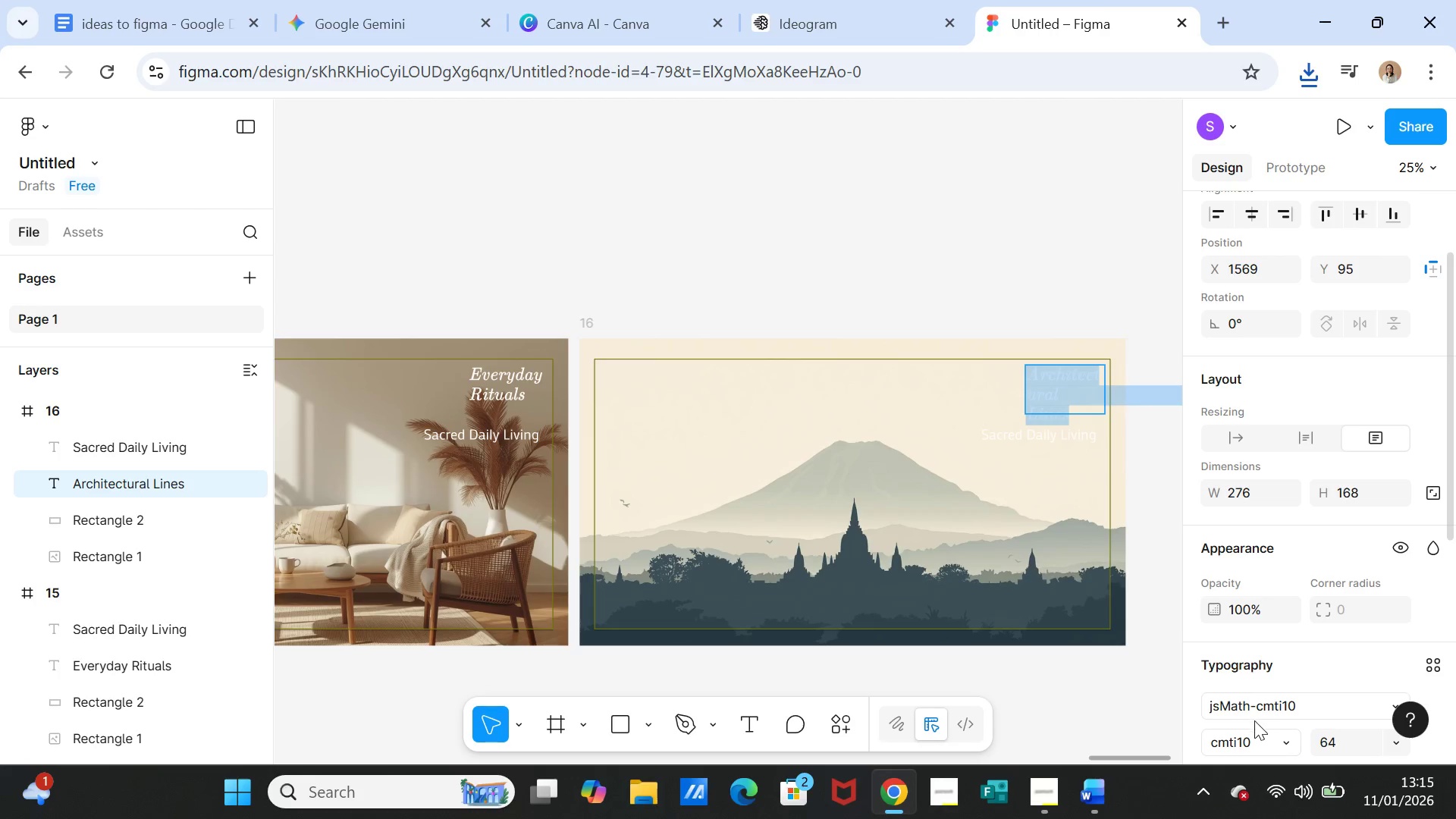 
scroll: coordinate [1224, 698], scroll_direction: down, amount: 3.0
 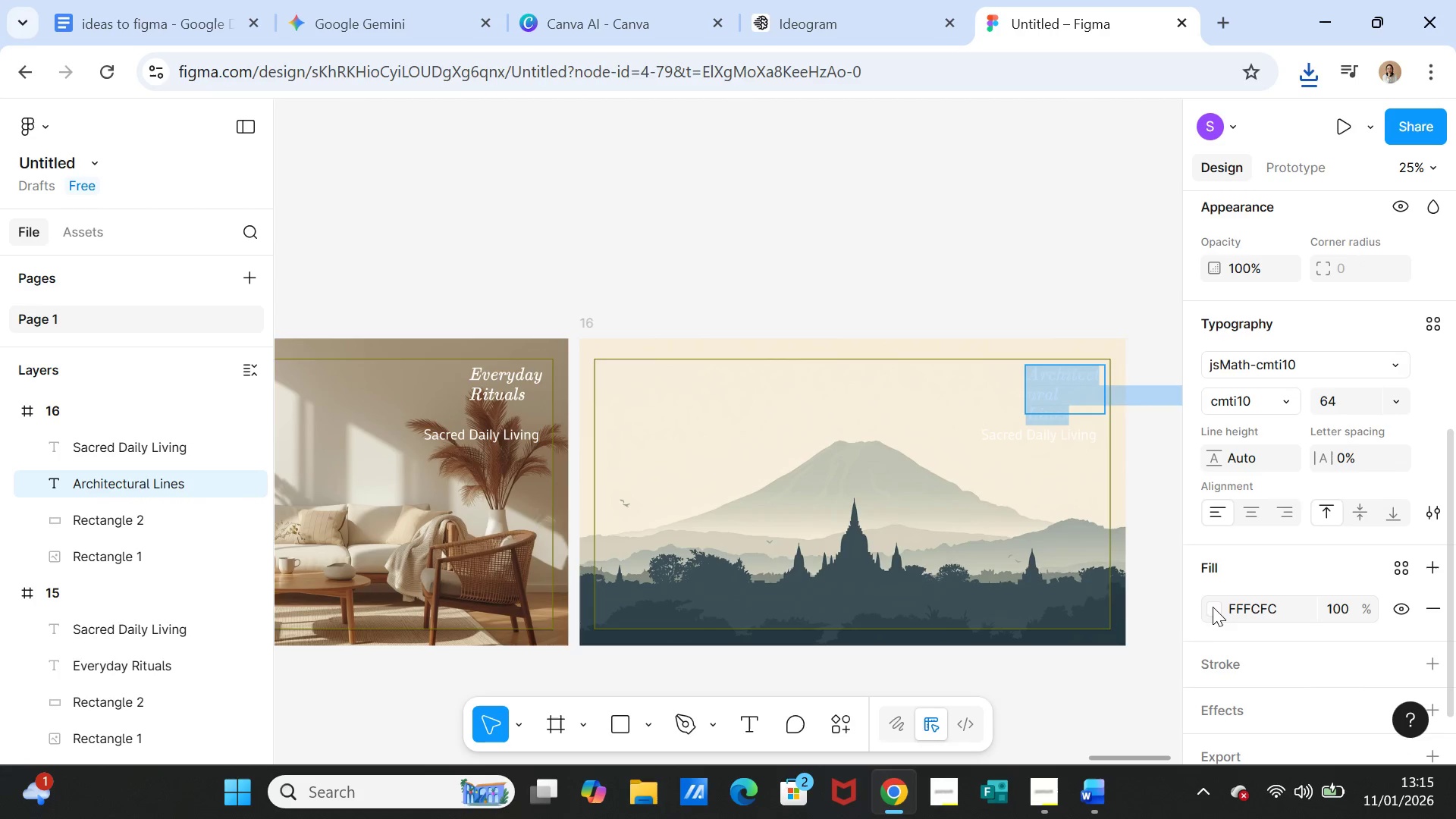 
left_click([1213, 606])
 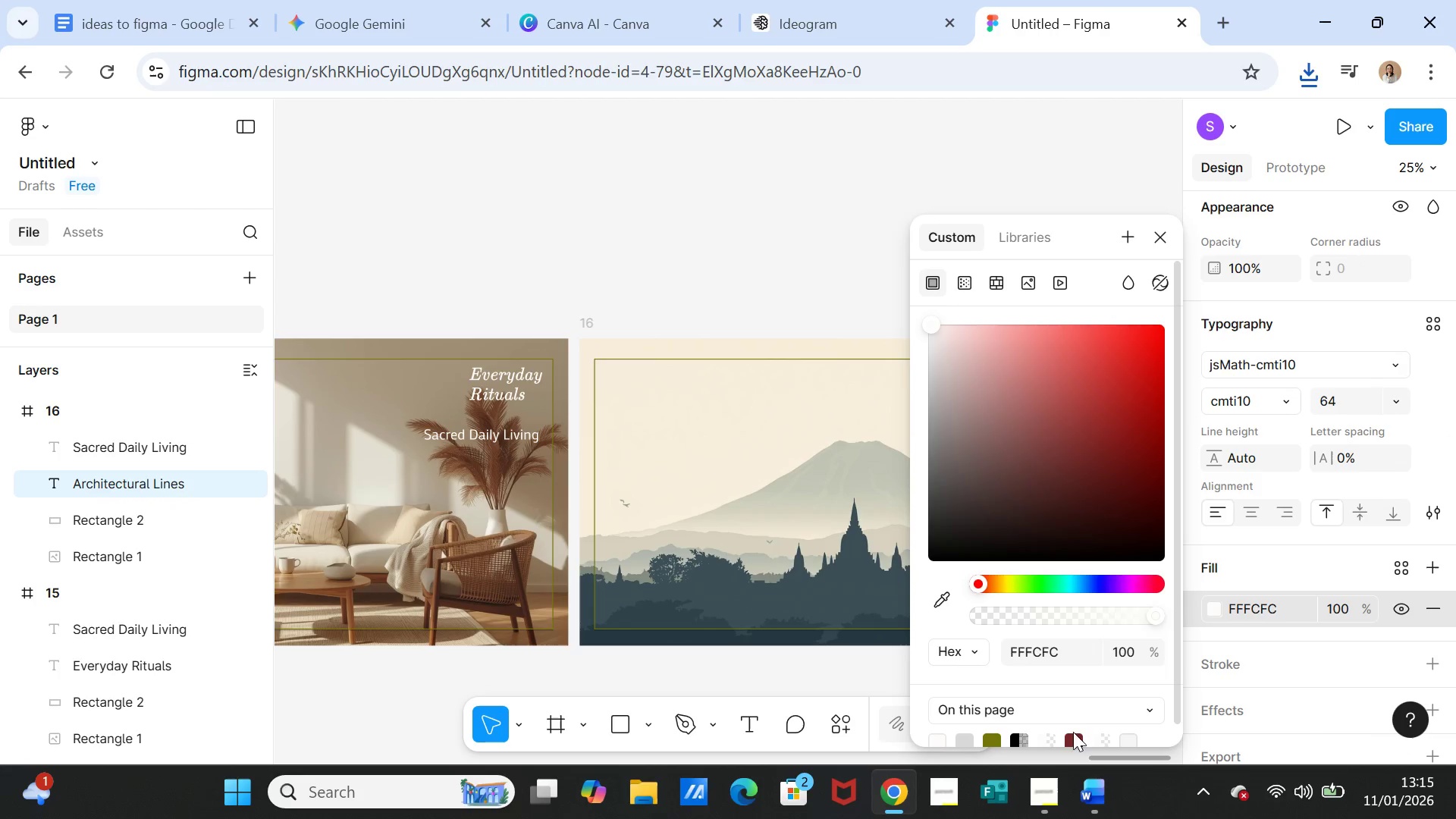 
left_click([1070, 741])
 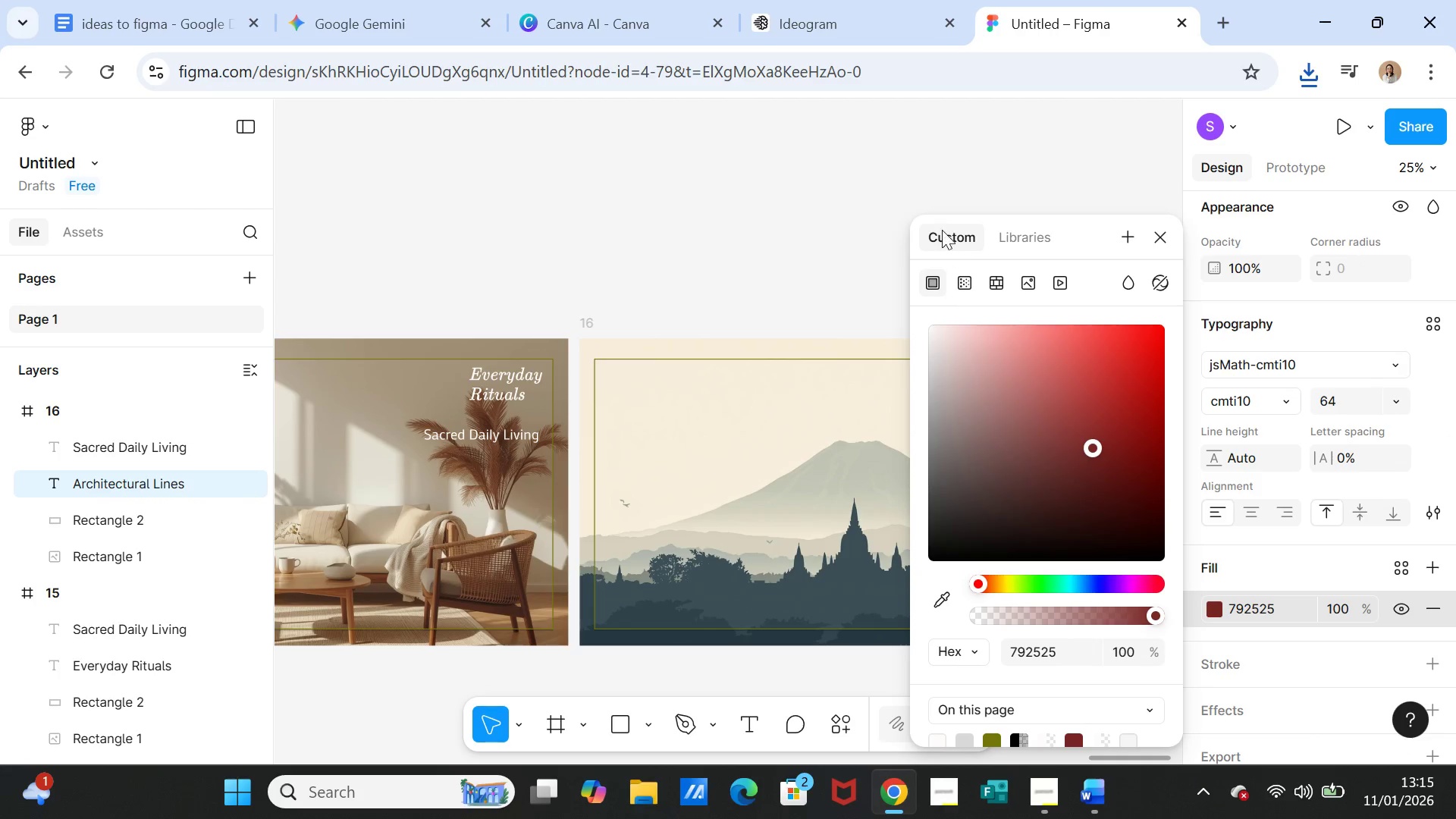 
left_click([937, 208])
 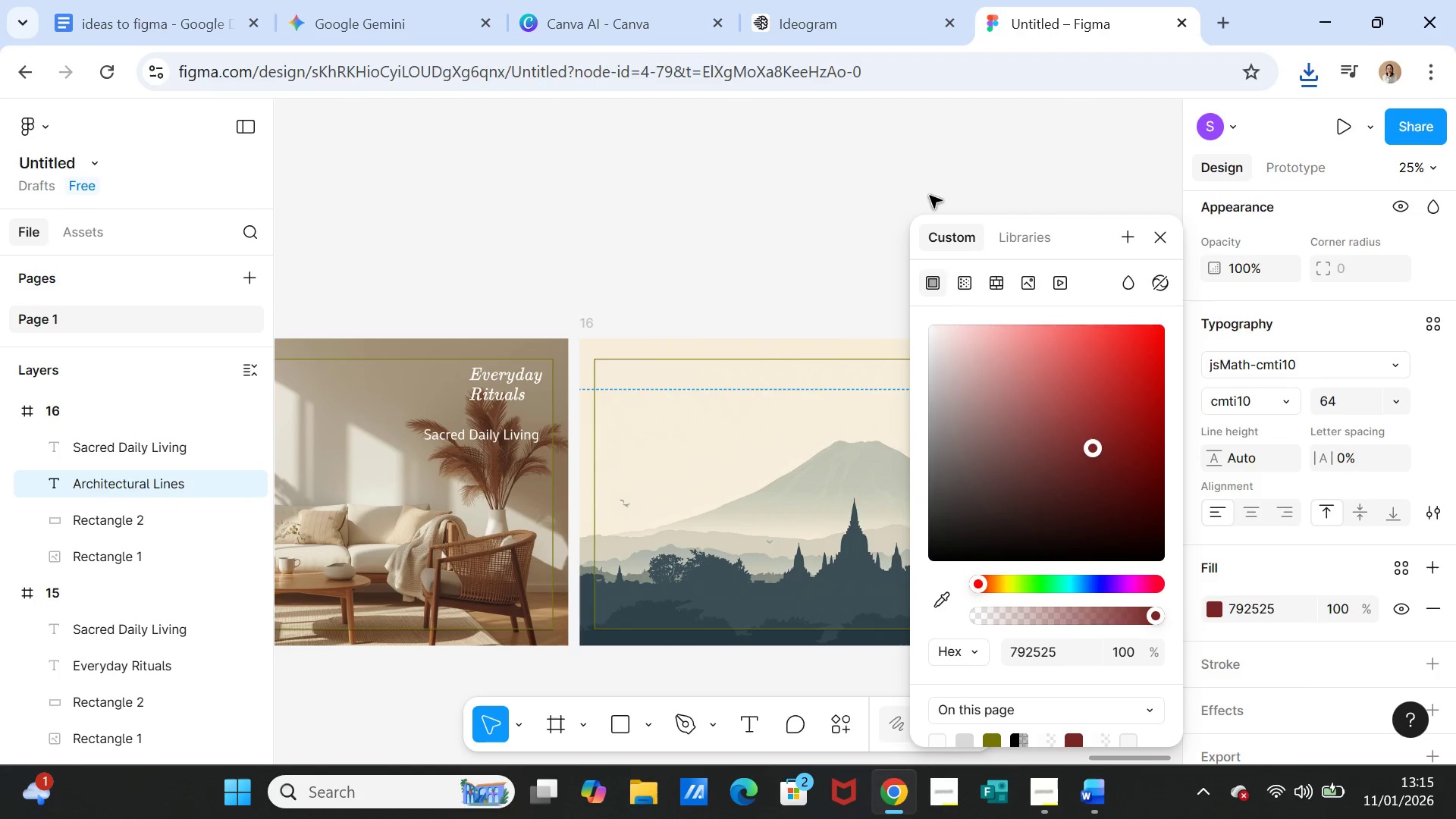 
left_click([930, 196])
 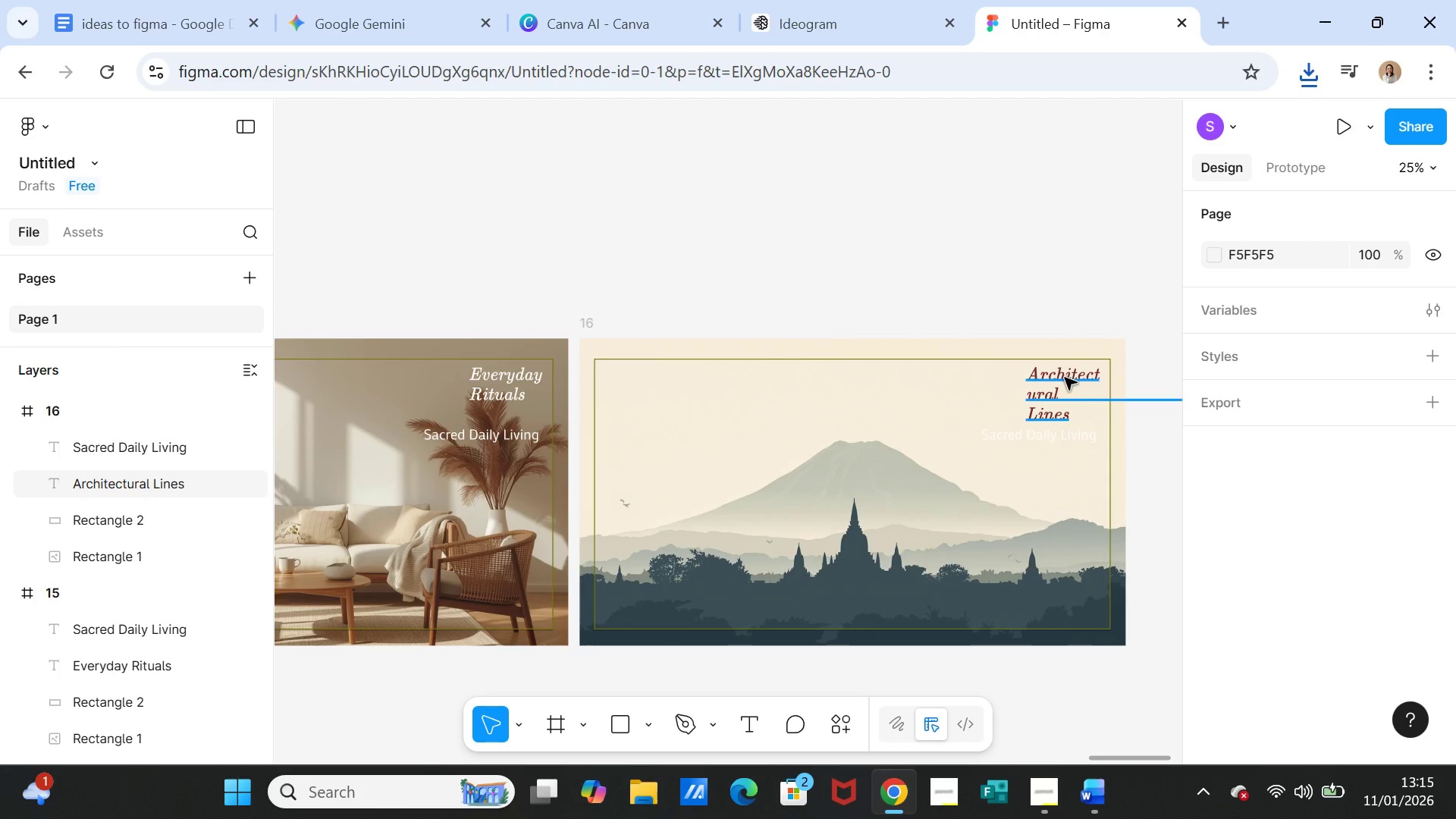 
left_click([1065, 378])
 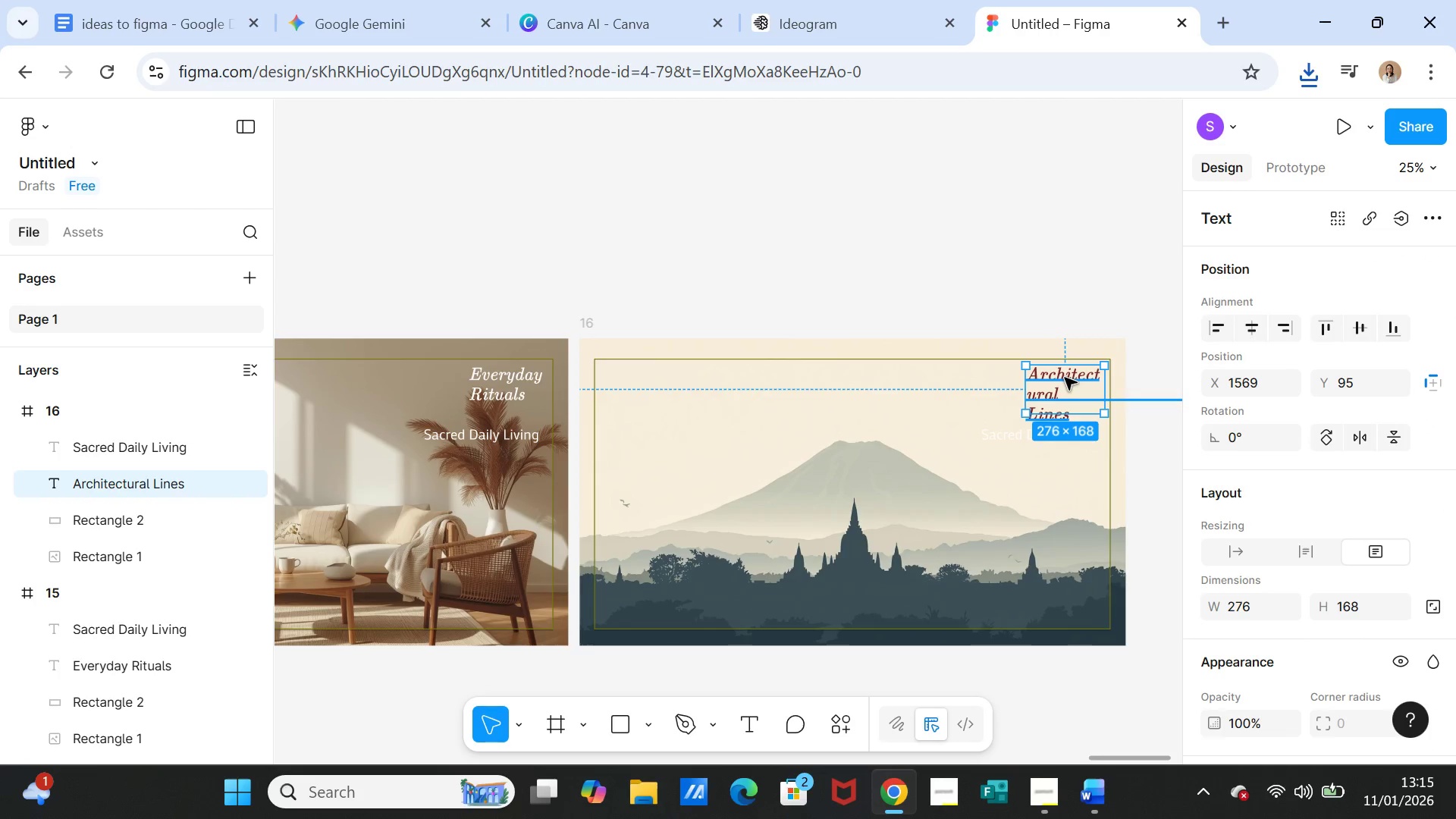 
left_click_drag(start_coordinate=[1065, 378], to_coordinate=[641, 378])
 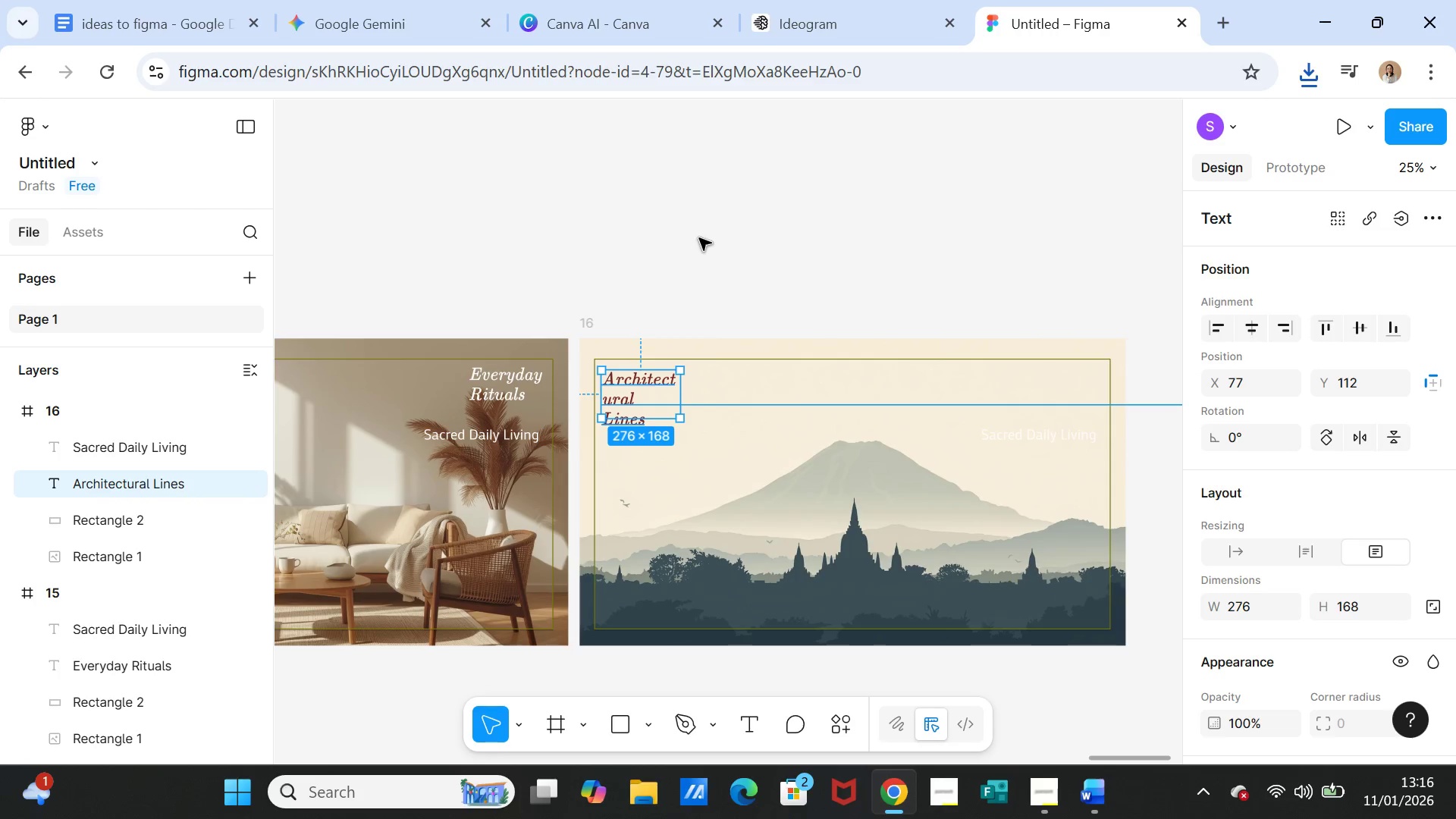 
left_click([699, 238])
 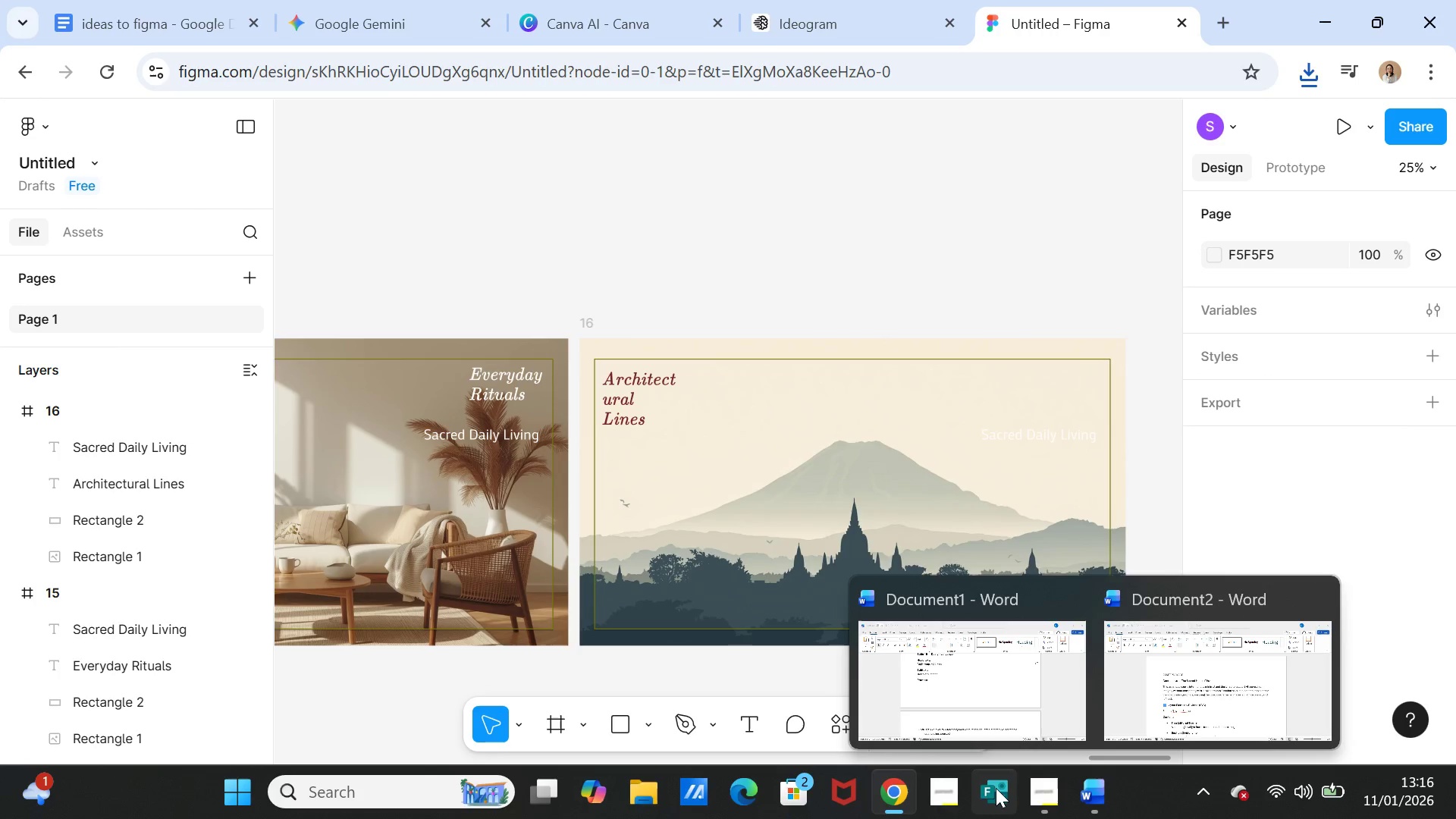 
left_click([890, 792])
 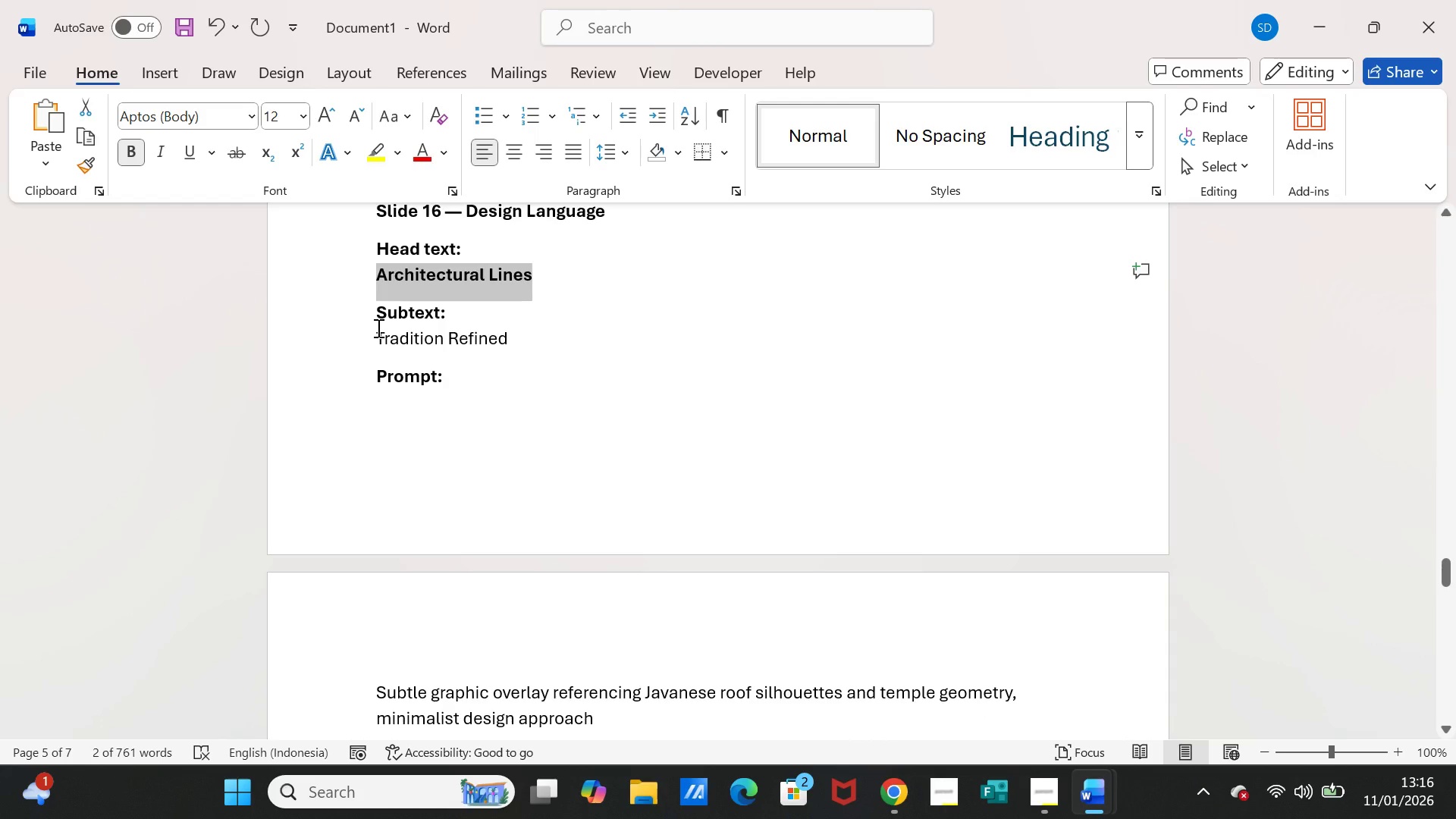 
left_click_drag(start_coordinate=[377, 328], to_coordinate=[500, 331])
 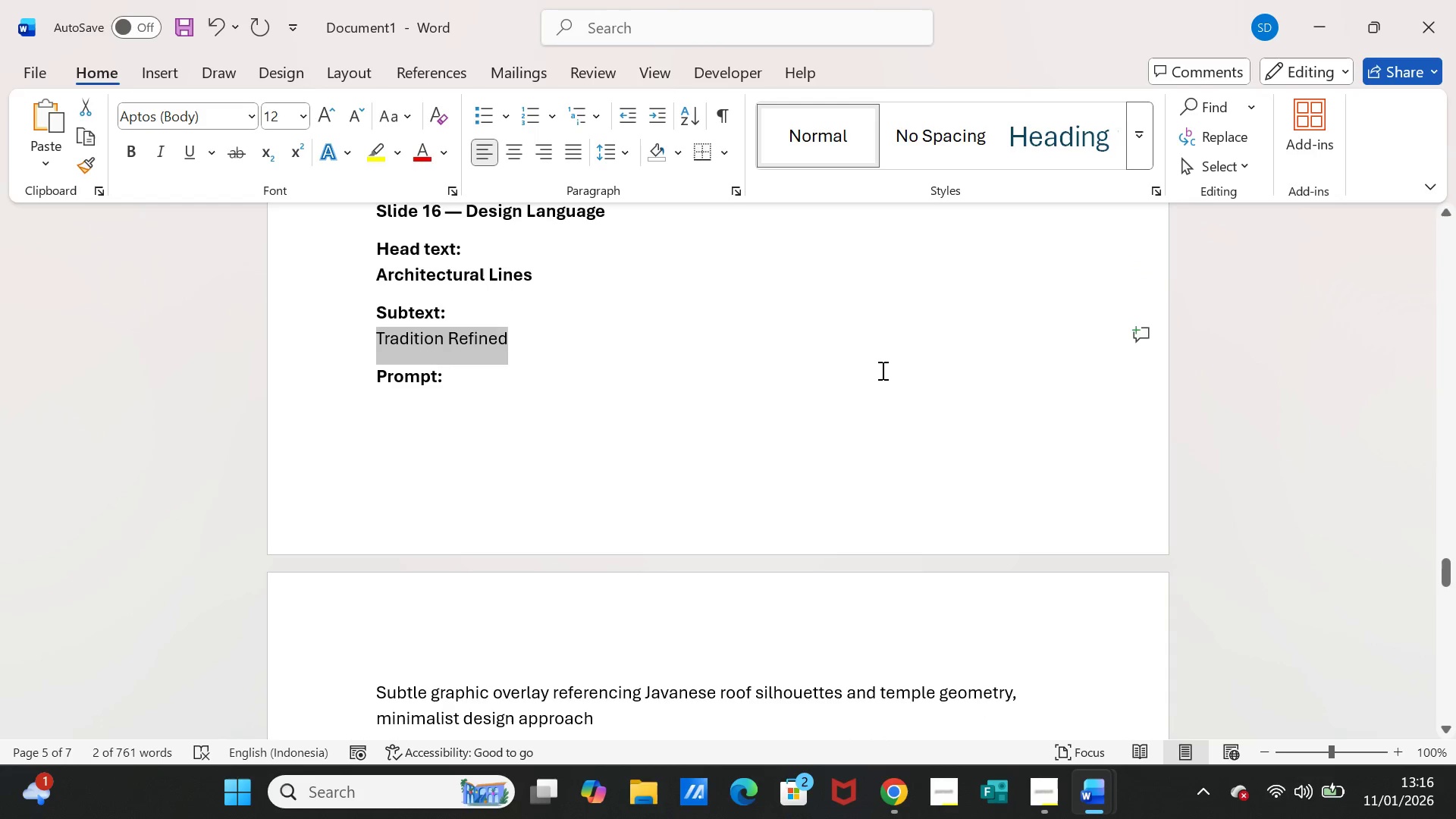 
key(Control+C)
 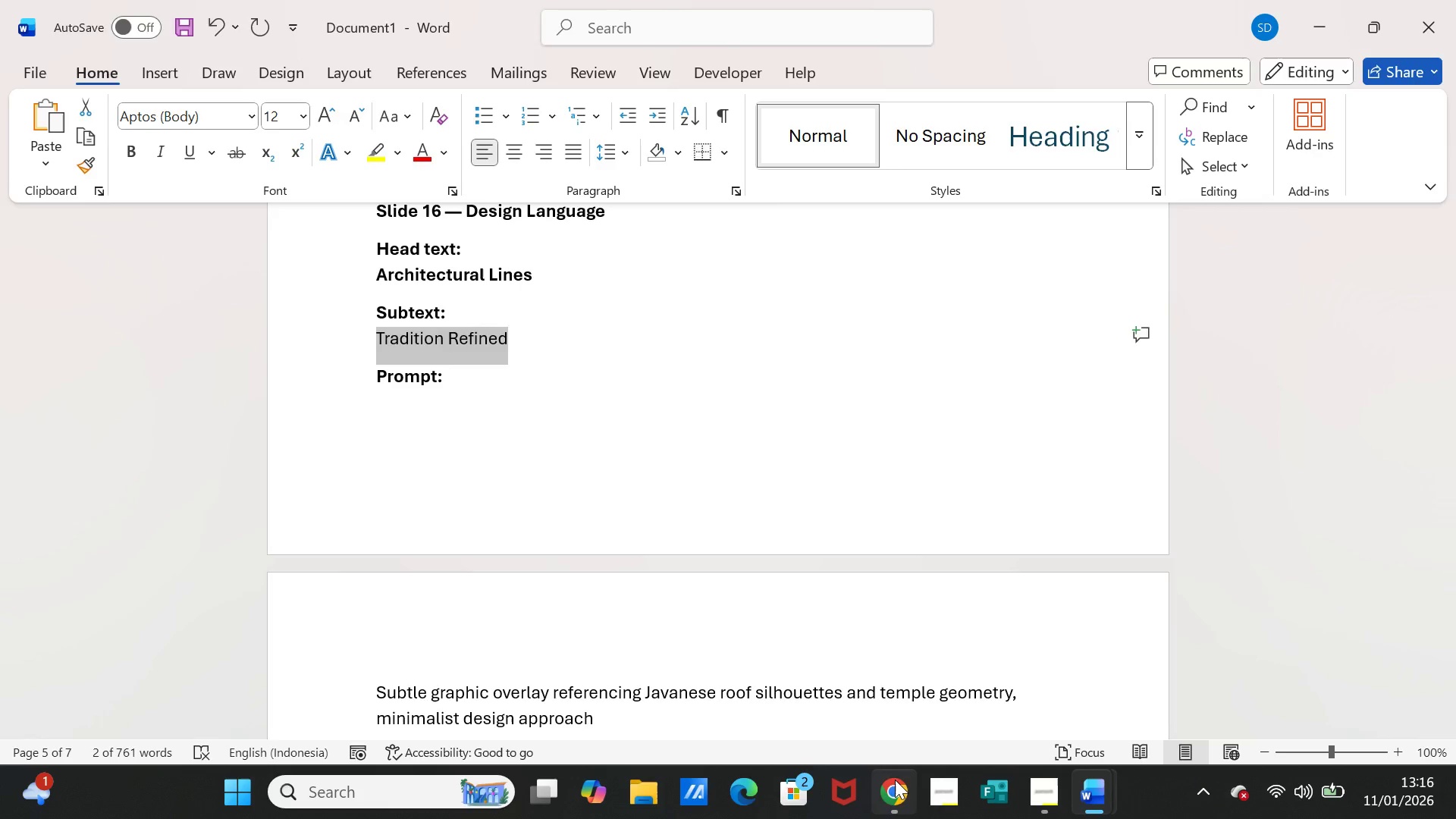 
left_click([895, 780])
 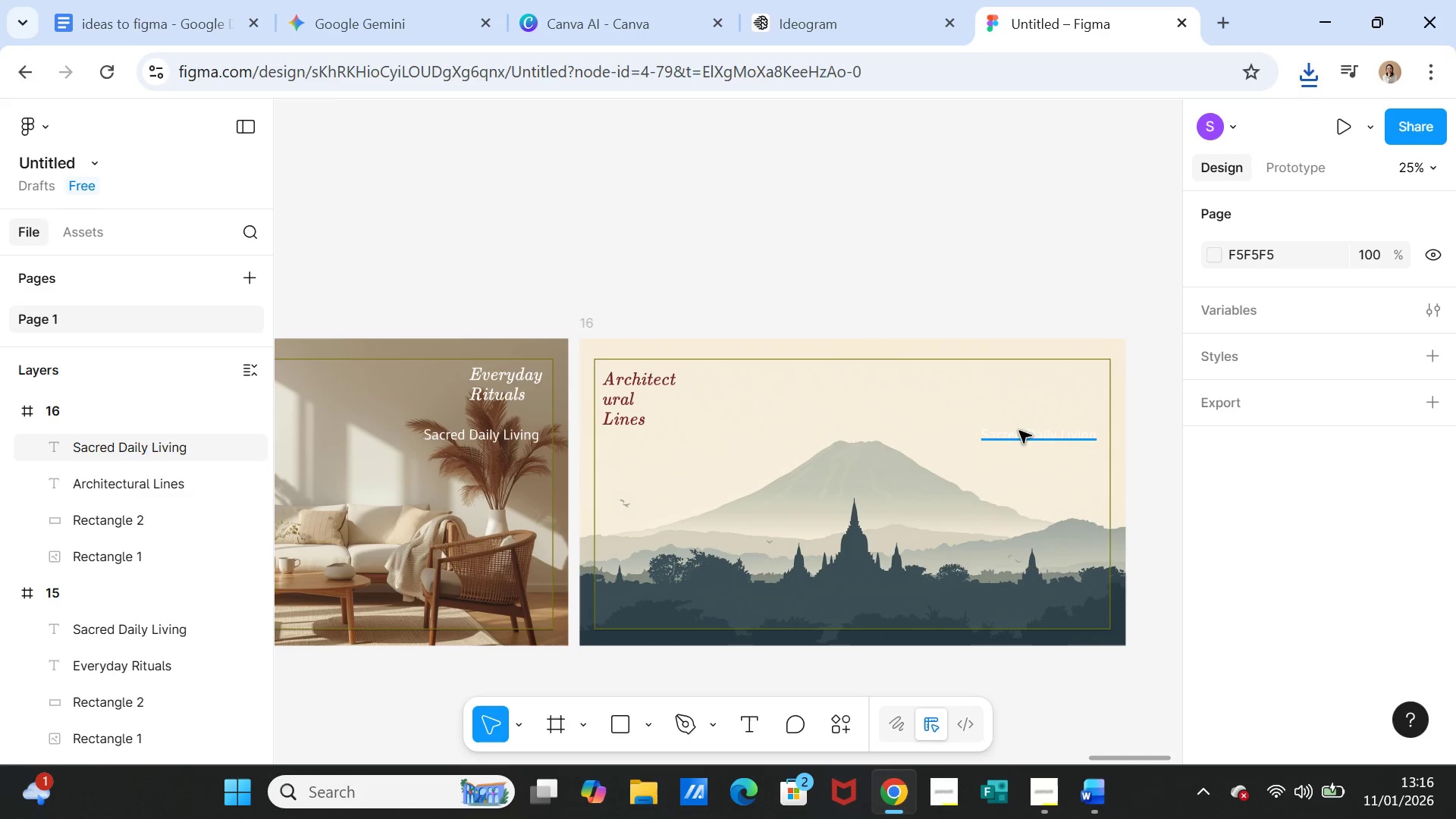 
double_click([1019, 431])
 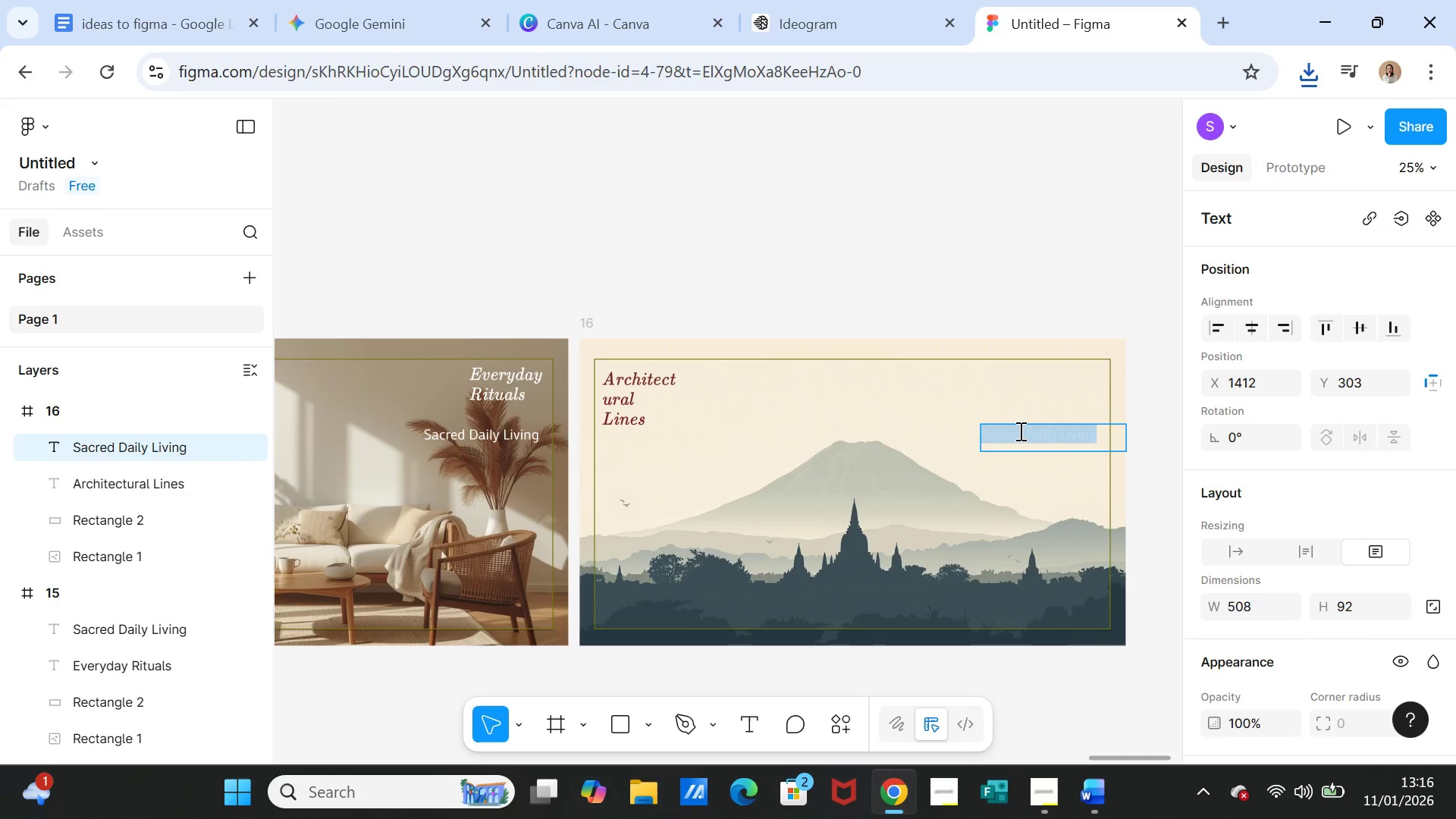 
key(Control+V)
 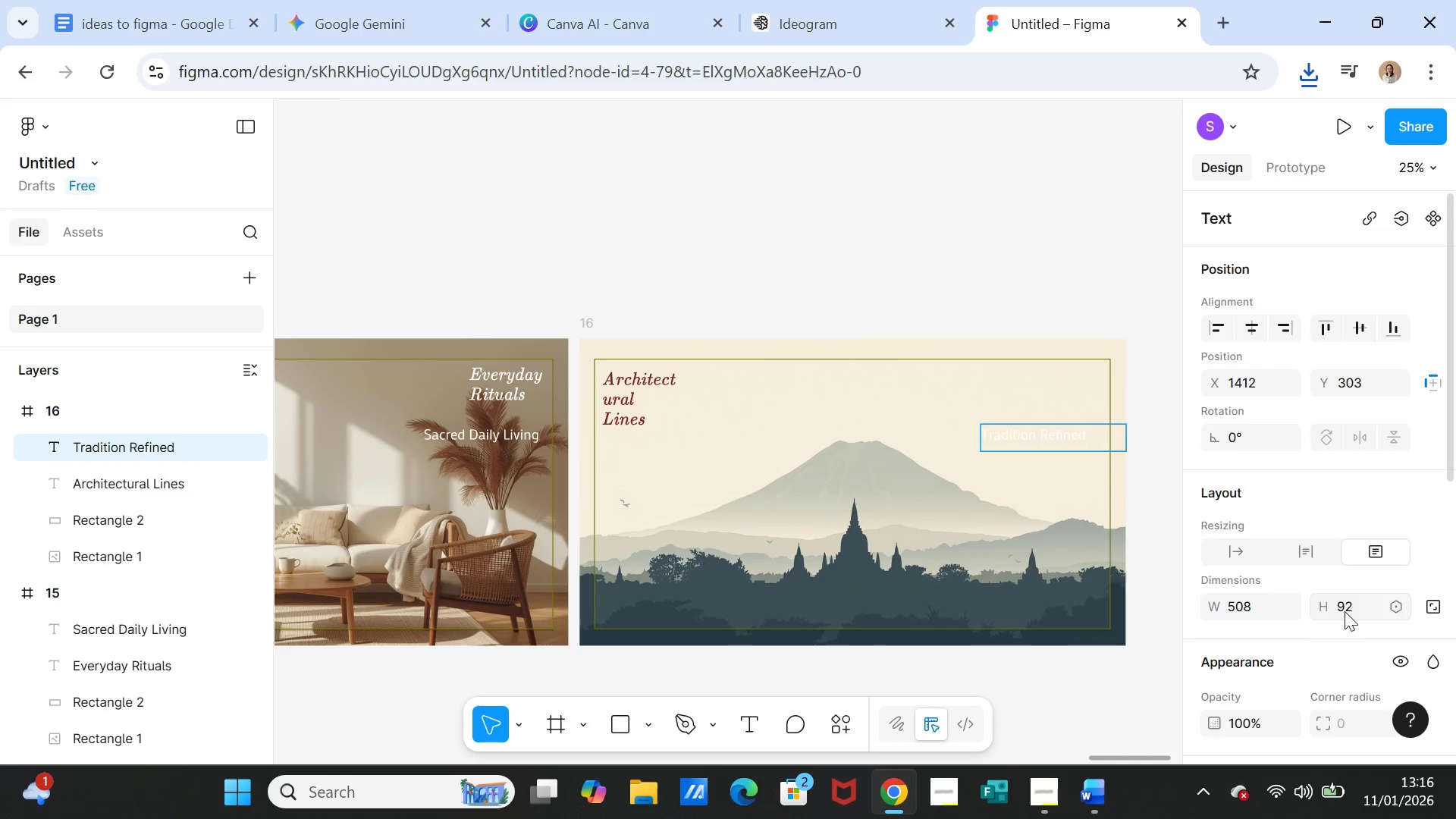 
scroll: coordinate [1223, 686], scroll_direction: down, amount: 3.0
 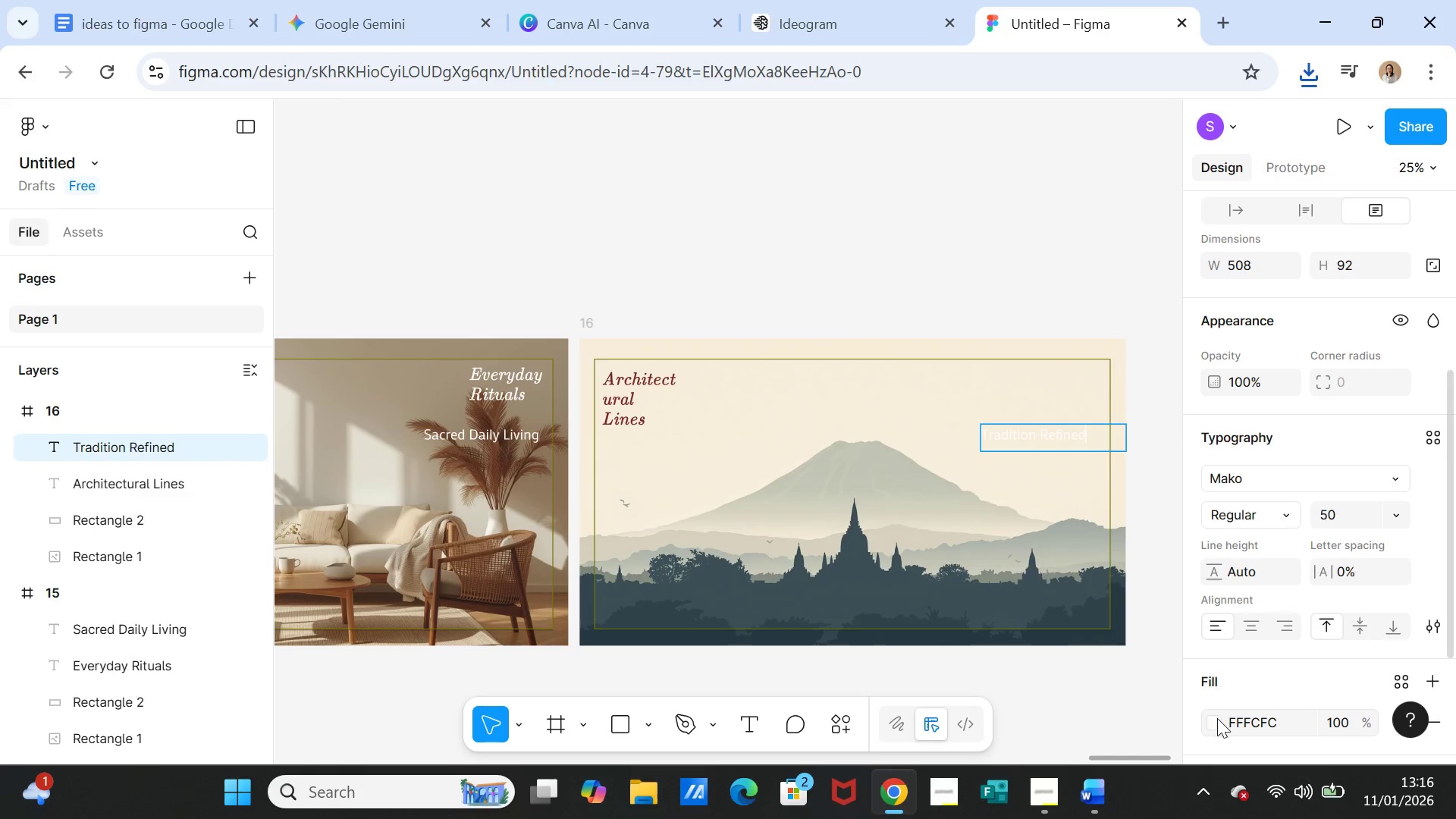 
left_click([1217, 718])
 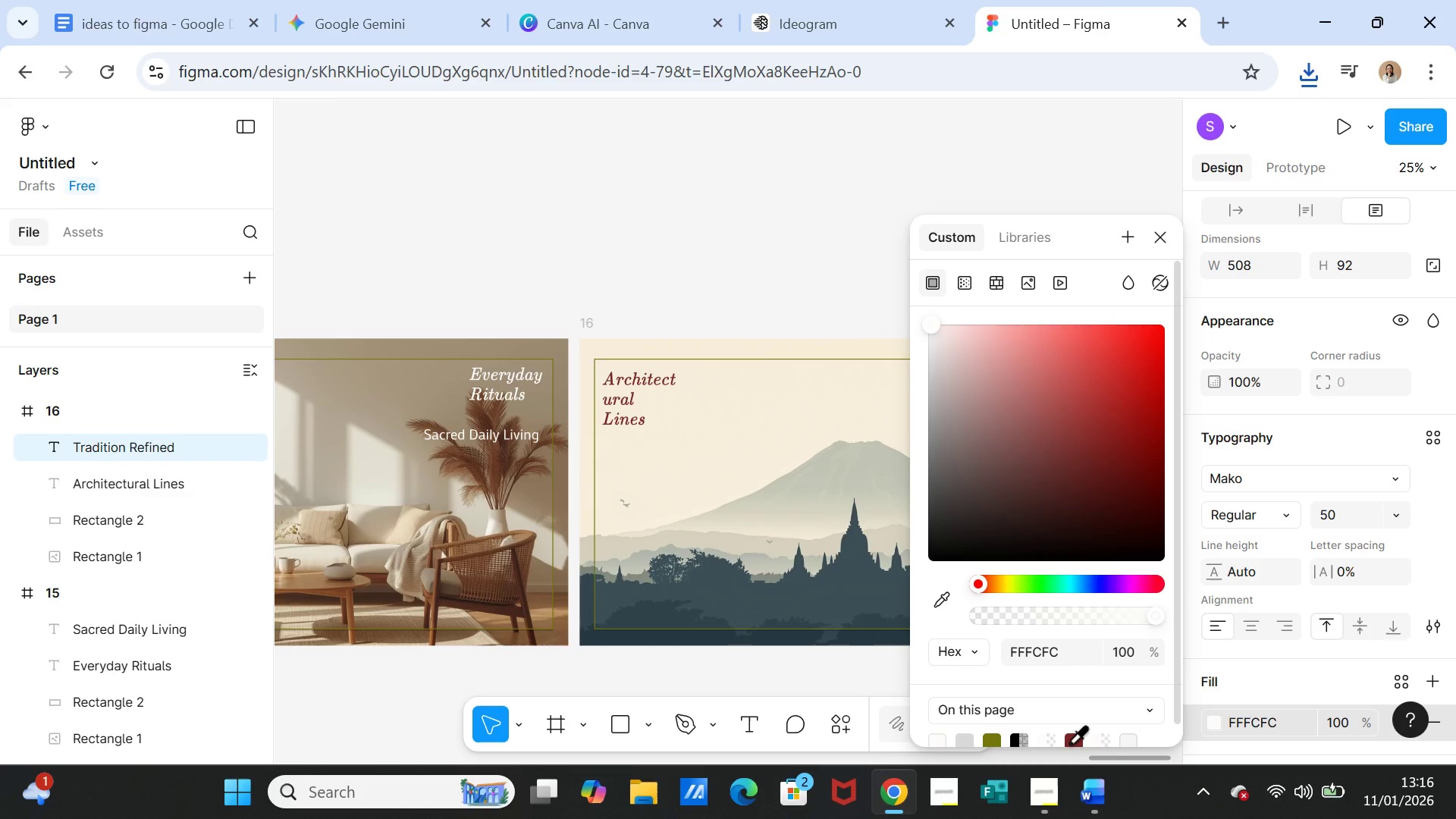 
left_click([1069, 742])
 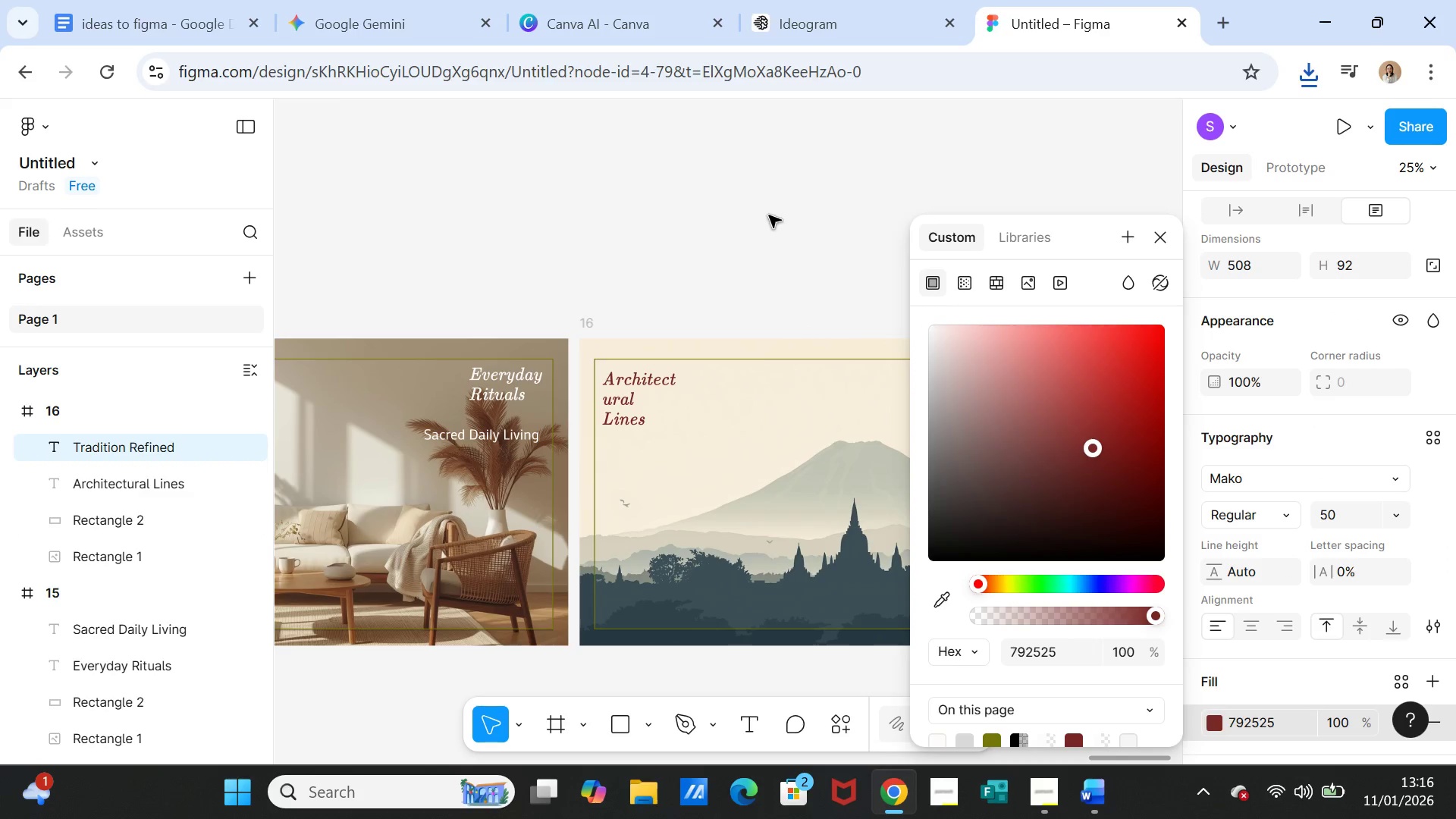 
left_click([770, 206])
 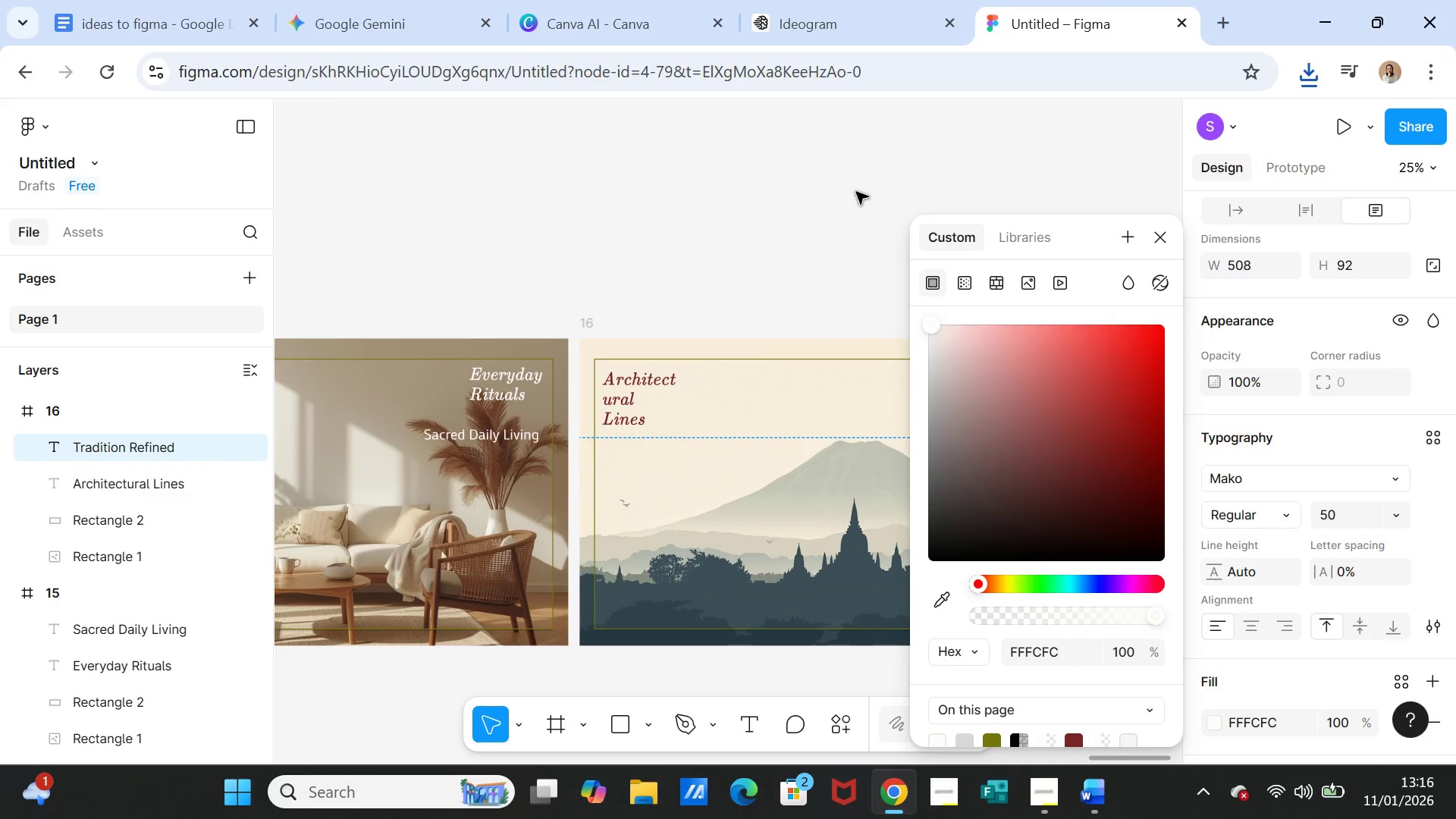 
left_click([856, 192])
 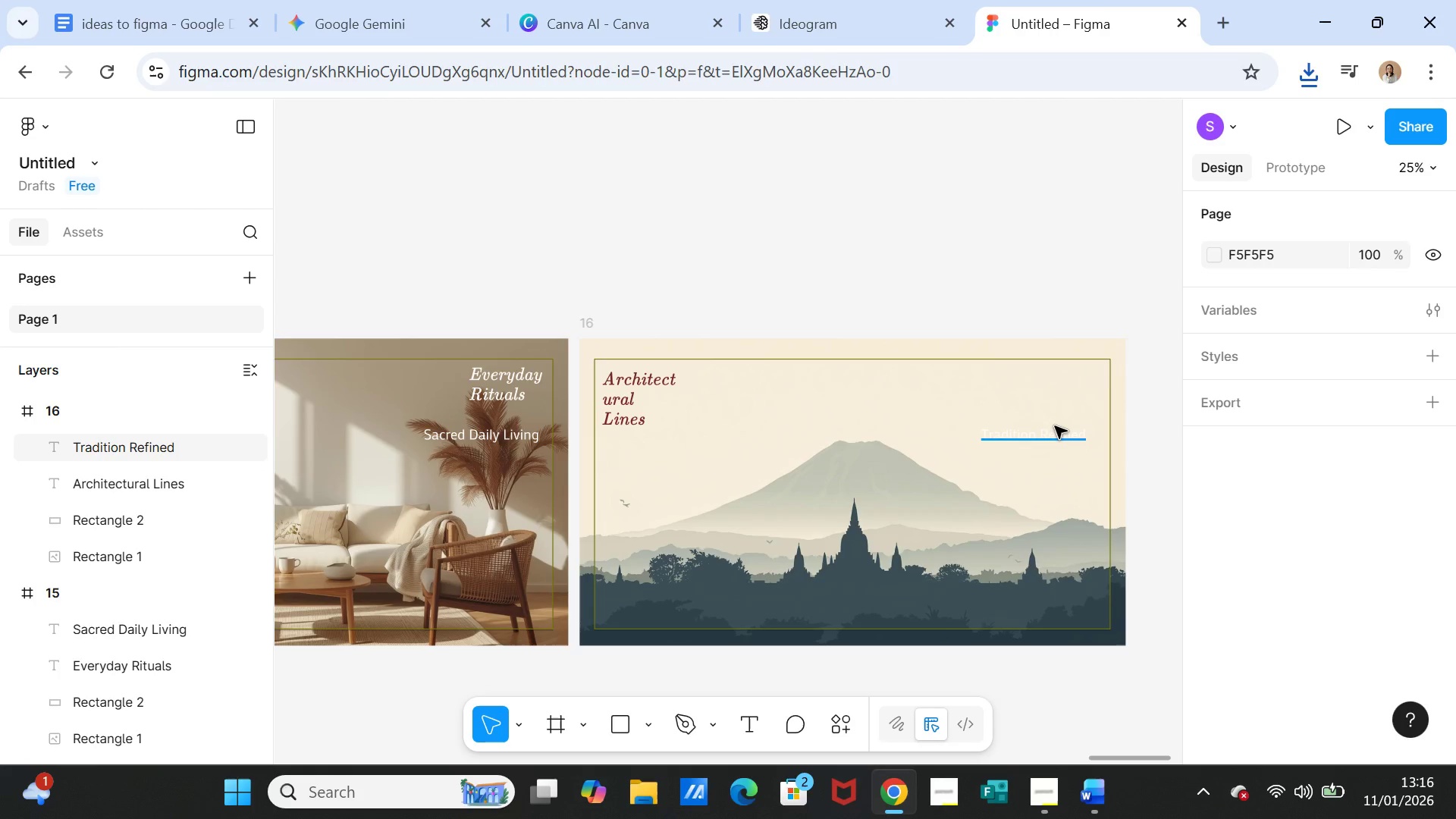 
double_click([1055, 426])
 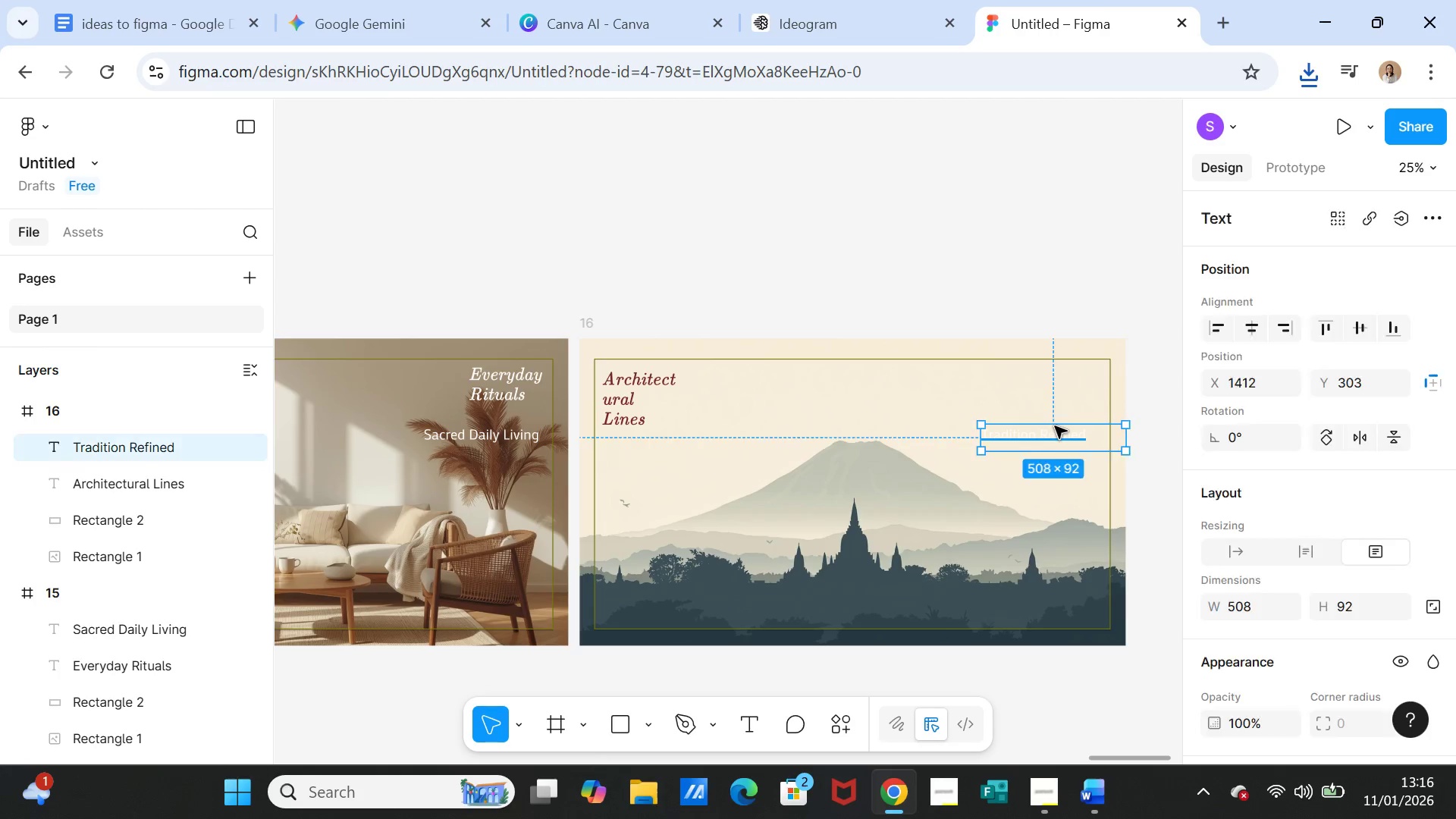 
triple_click([1055, 426])
 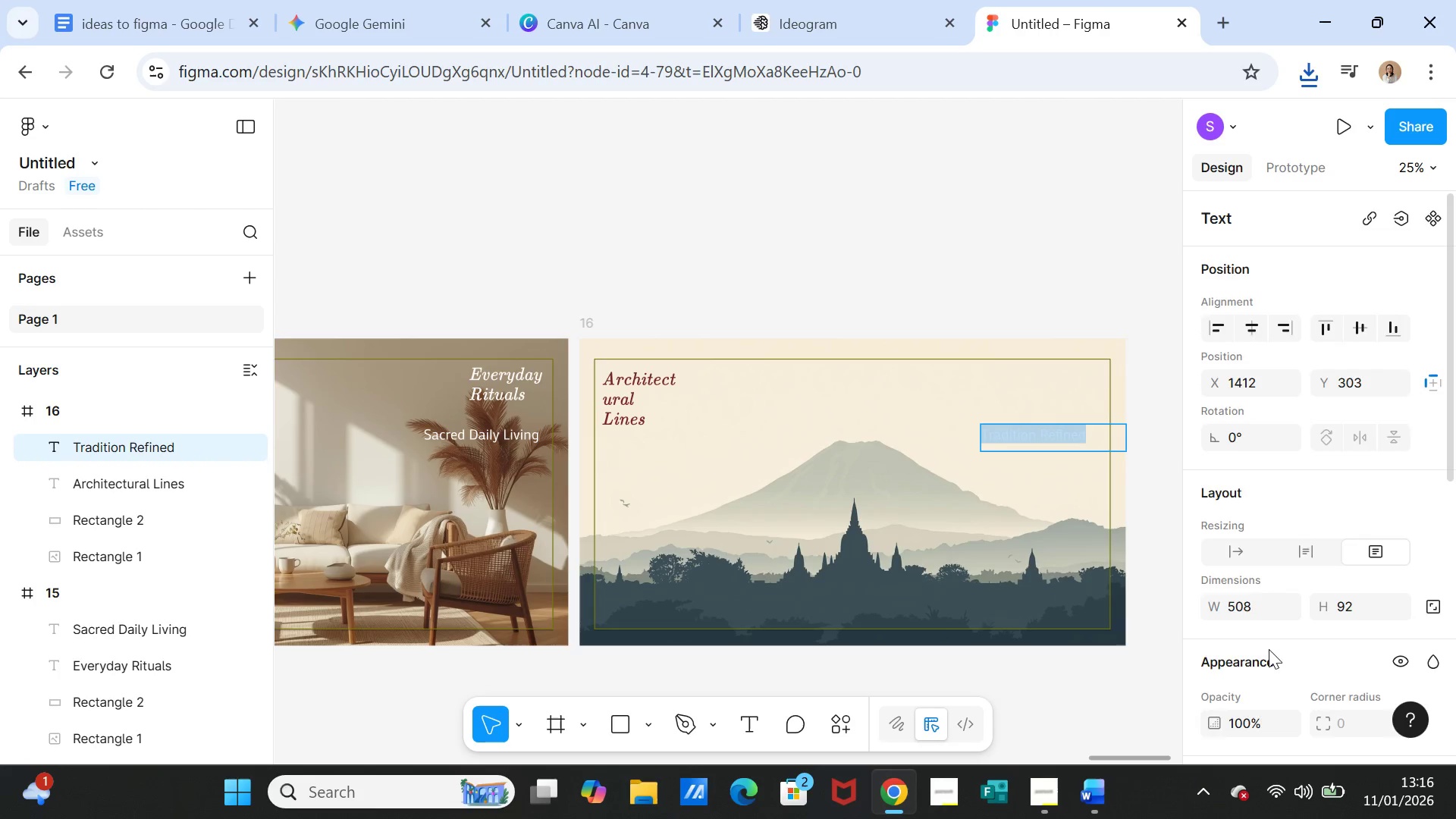 
scroll: coordinate [1223, 558], scroll_direction: down, amount: 5.0
 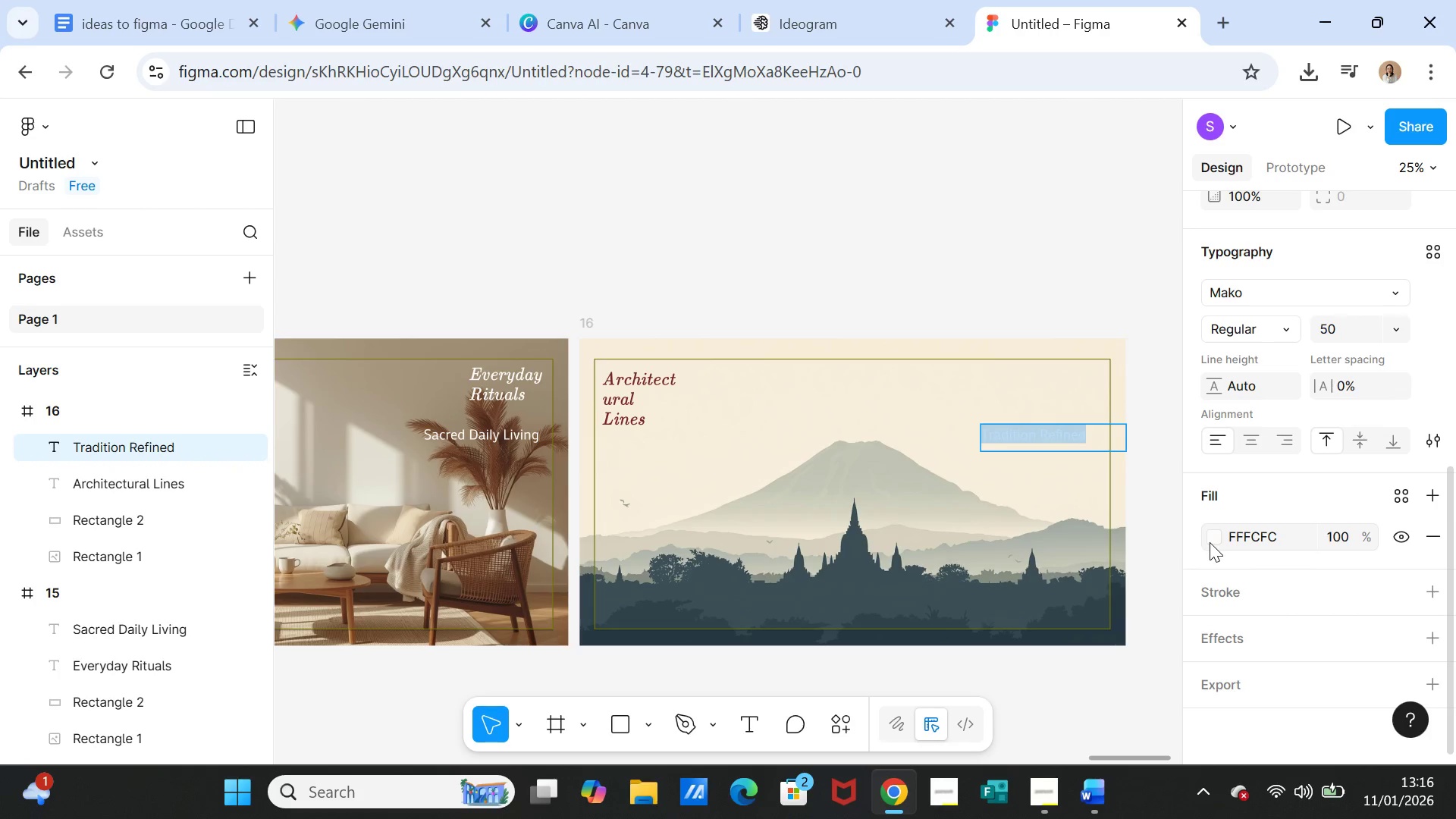 
left_click([1210, 542])
 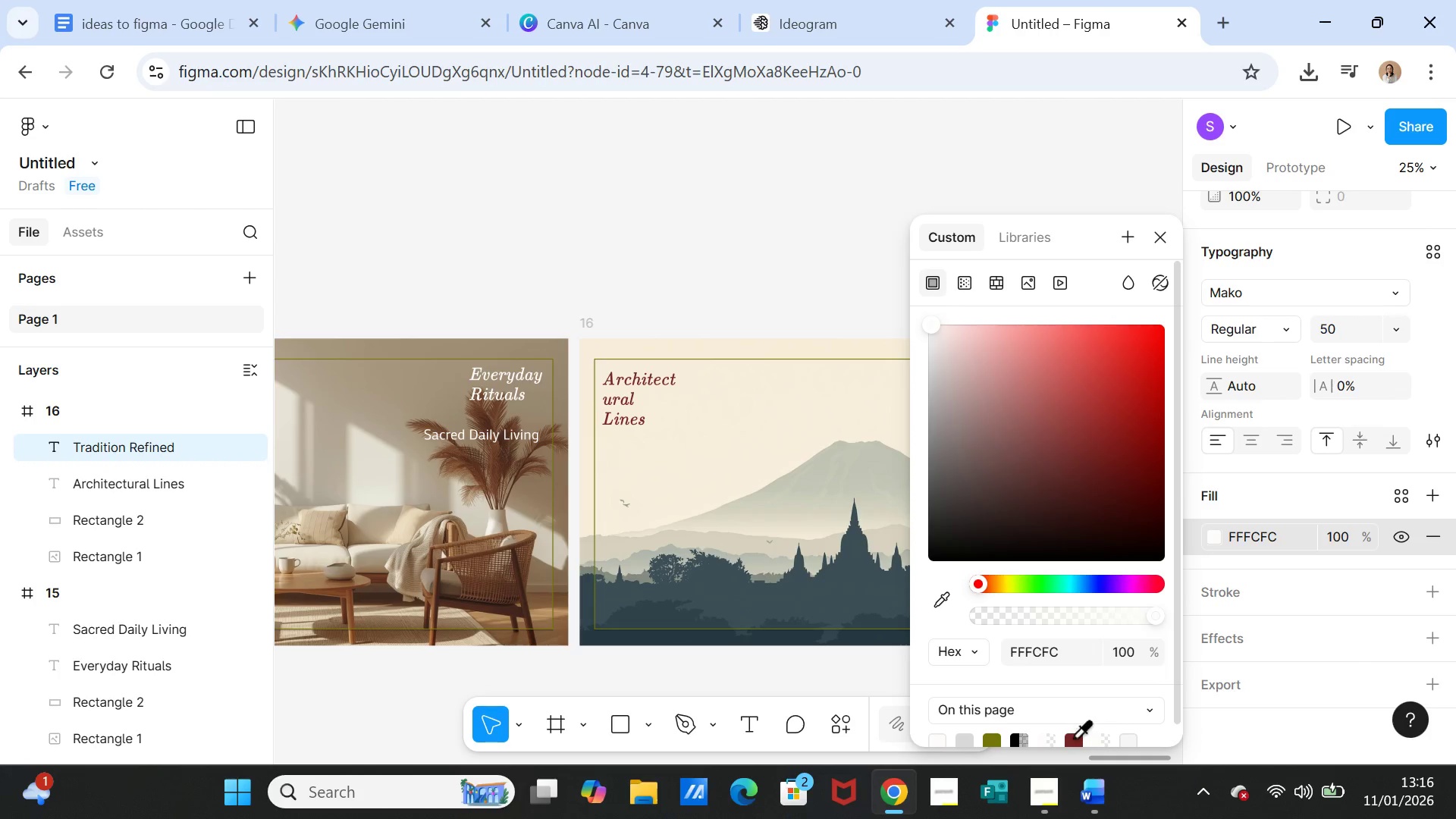 
left_click([1073, 737])
 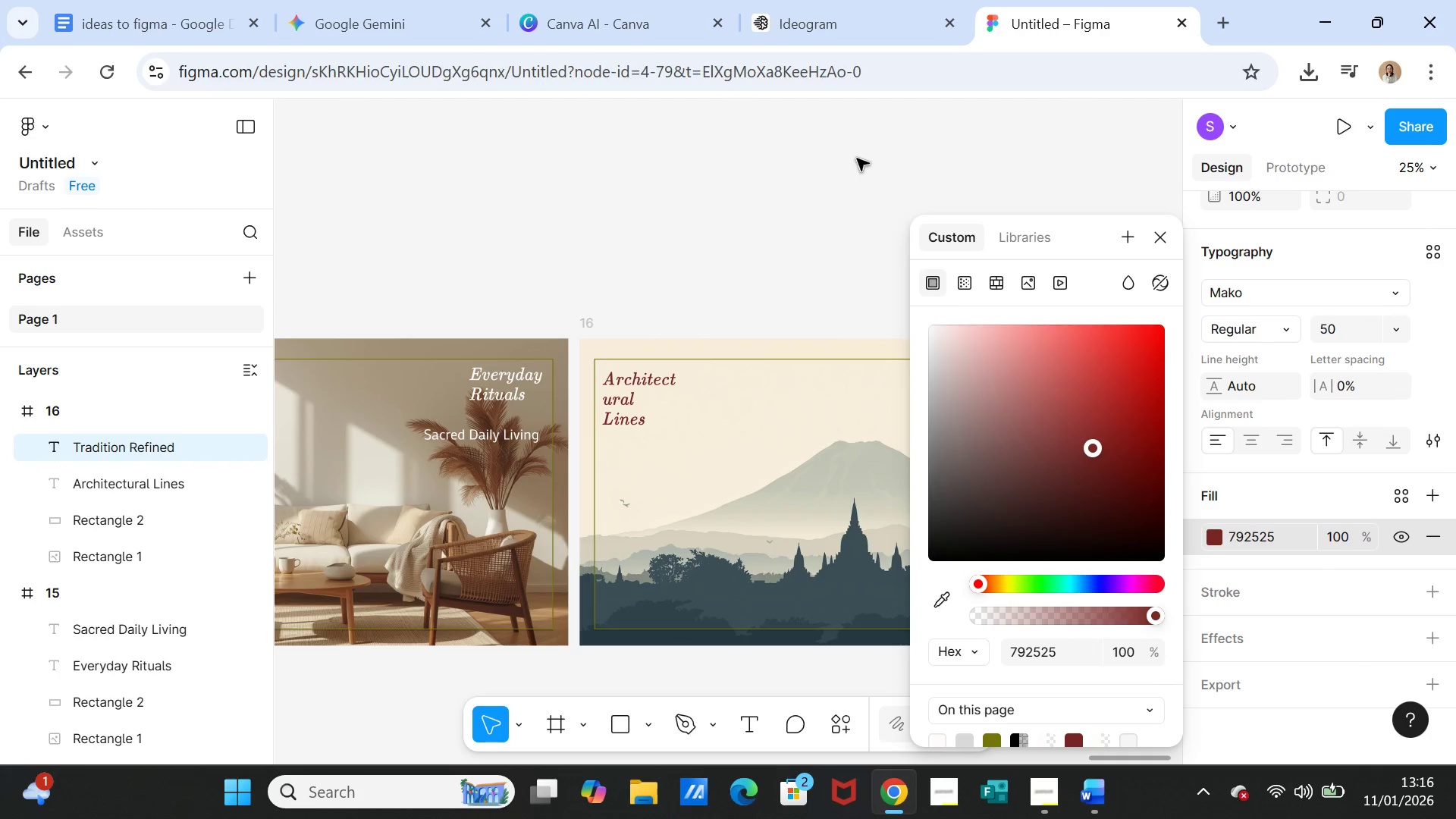 
left_click([856, 165])
 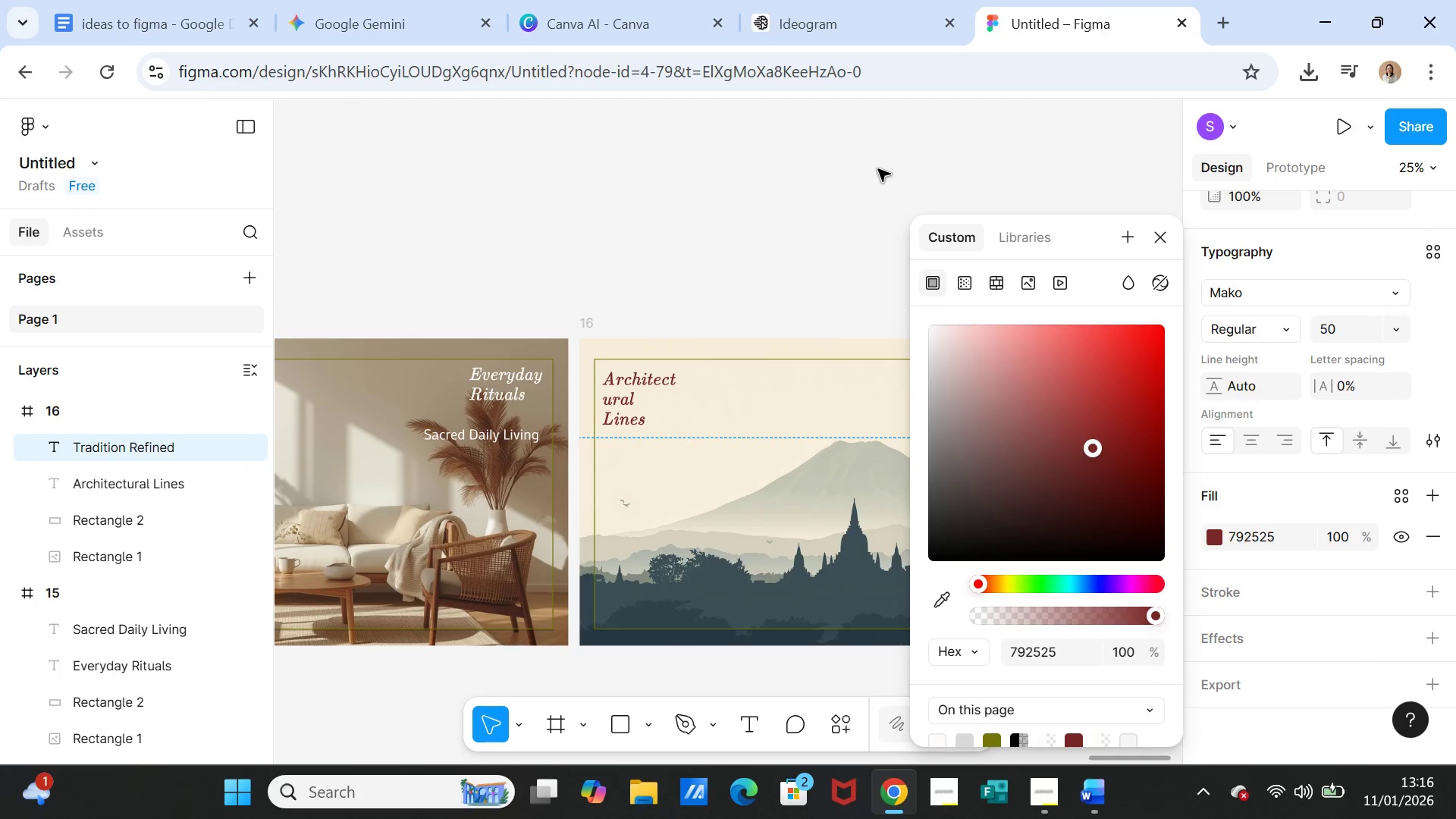 
left_click([878, 169])
 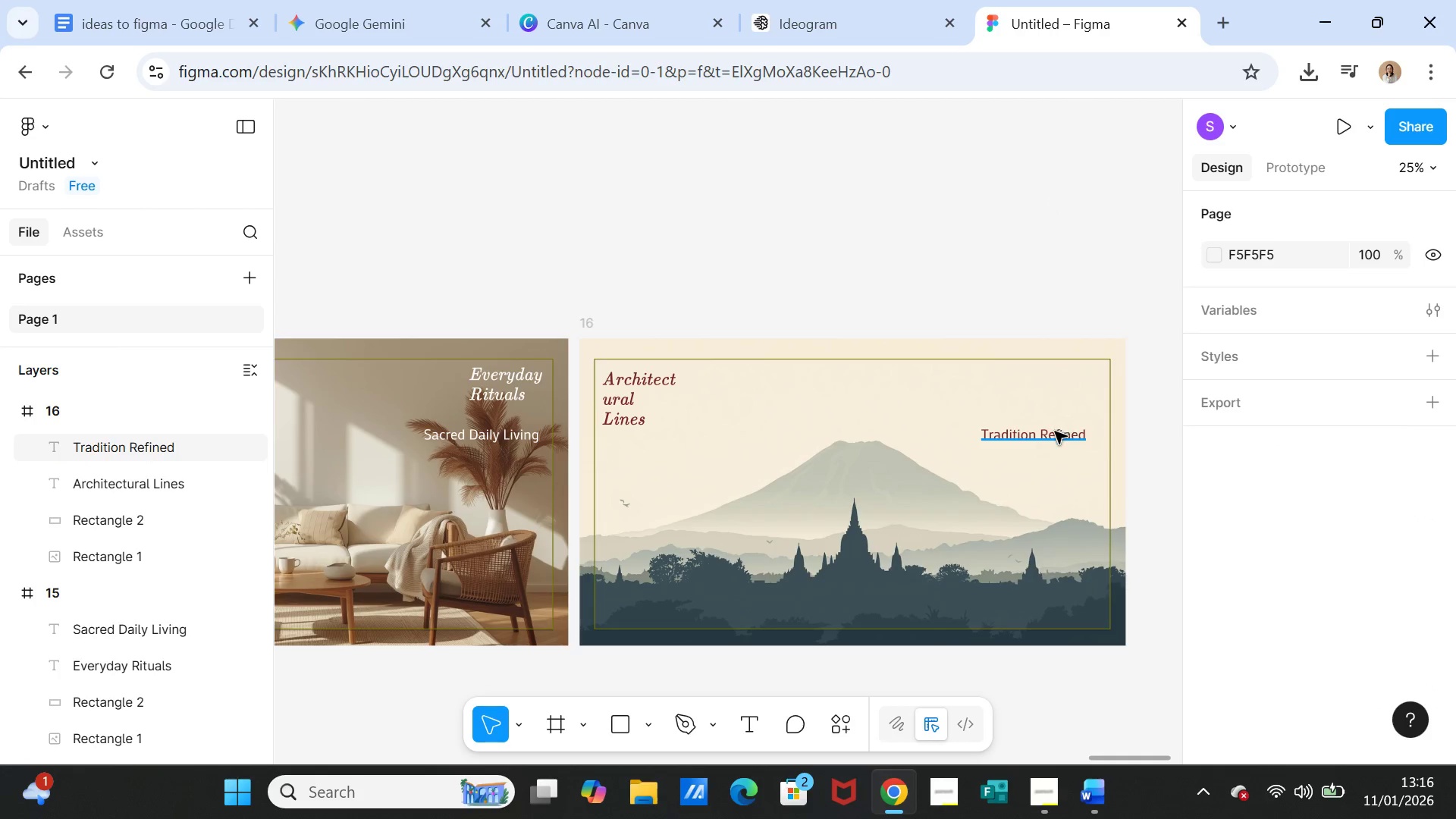 
left_click([1054, 433])
 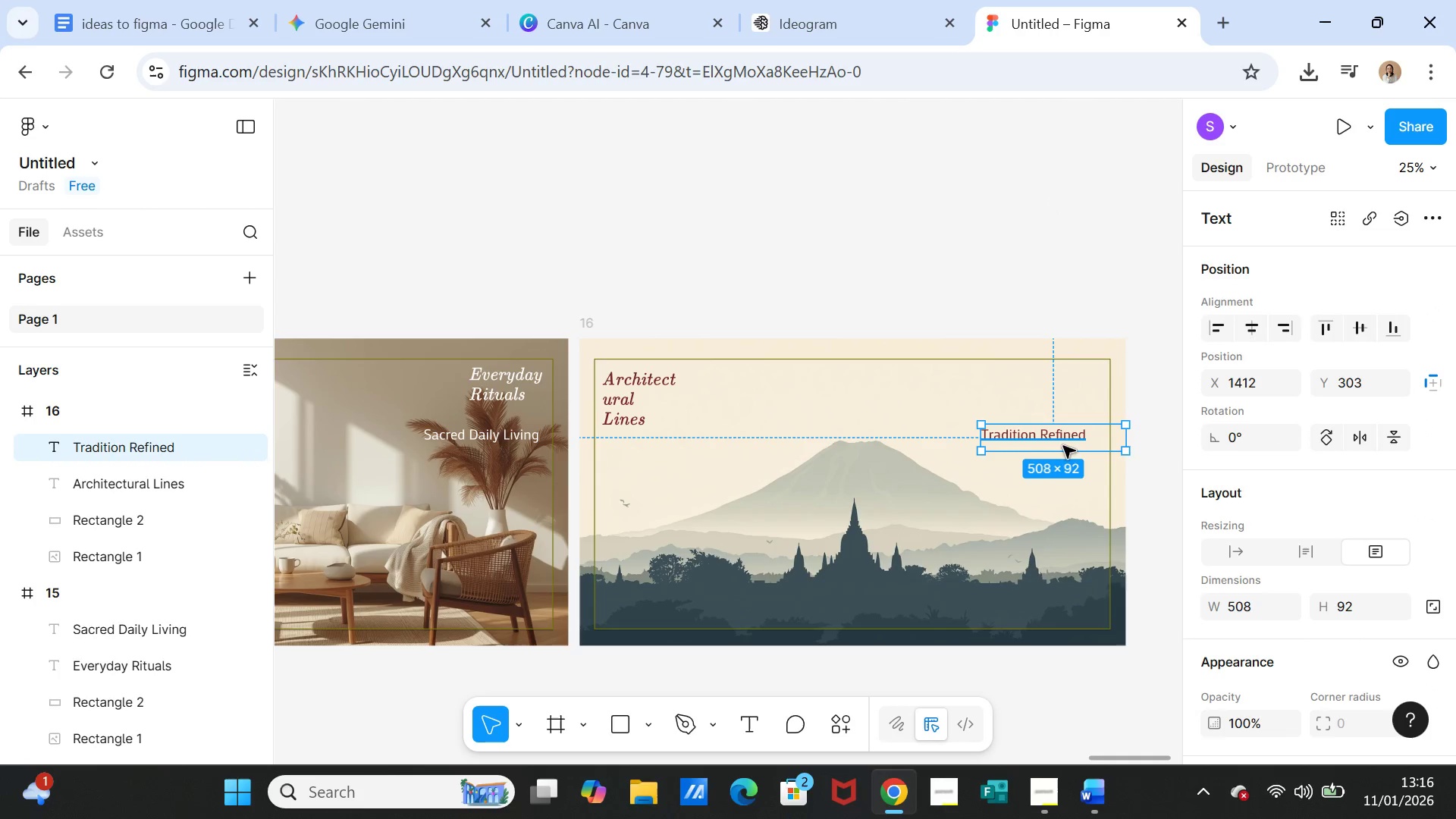 
left_click_drag(start_coordinate=[1060, 441], to_coordinate=[680, 470])
 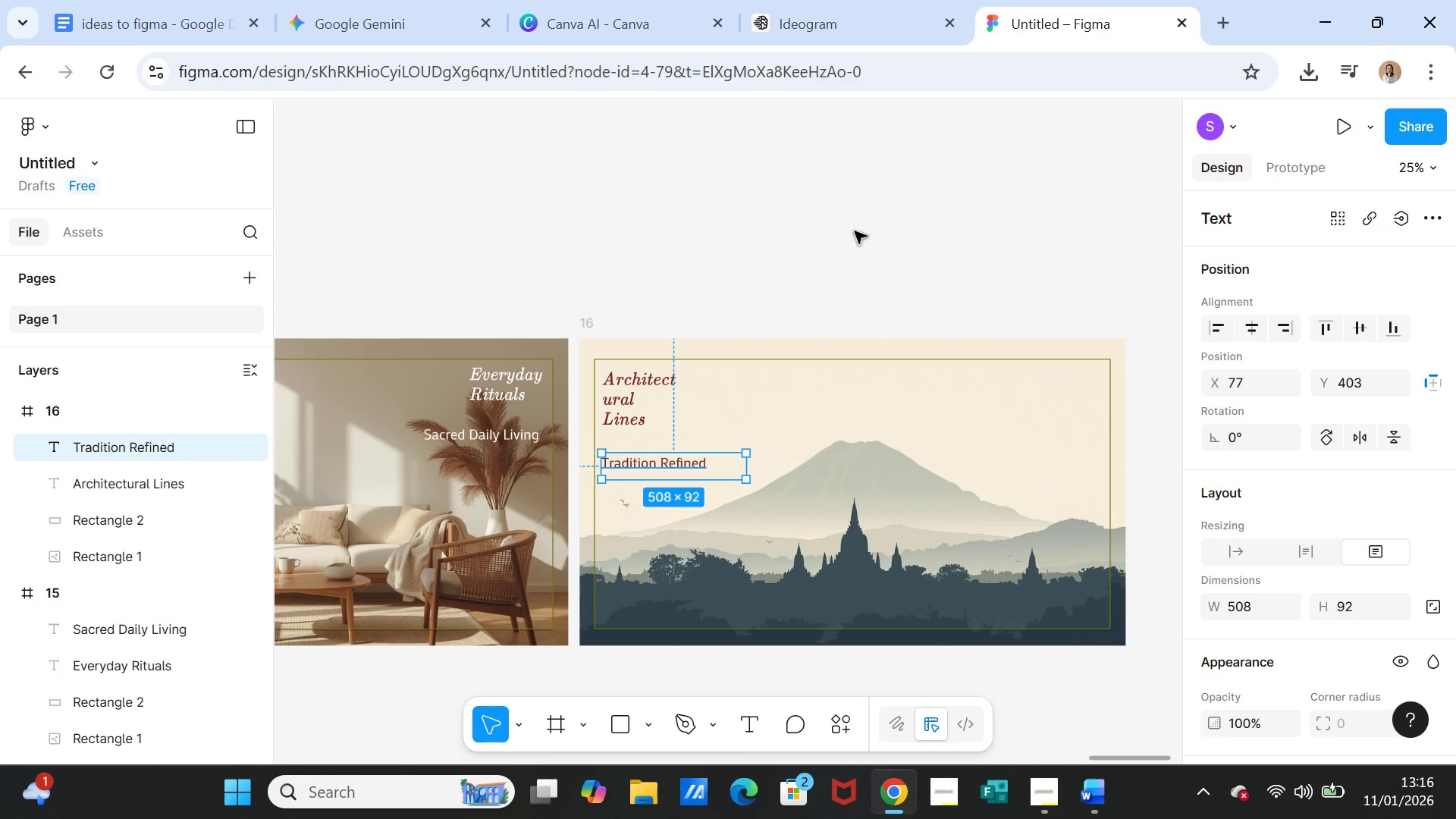 
left_click([855, 231])
 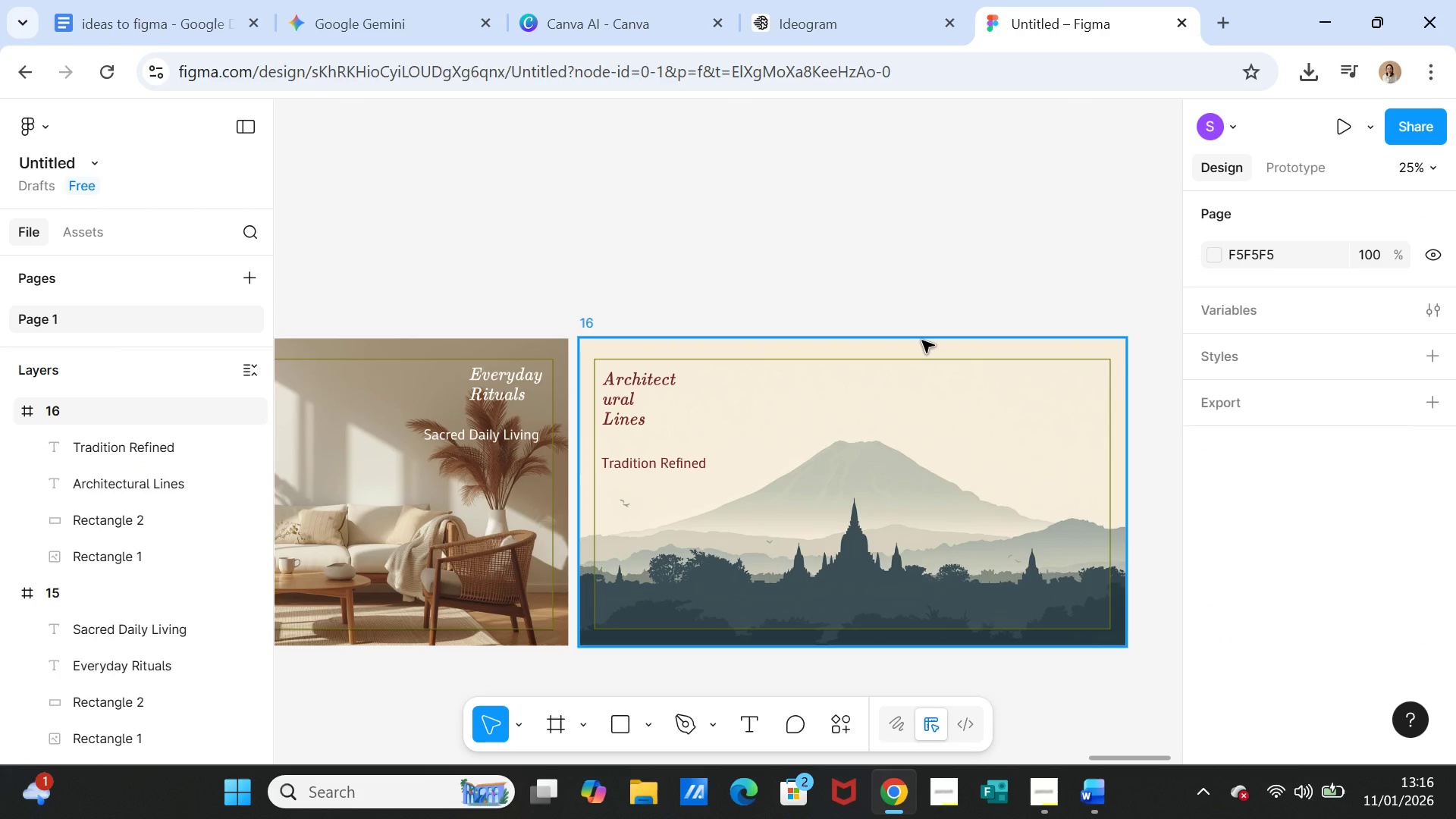 
wait(11.77)
 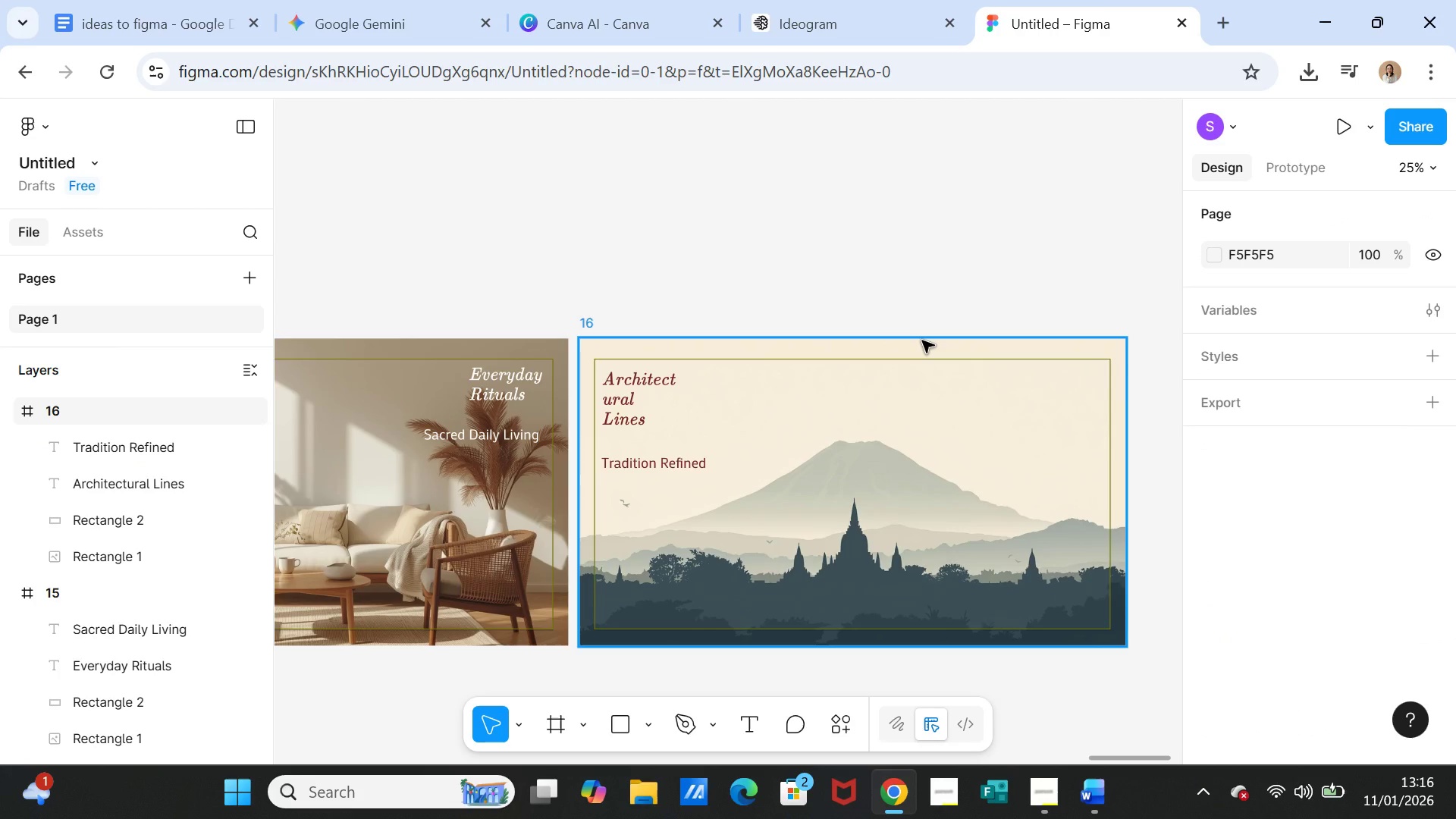 
left_click([130, 408])
 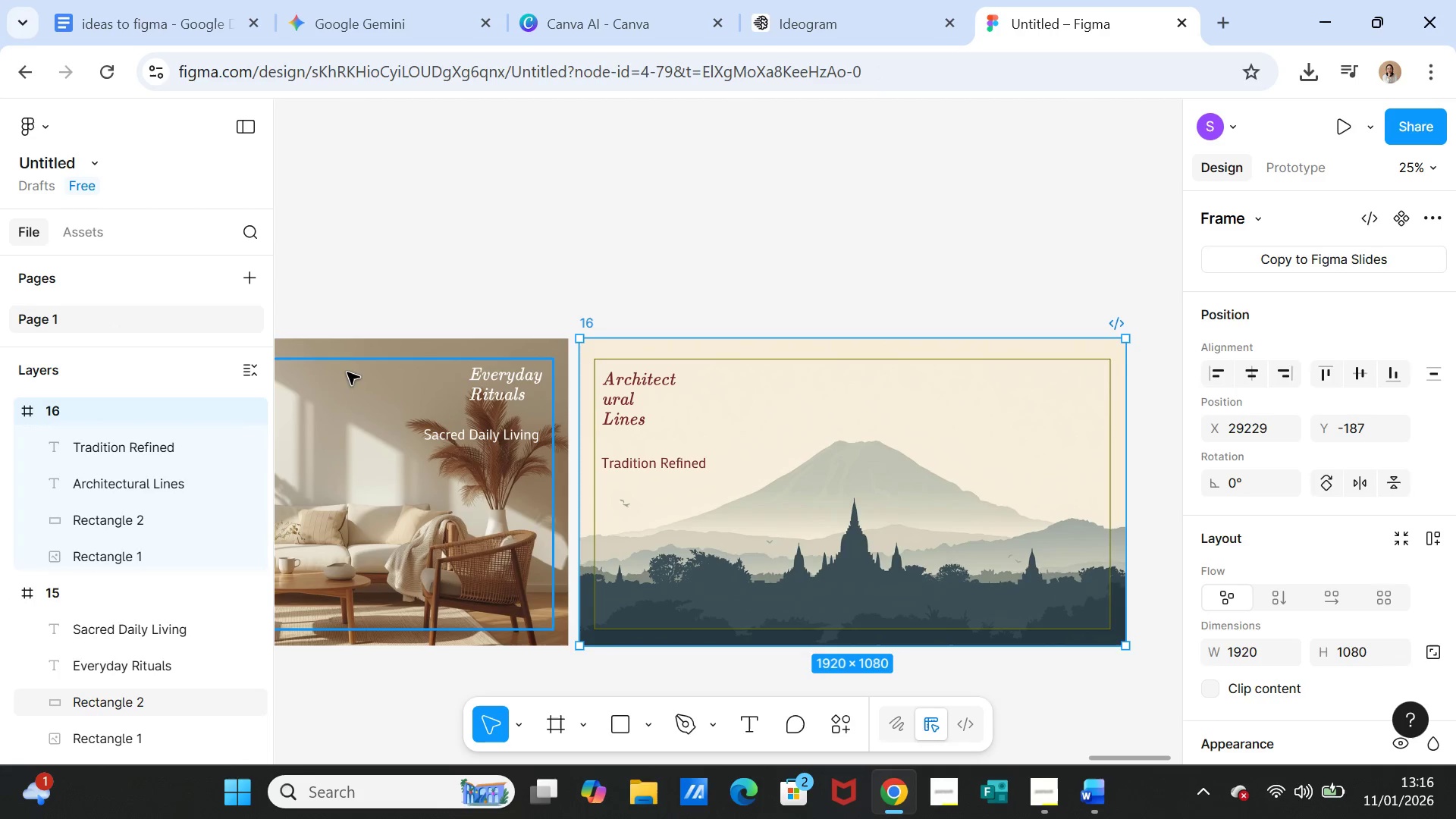 
key(Control+D)
 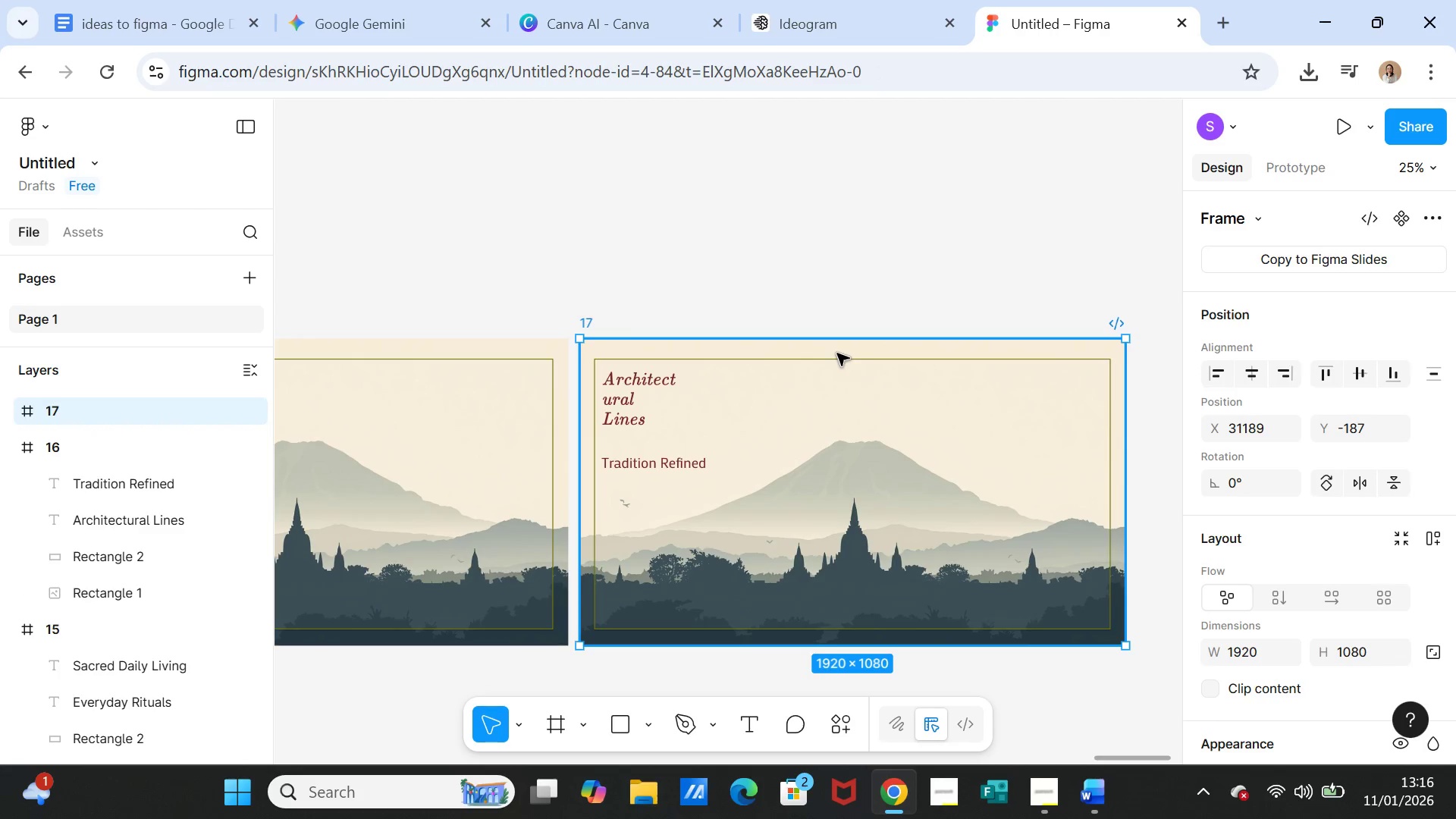 
left_click([837, 351])
 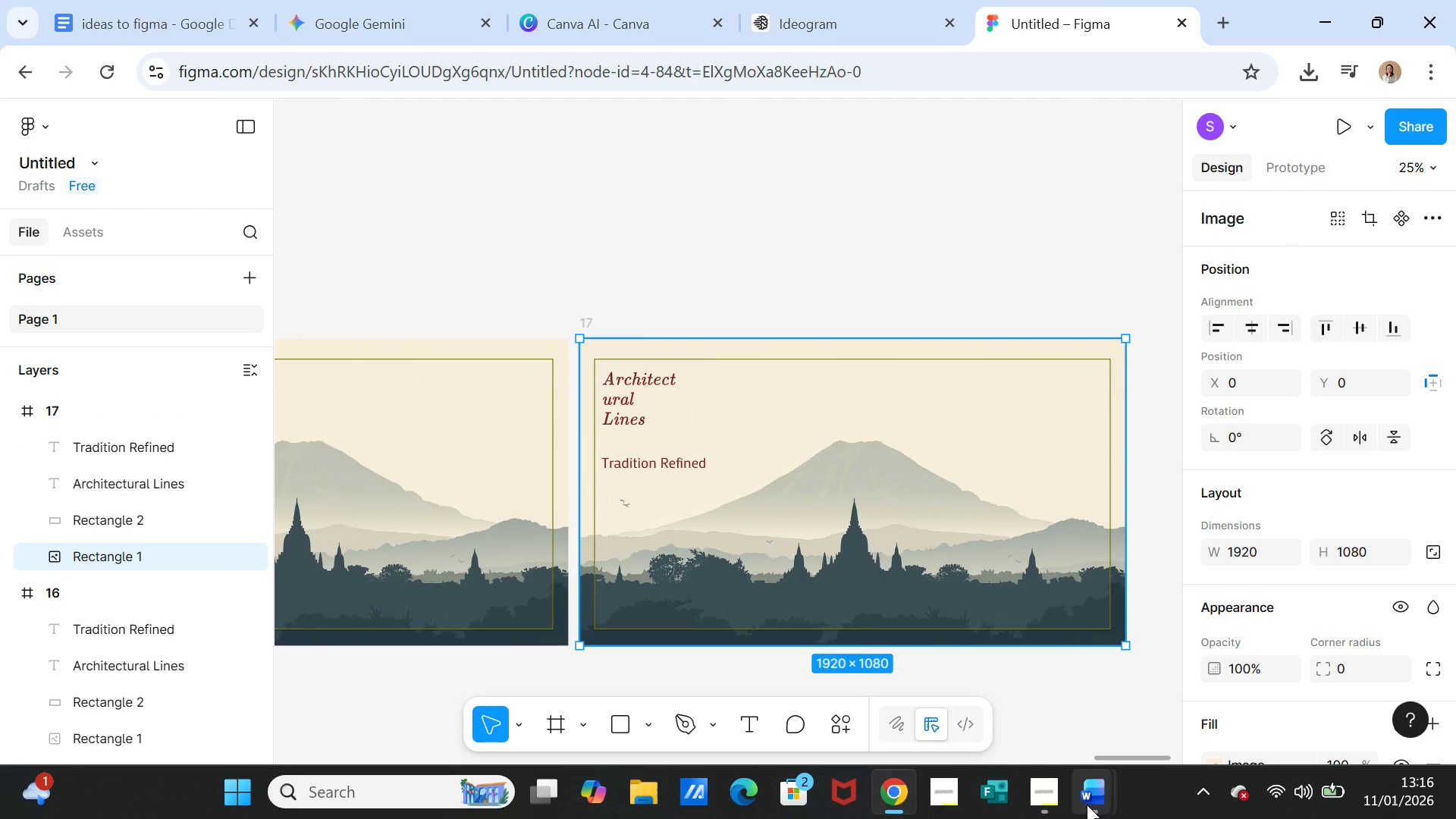 
left_click([1089, 802])
 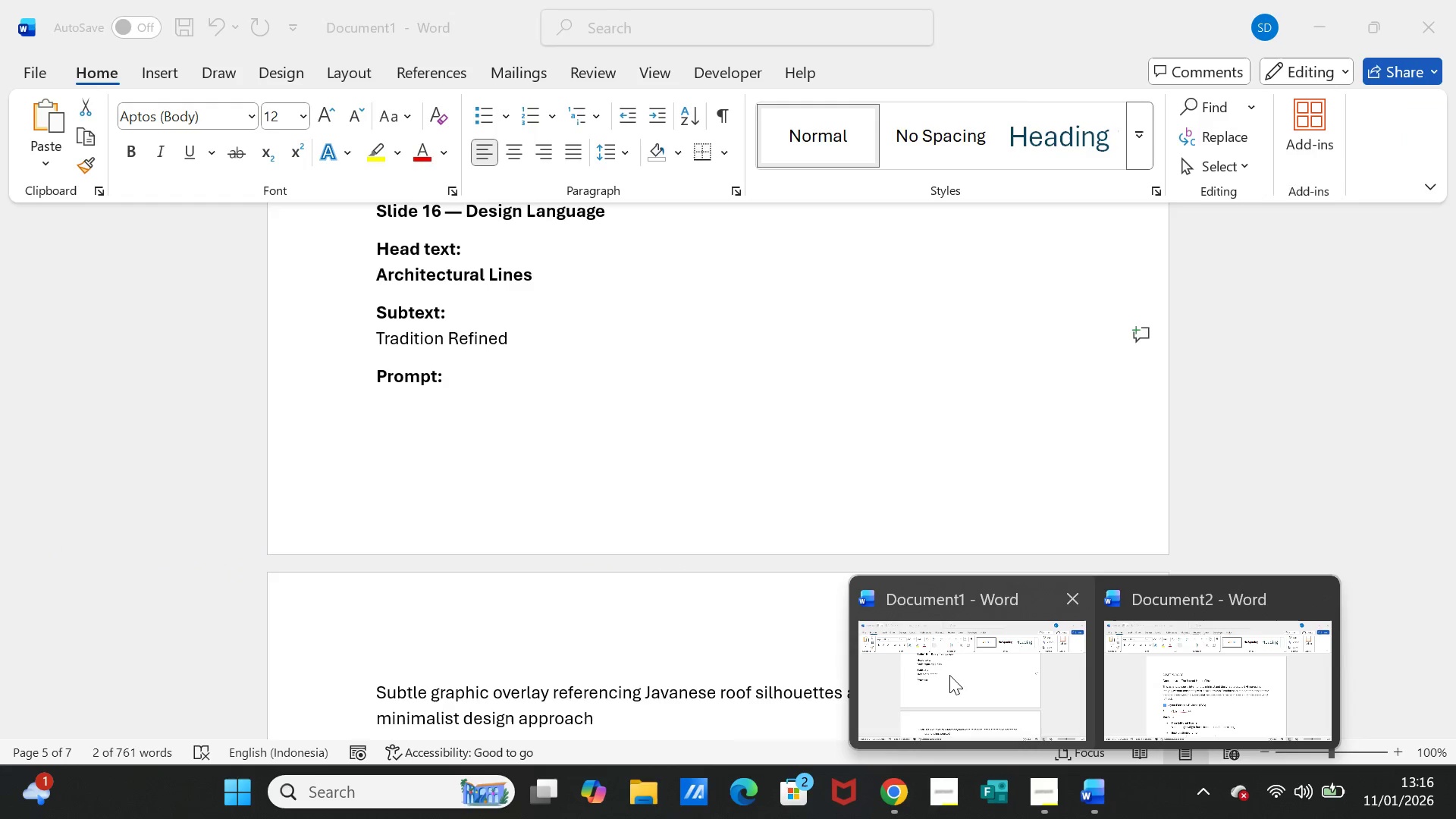 
left_click([949, 675])
 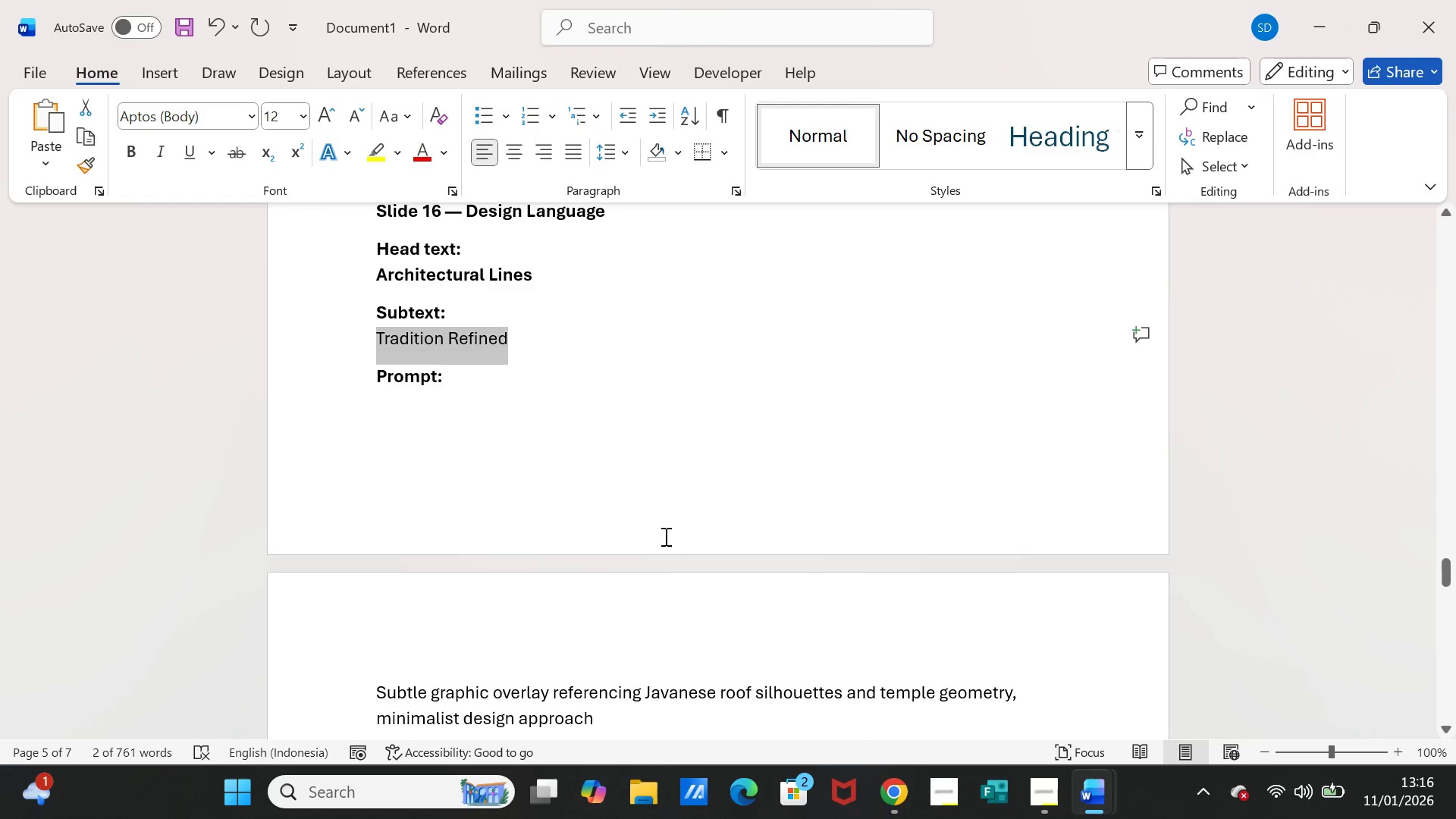 
scroll: coordinate [656, 543], scroll_direction: down, amount: 8.0
 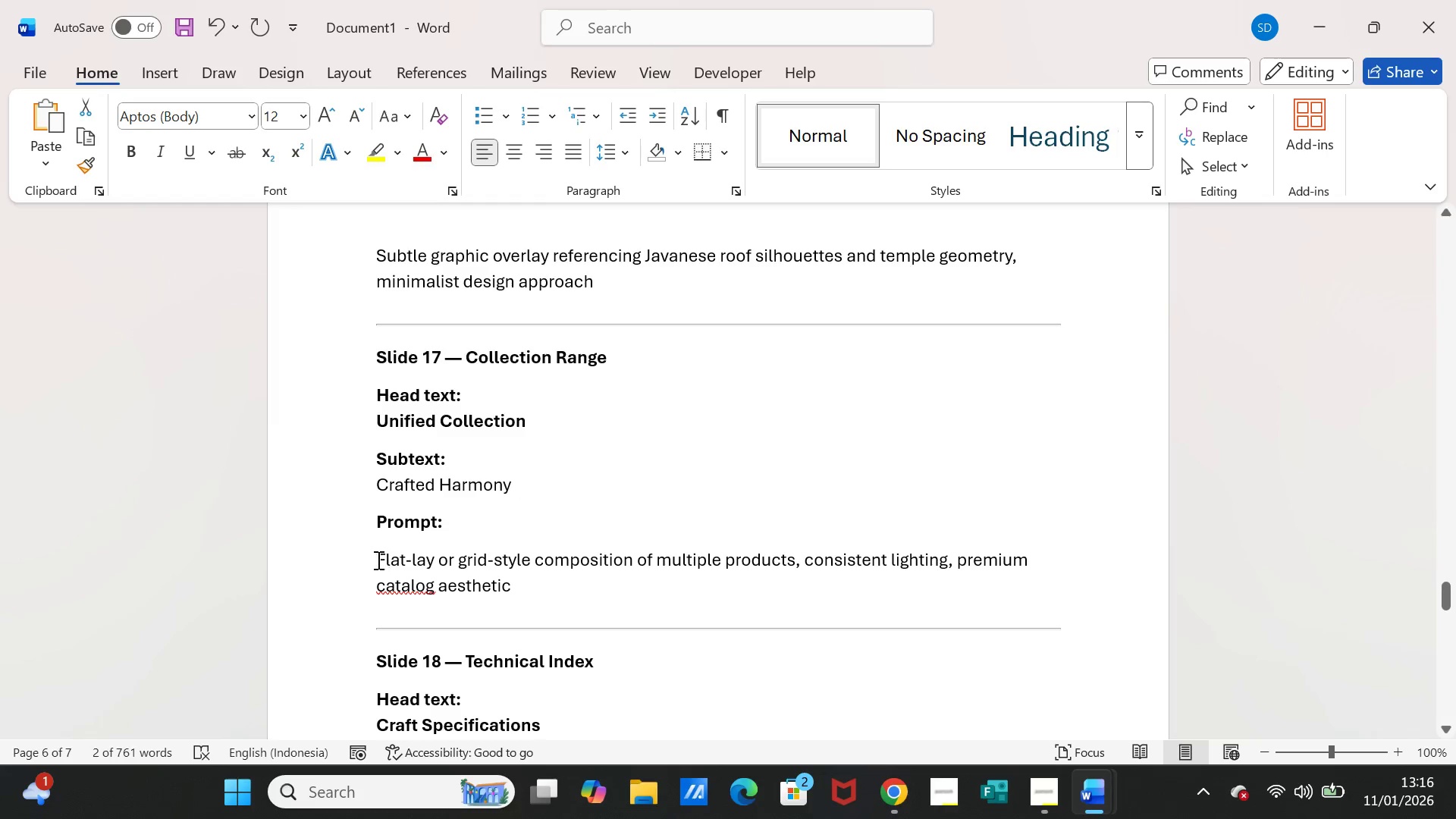 
left_click_drag(start_coordinate=[377, 560], to_coordinate=[454, 576])
 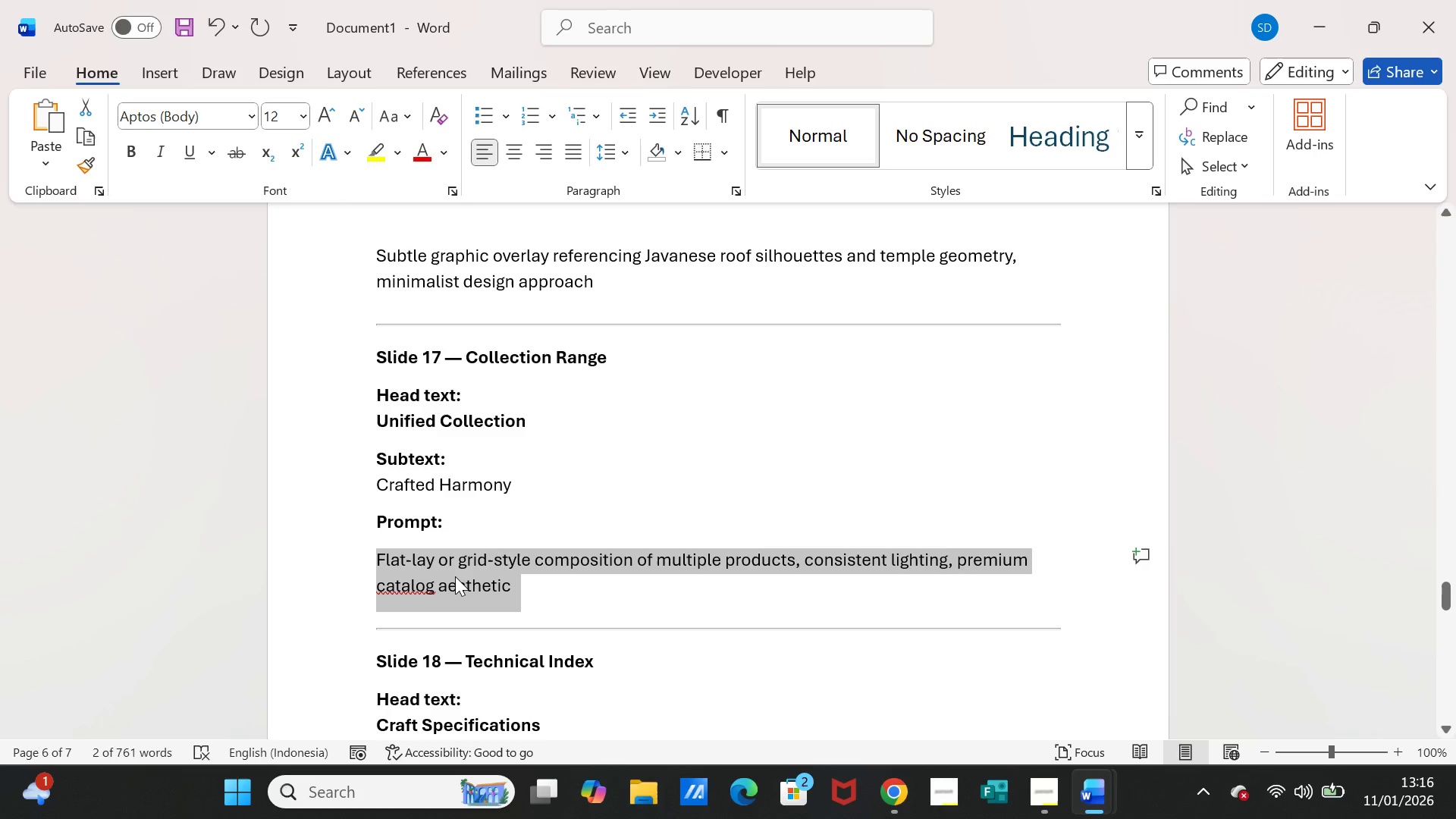 
key(Control+C)
 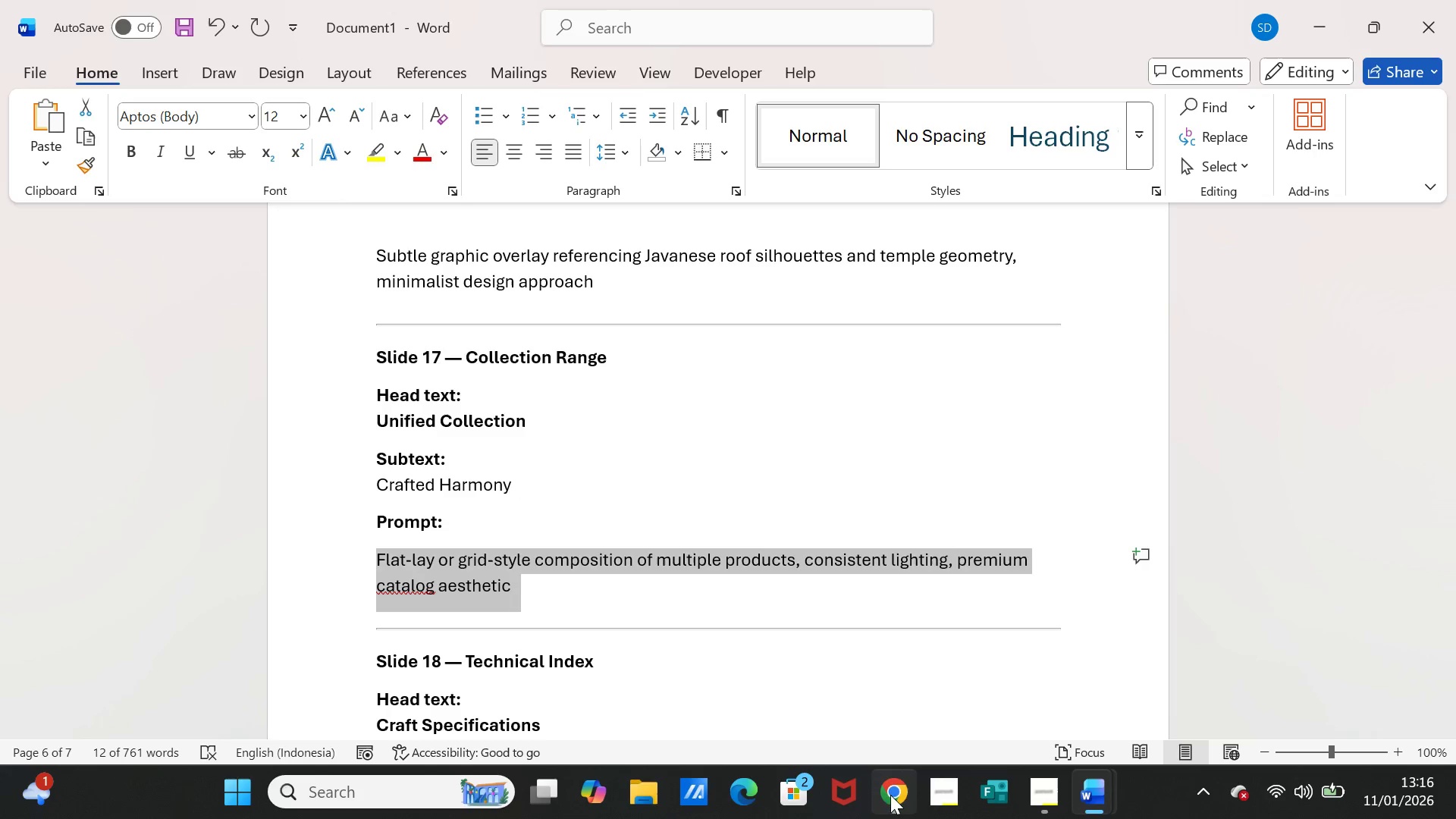 
left_click([896, 799])
 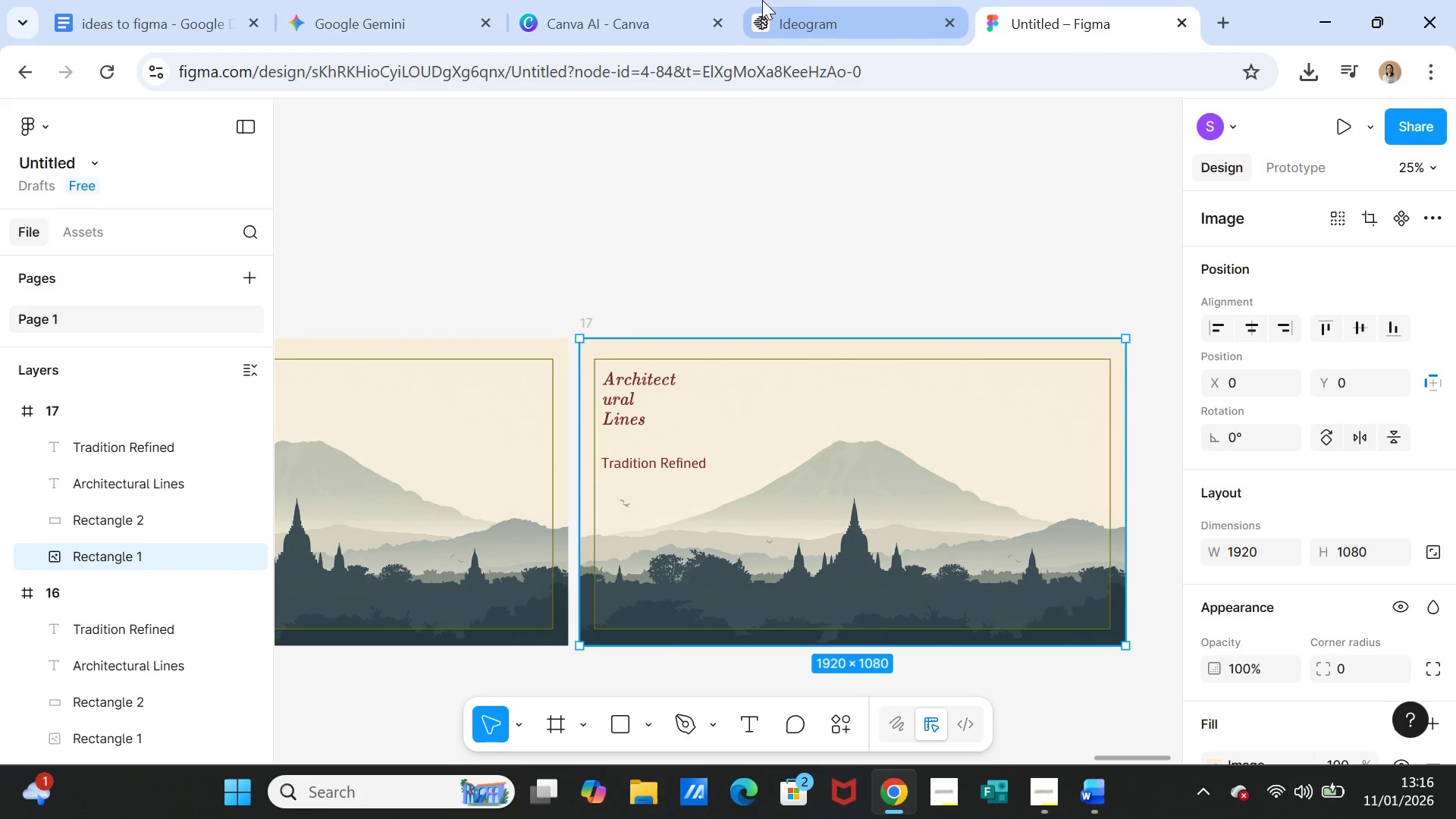 
left_click([584, 0])
 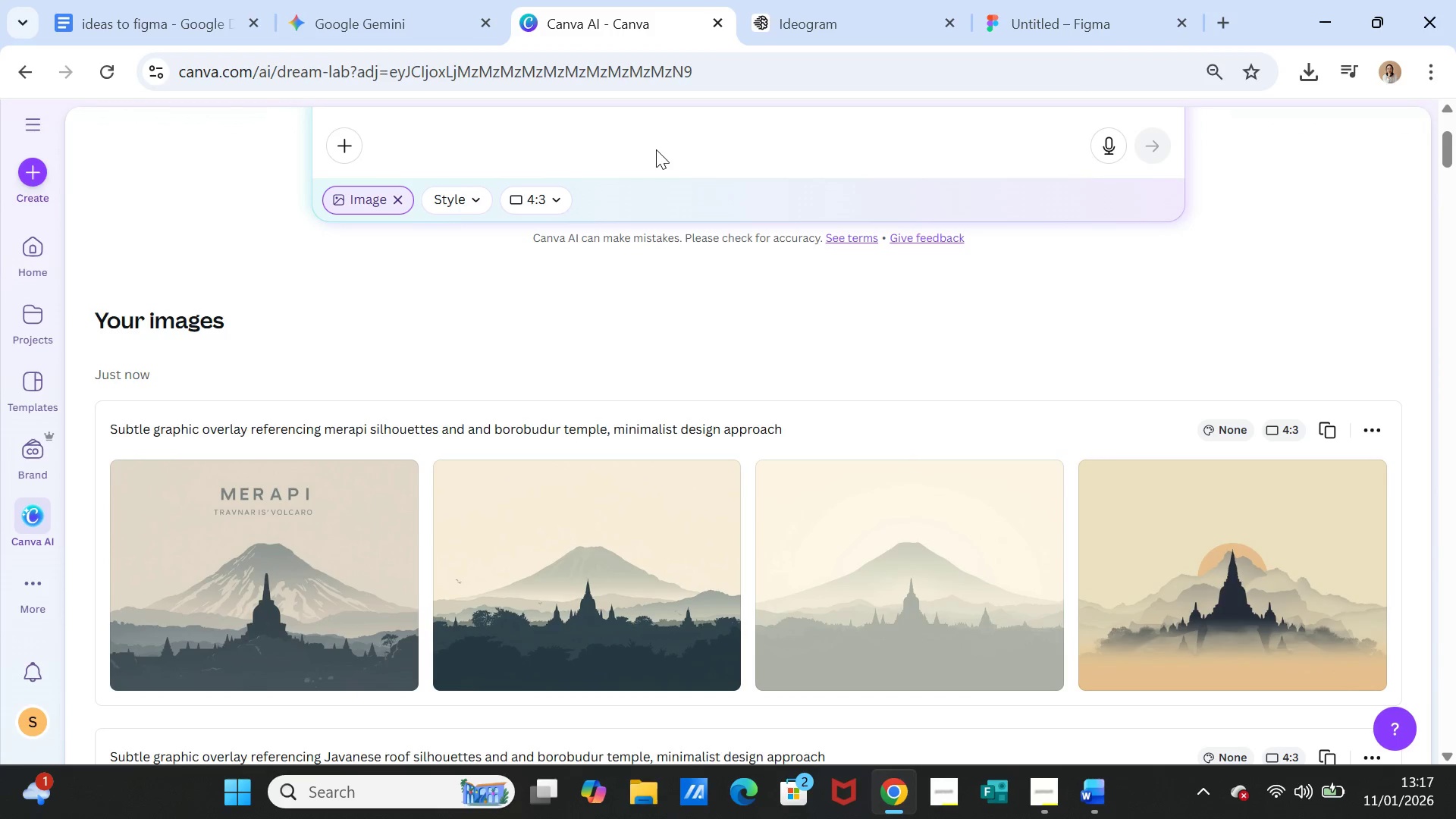 
left_click([656, 149])
 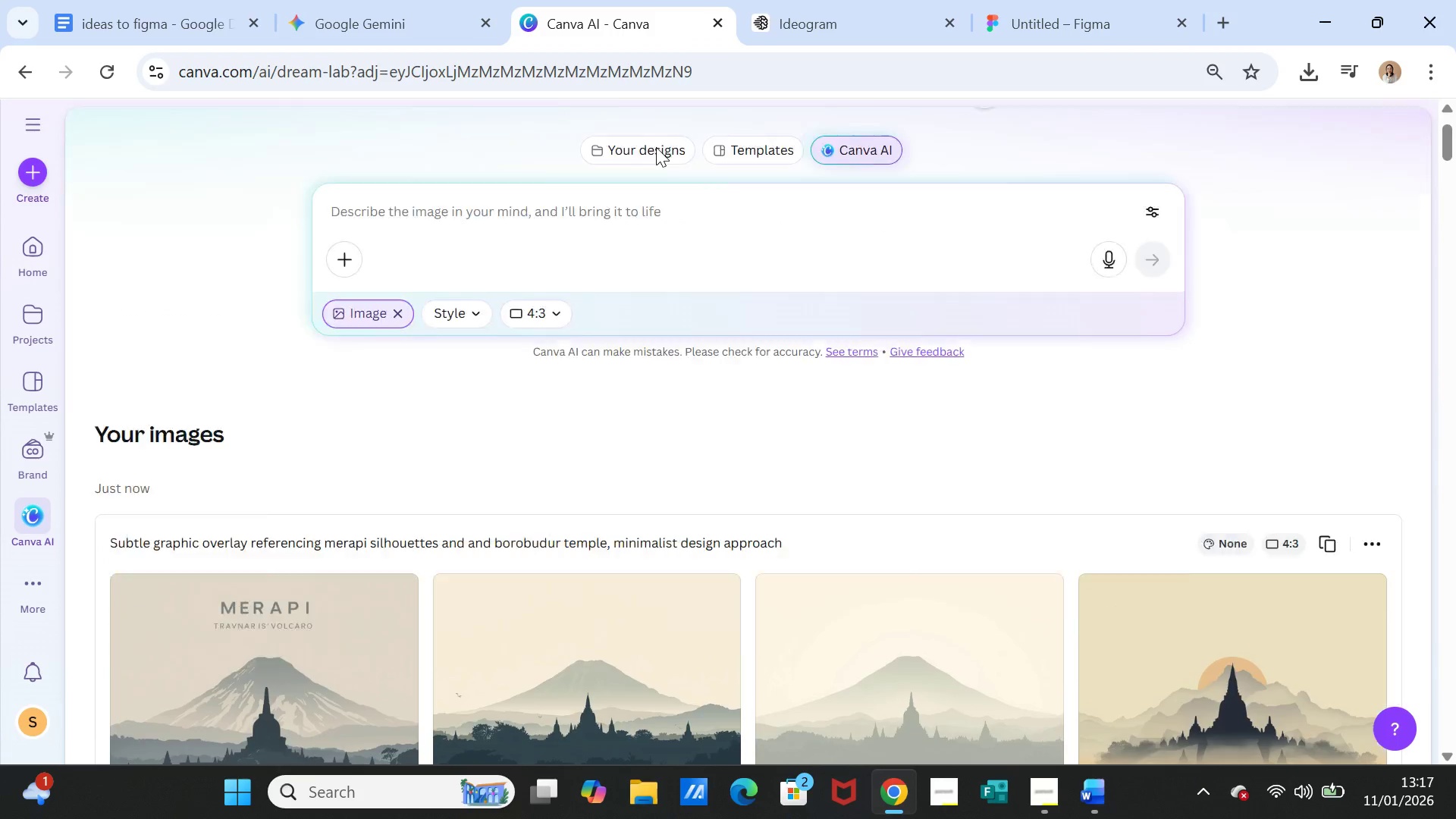 
scroll: coordinate [656, 147], scroll_direction: up, amount: 2.0
 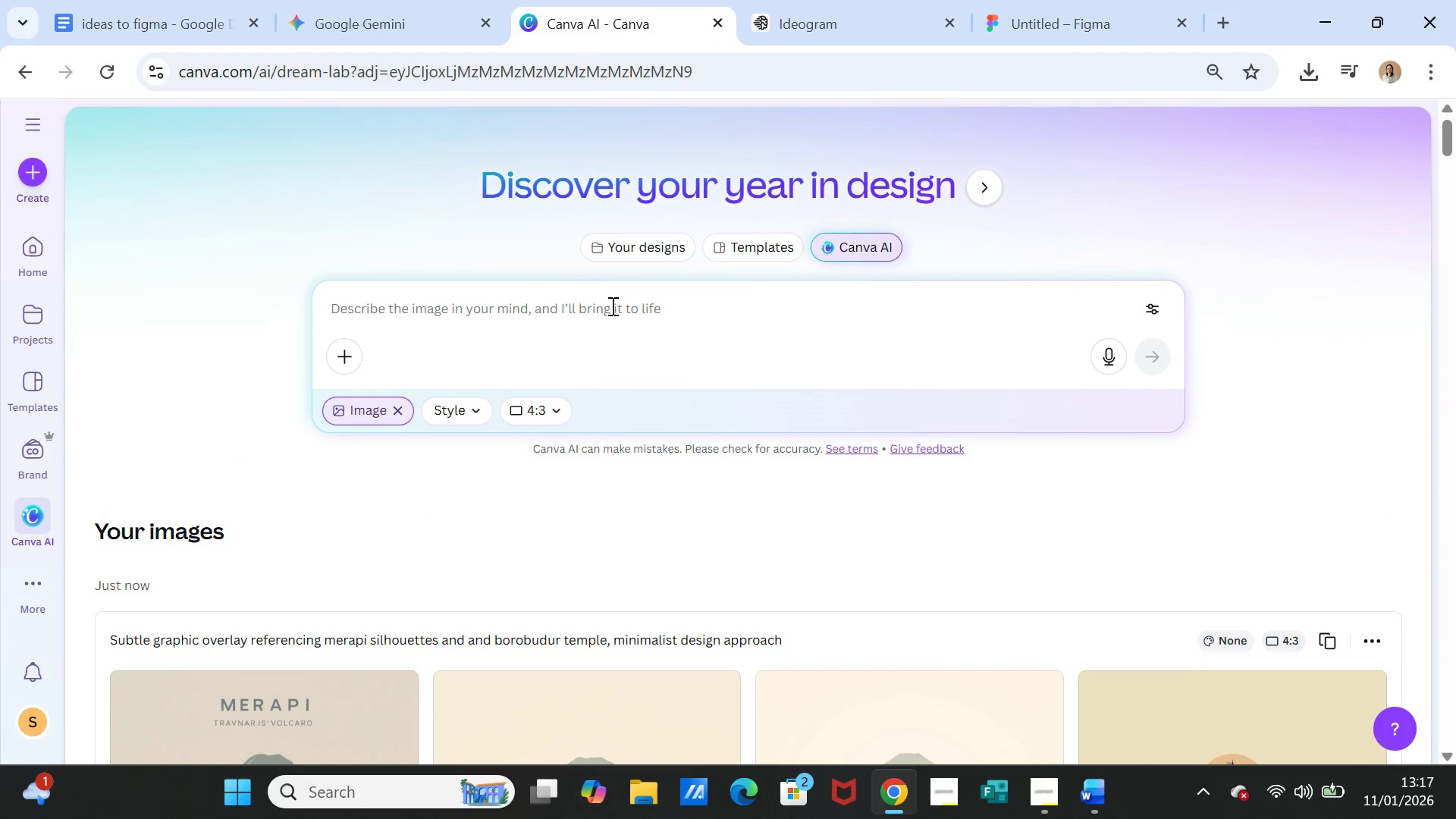 
left_click([611, 306])
 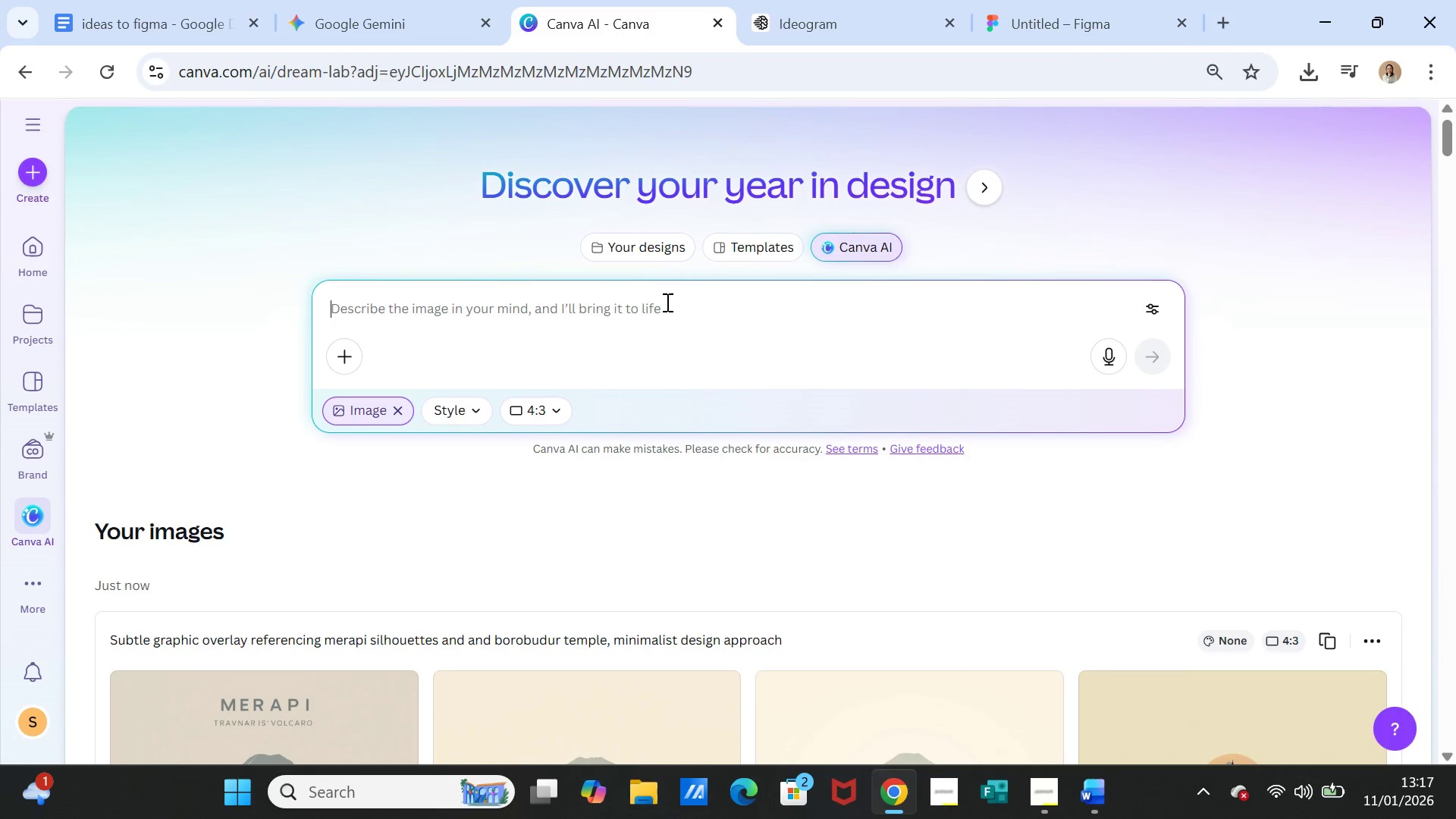 
key(Control+V)
 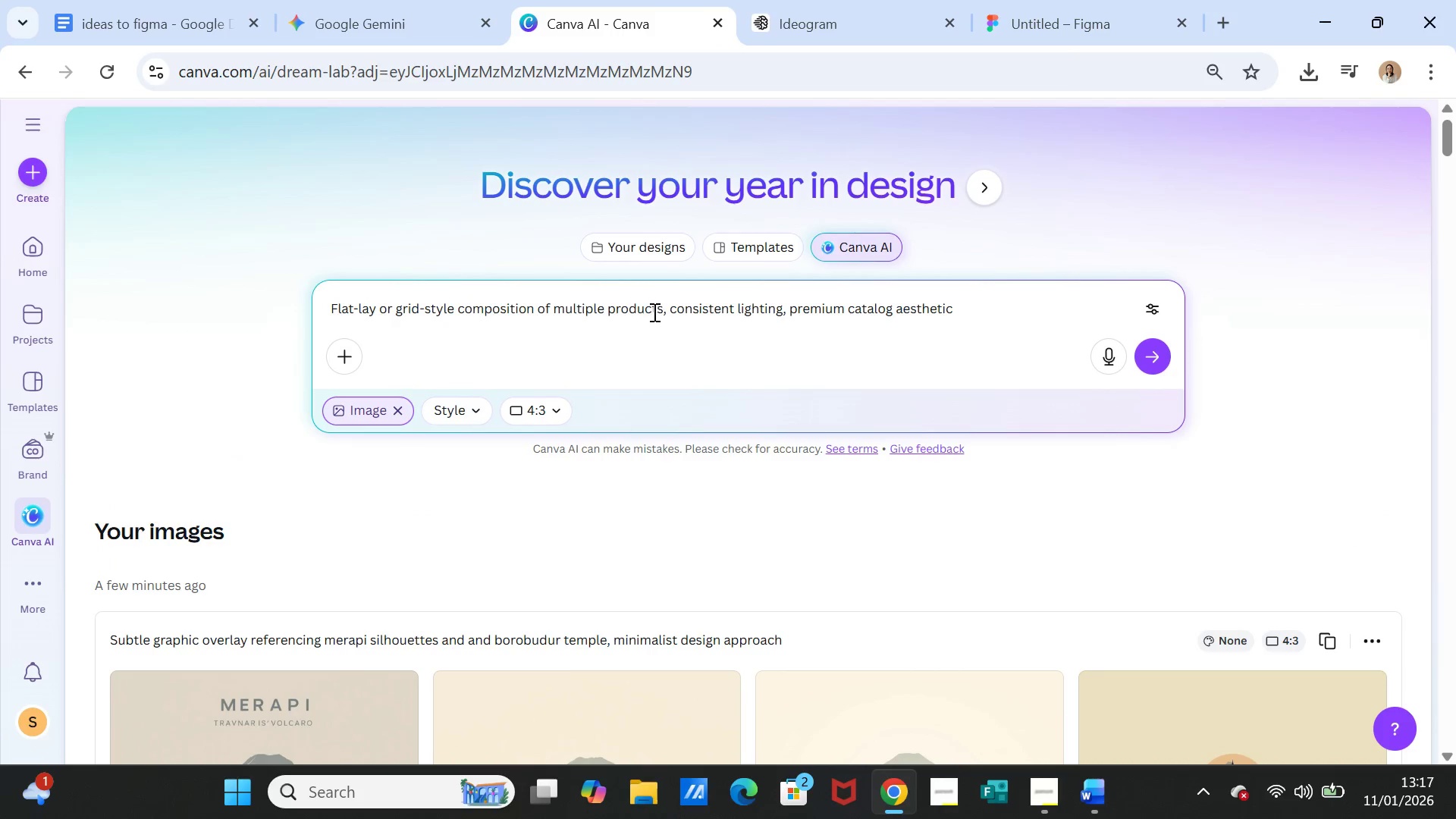 
left_click([661, 308])
 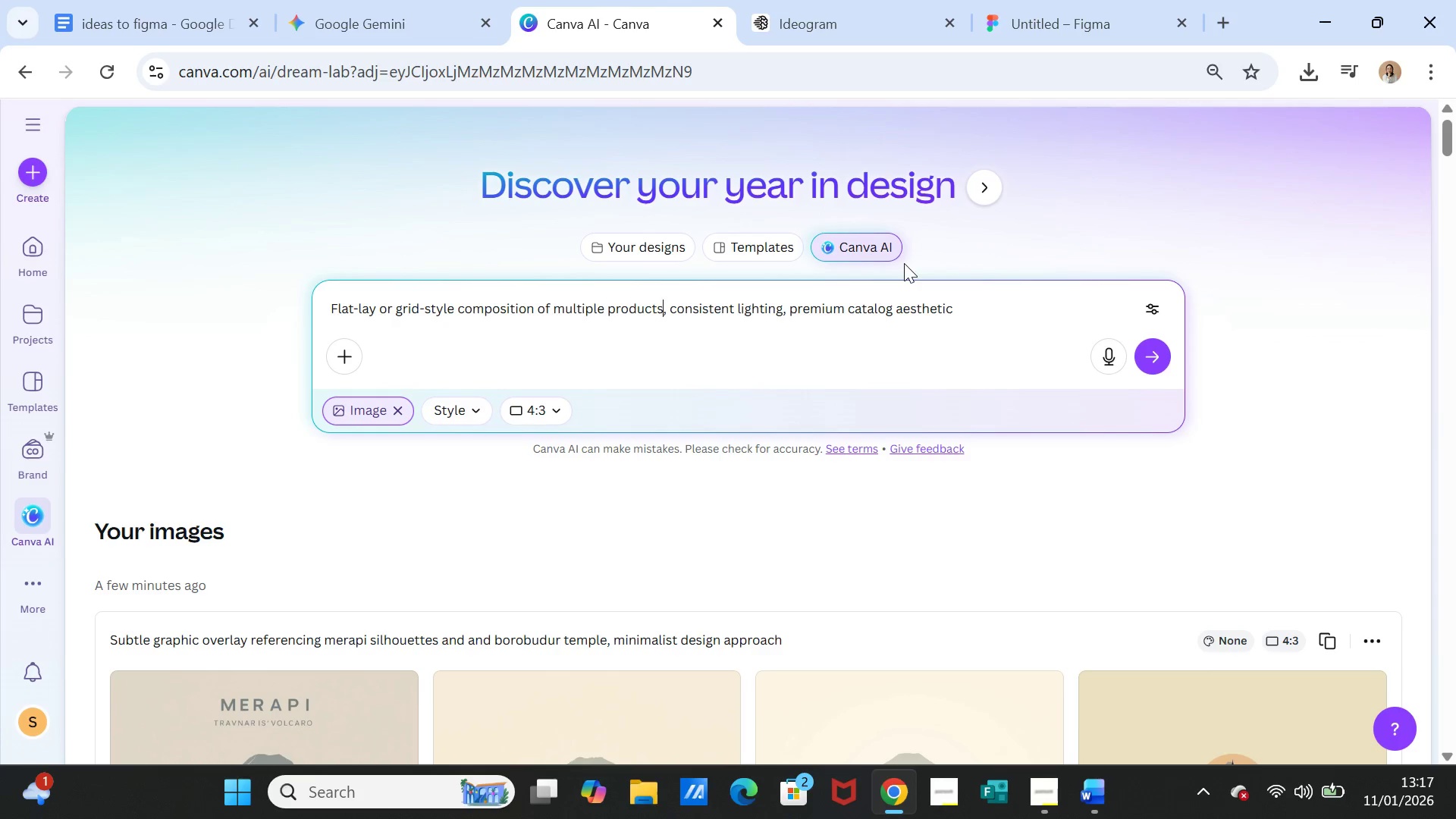 
type( from eas)
key(Backspace)
key(Backspace)
key(Backspace)
type(central java)
 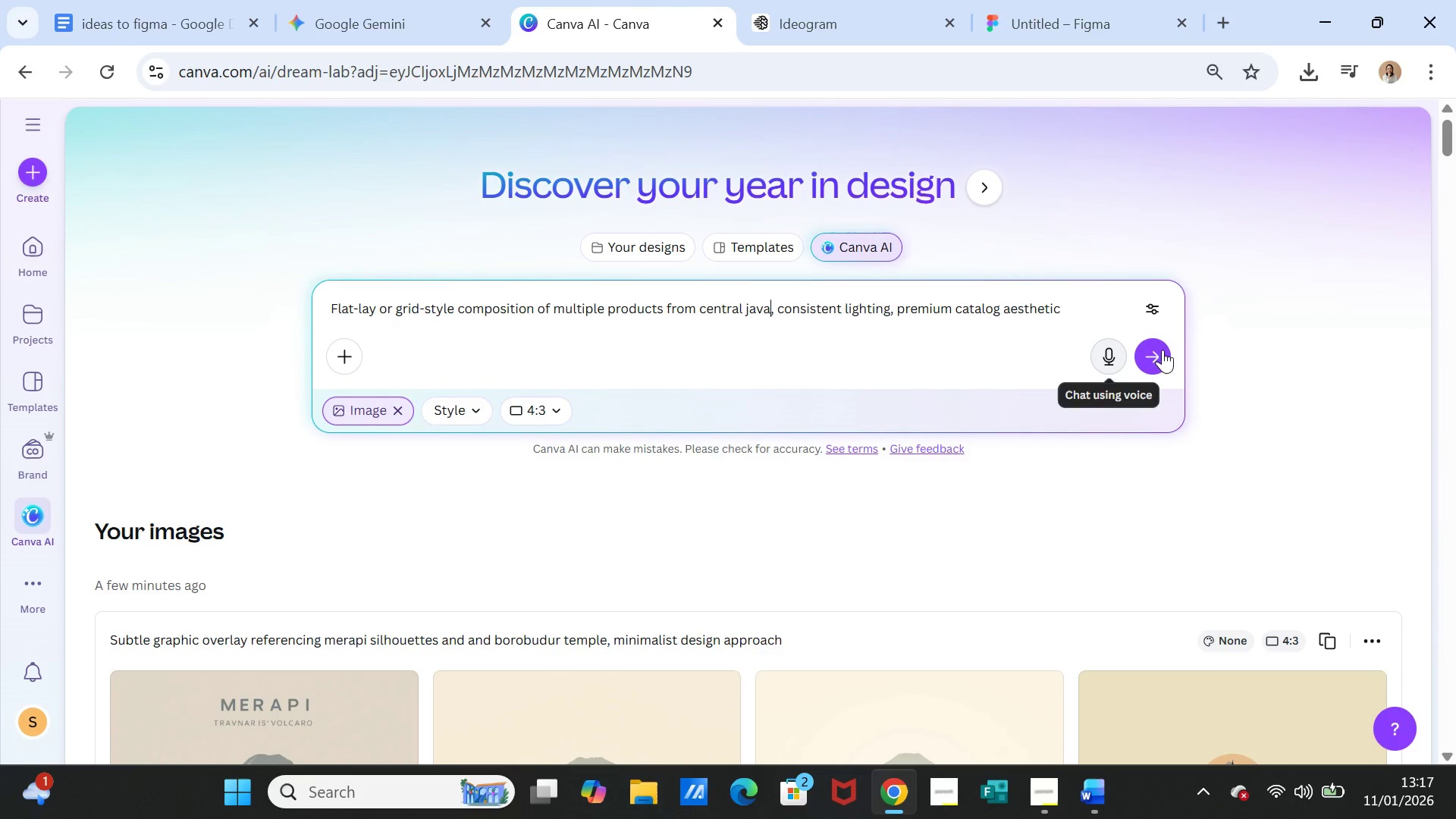 
left_click([1156, 350])
 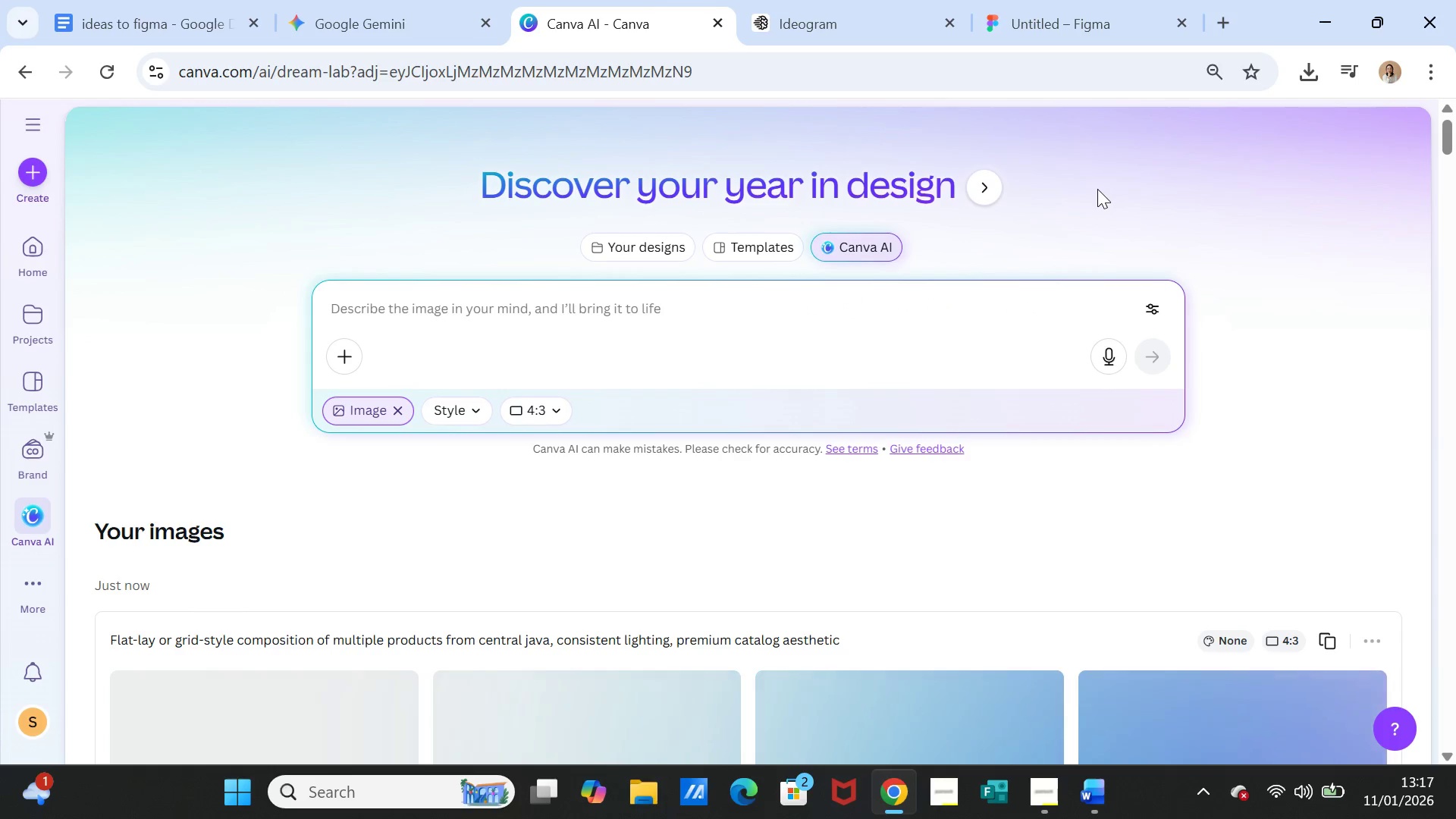 
scroll: coordinate [1274, 387], scroll_direction: down, amount: 3.0
 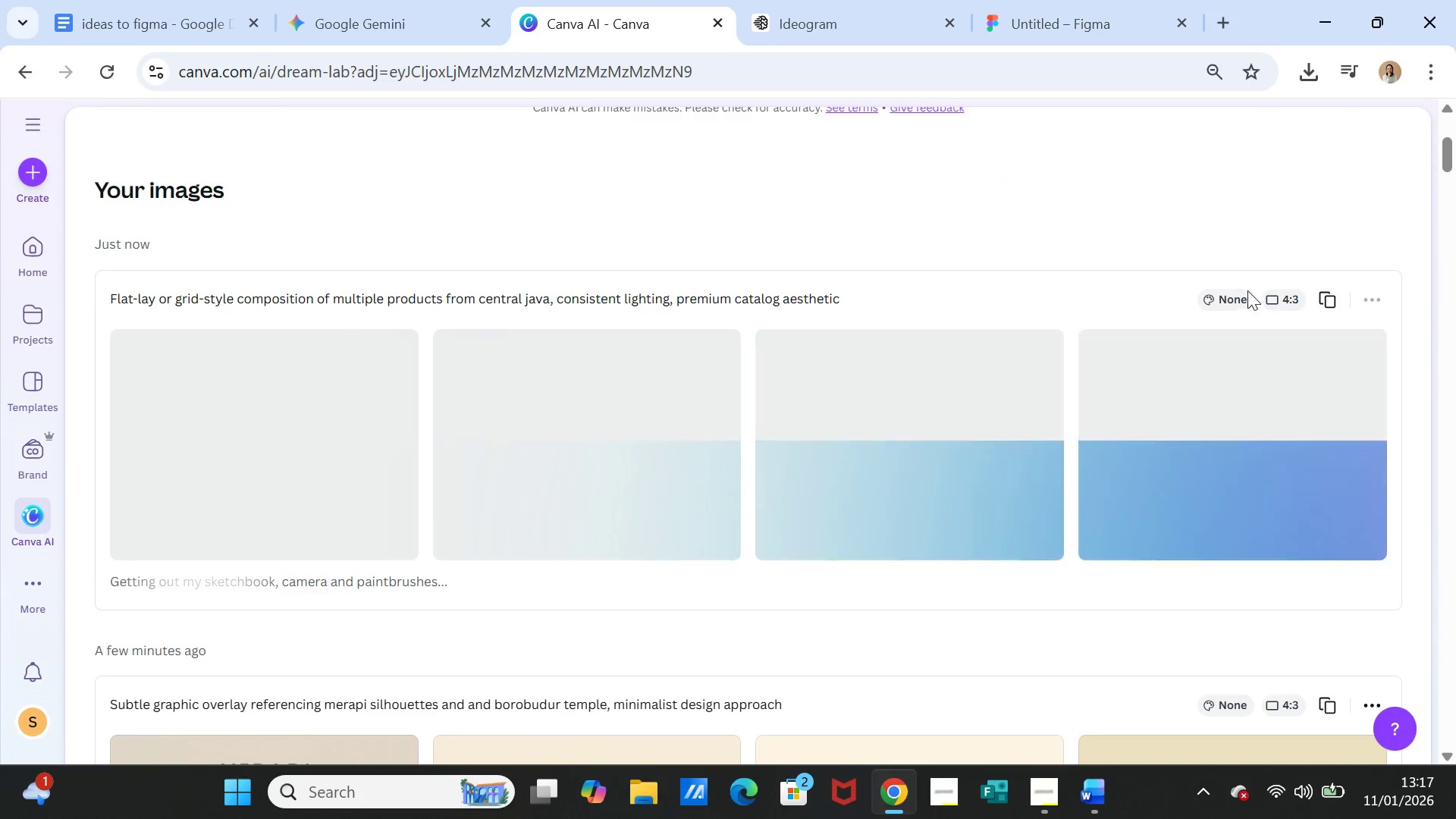 
mouse_move([1241, 266])
 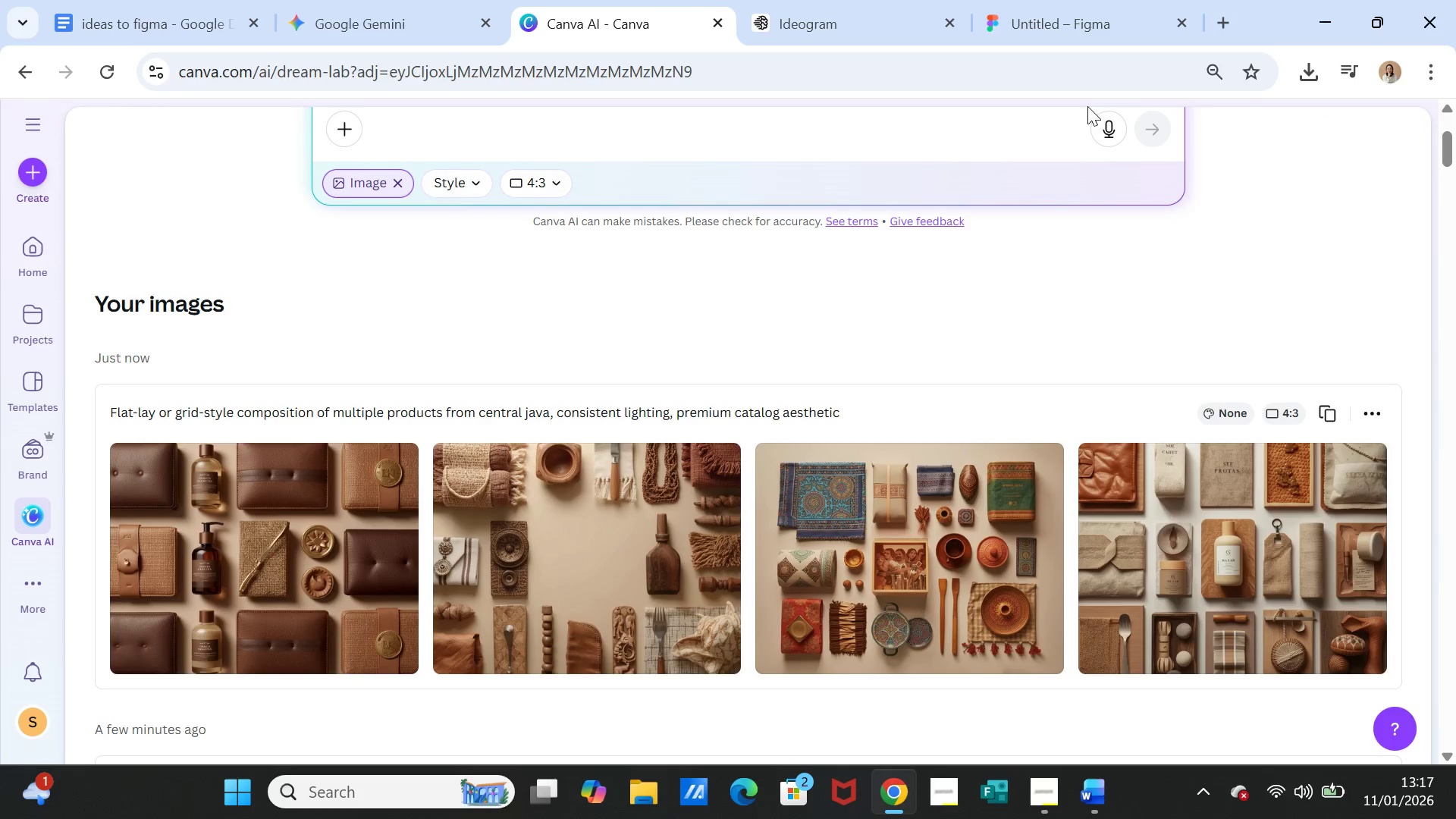 
scroll: coordinate [616, 154], scroll_direction: up, amount: 2.0
 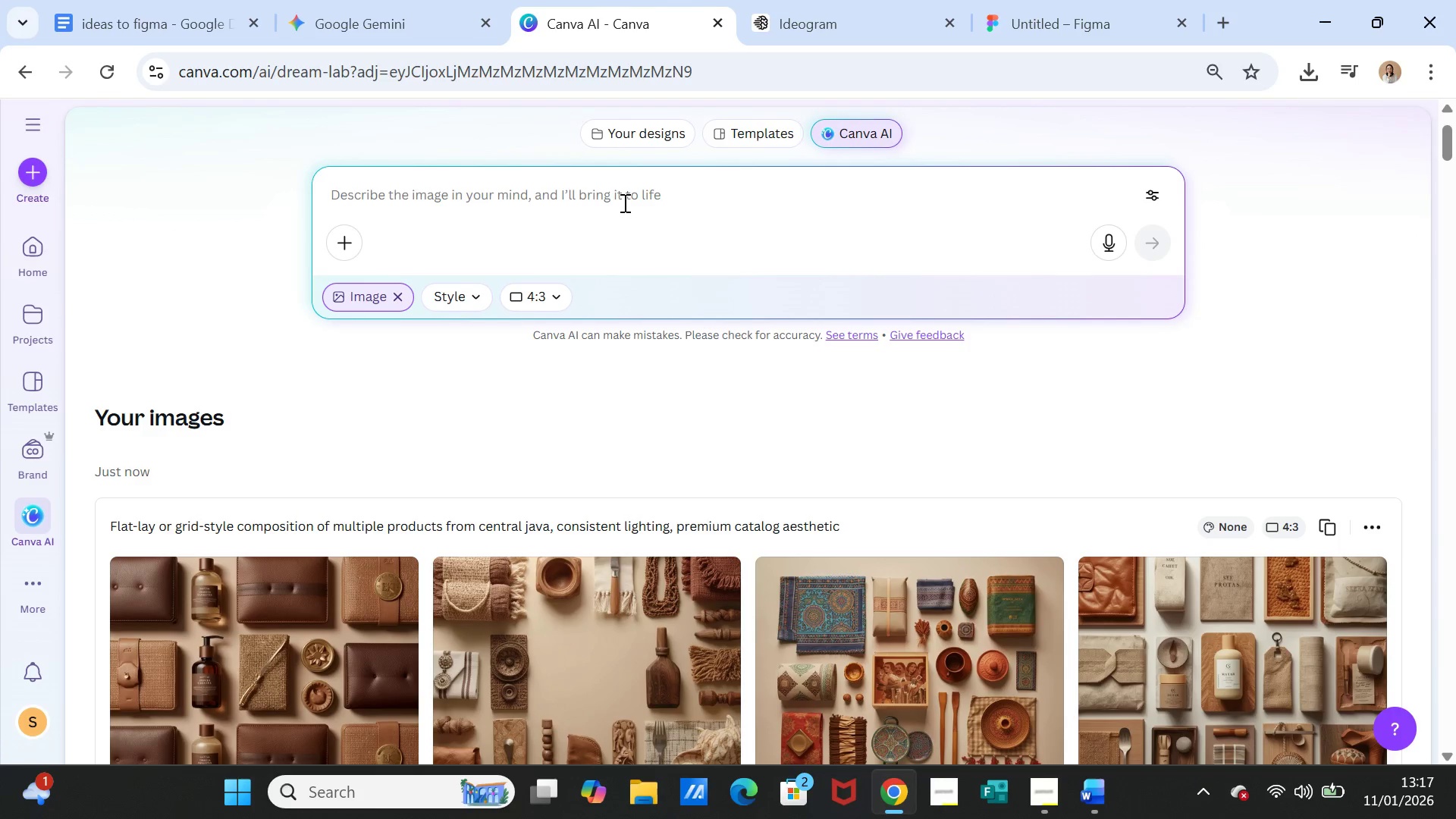 
left_click([623, 202])
 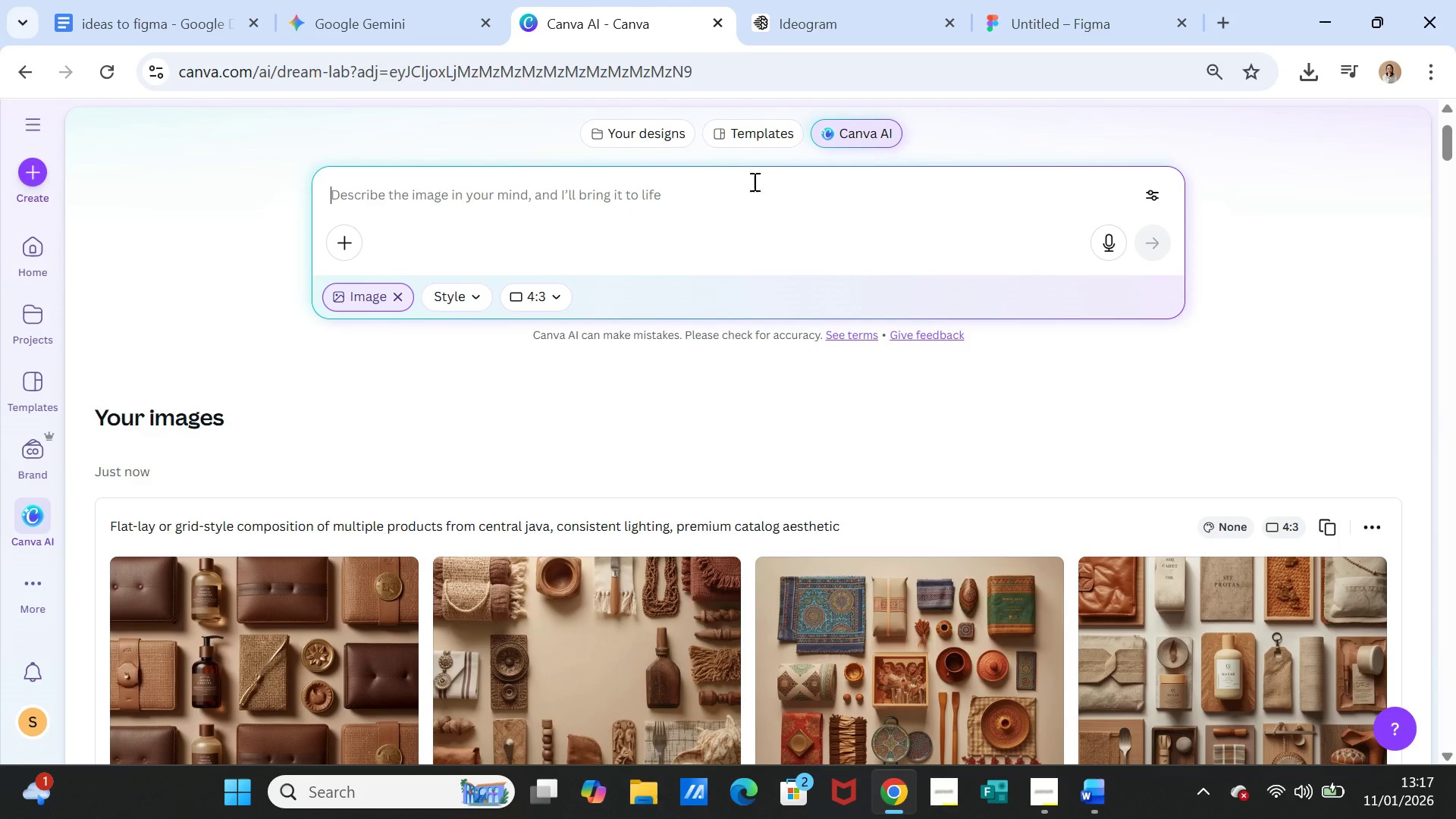 
key(Control+V)
 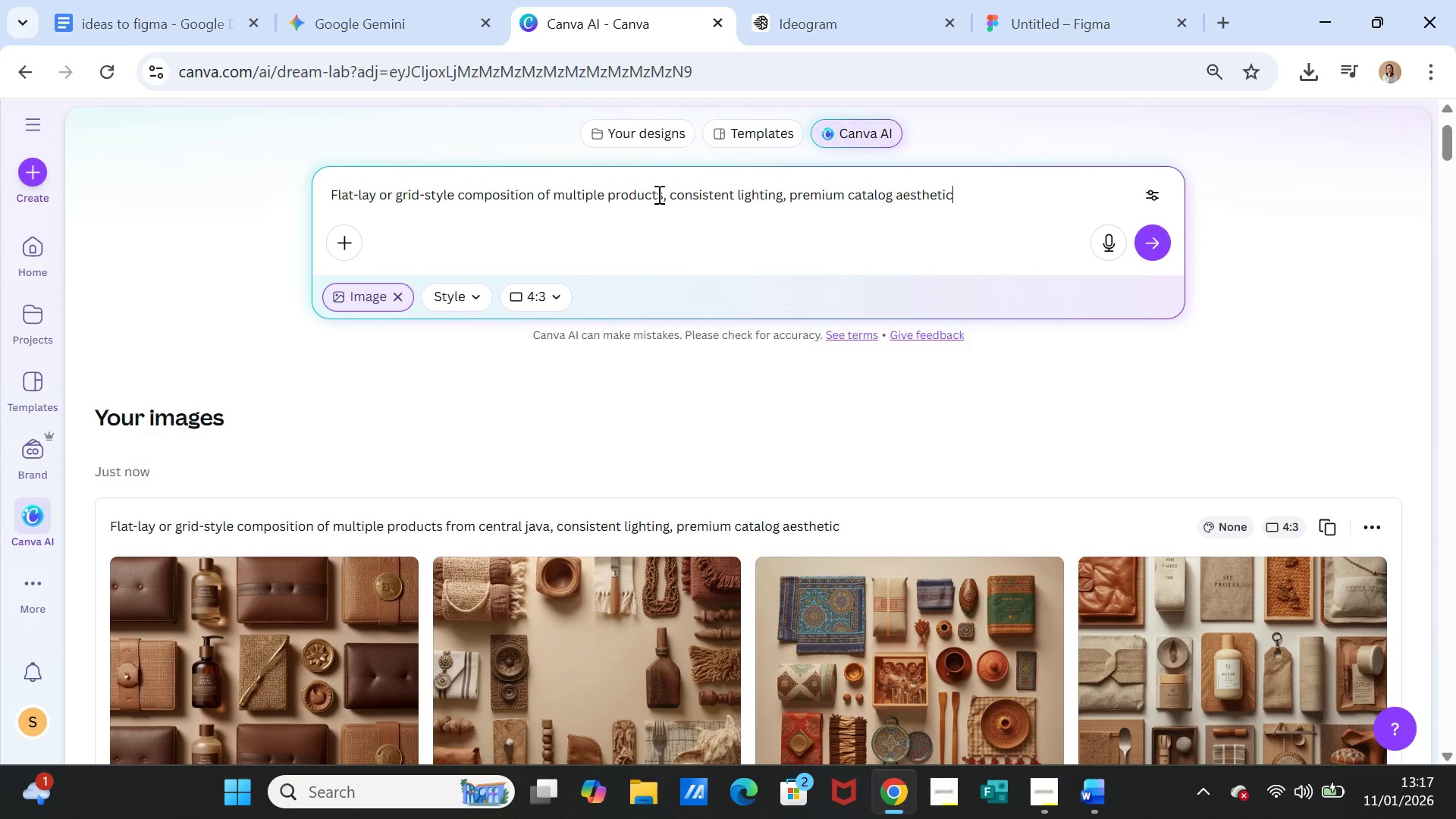 
left_click([661, 193])
 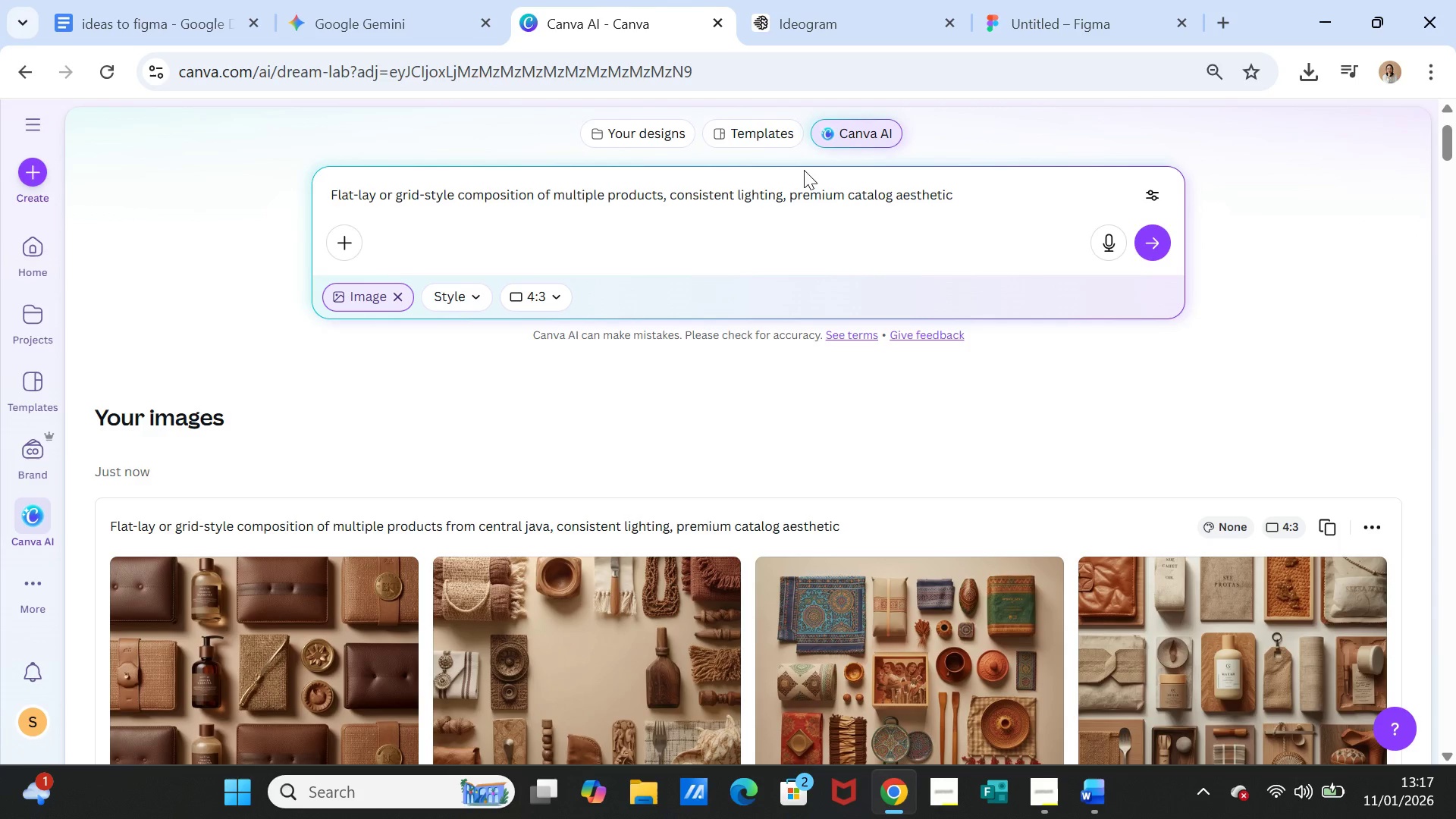 
type( from centraln java)
key(Backspace)
key(Backspace)
key(Backspace)
key(Backspace)
key(Backspace)
key(Backspace)
type( java (batik fabric, )
 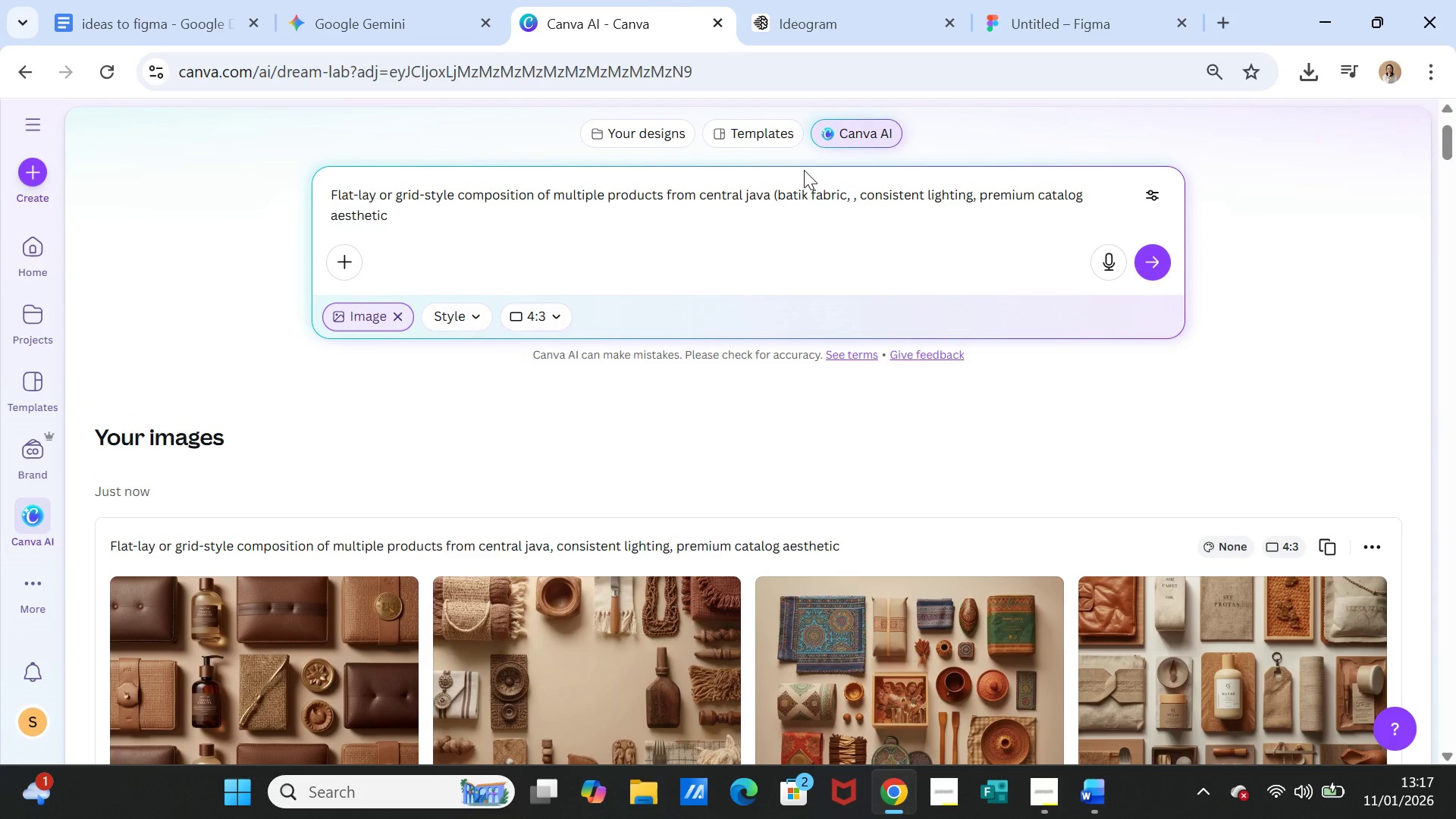 
wait(5.05)
 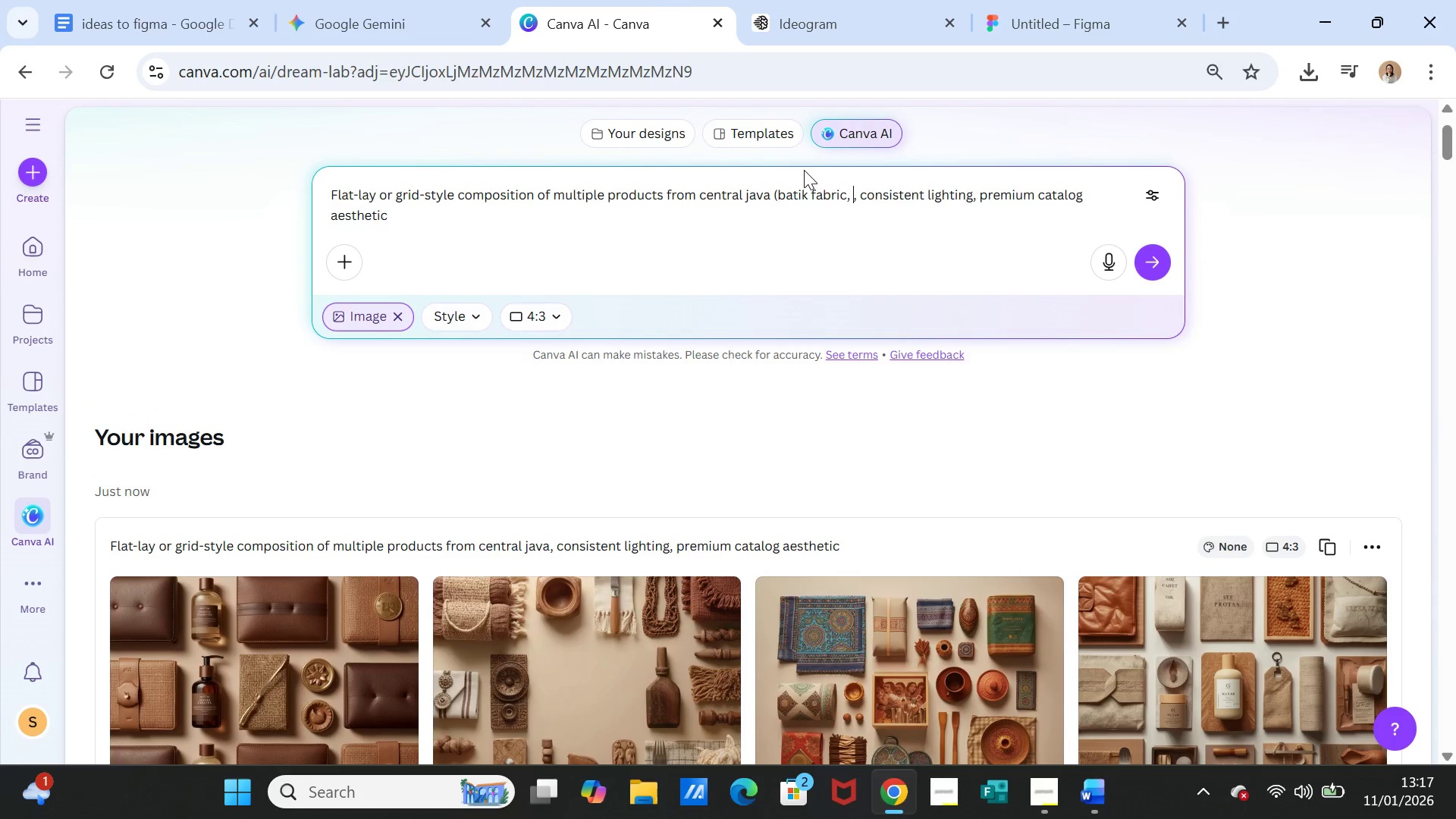 
type(craft from et)
key(Backspace)
key(Backspace)
type(teak)
 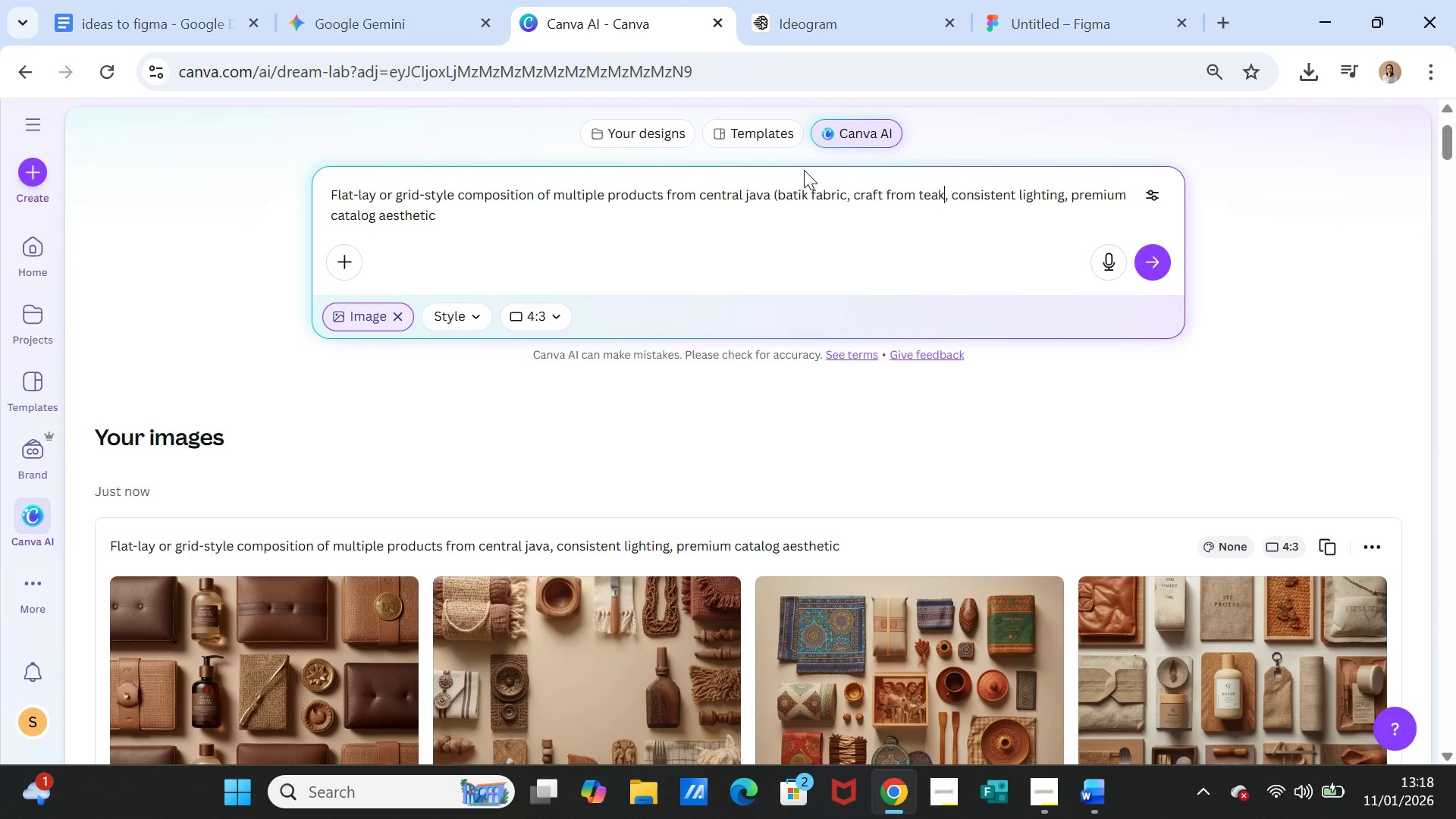 
key(Shift+0)
 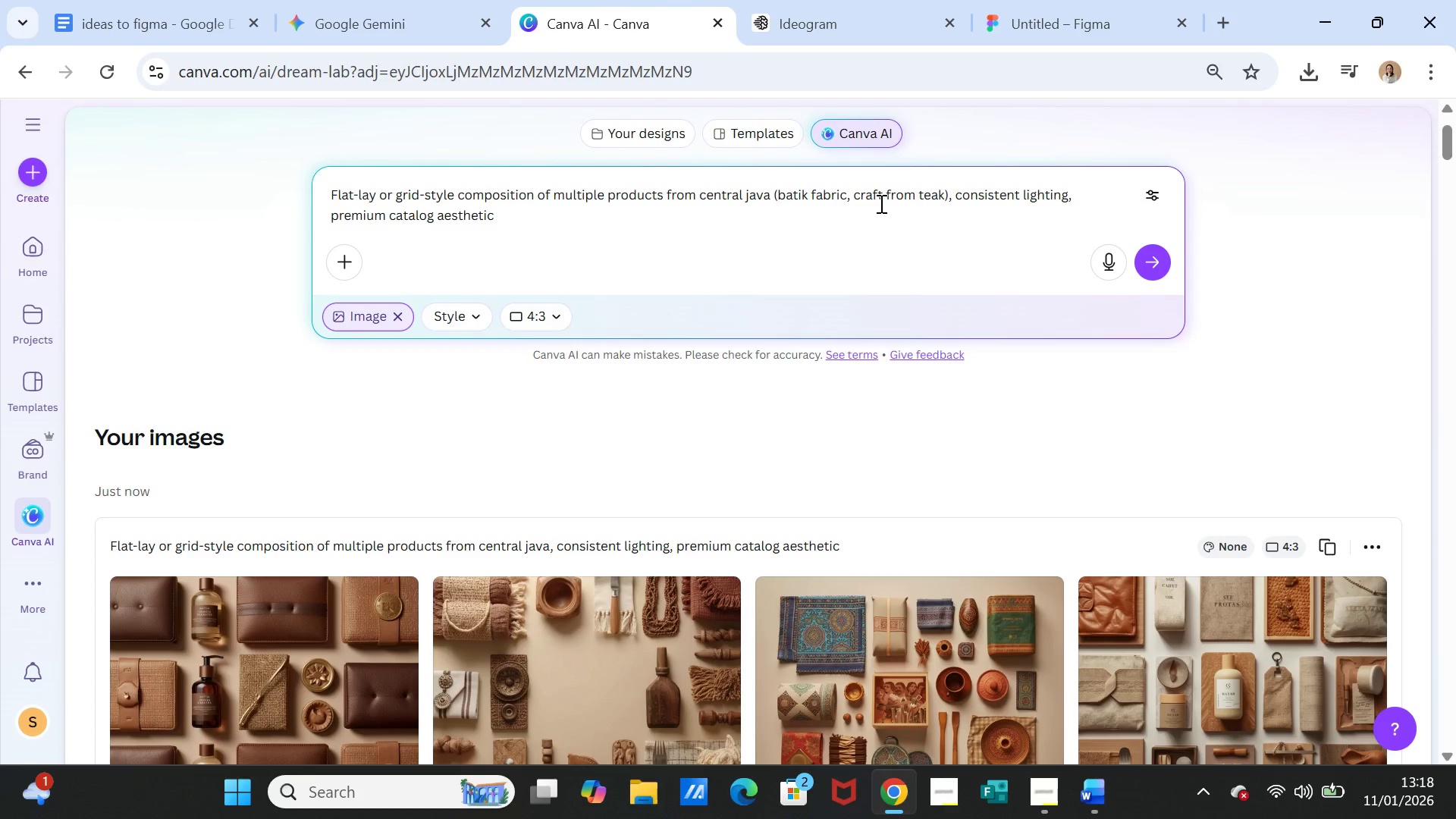 
left_click([880, 200])
 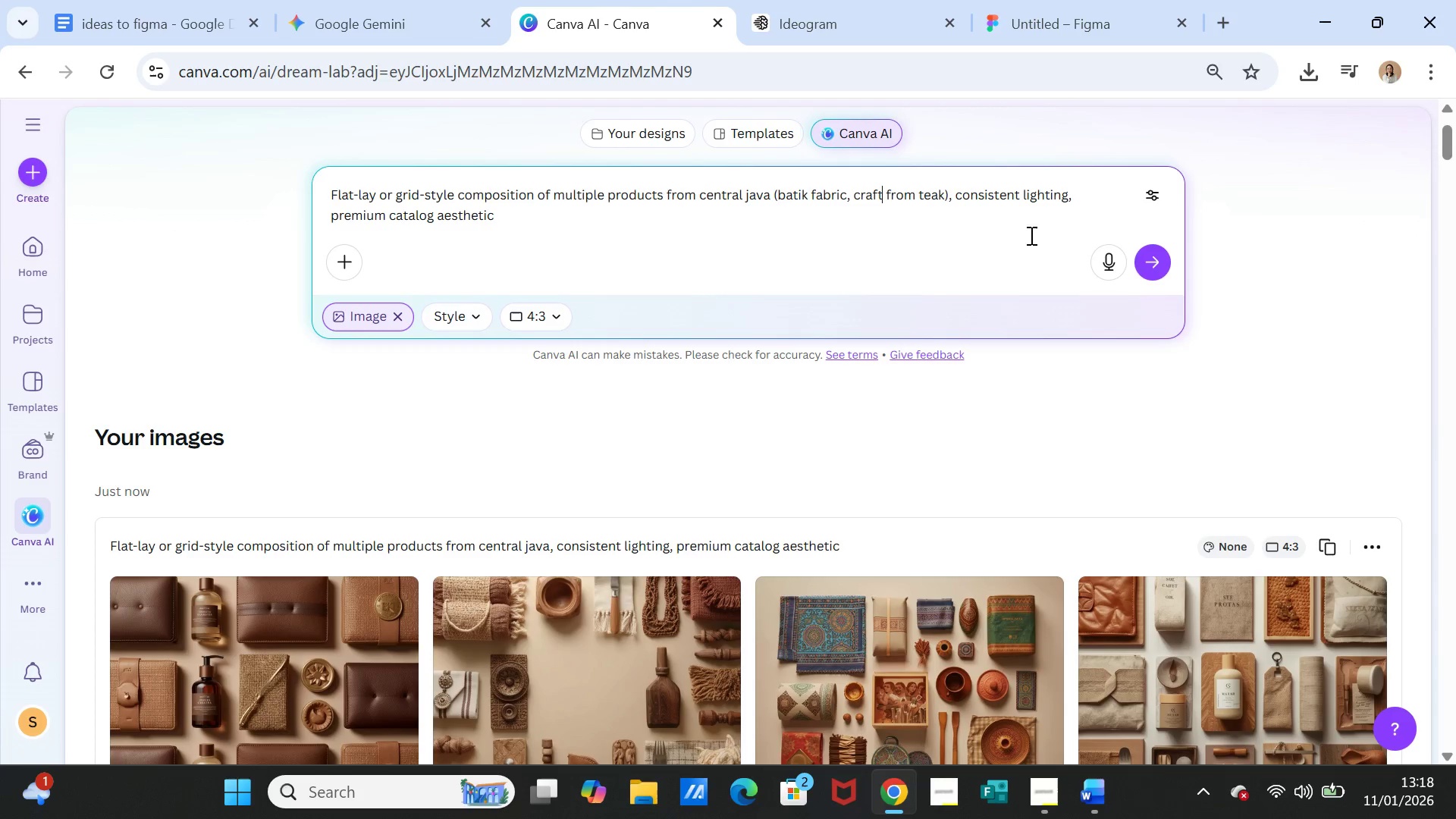 
key(S)
 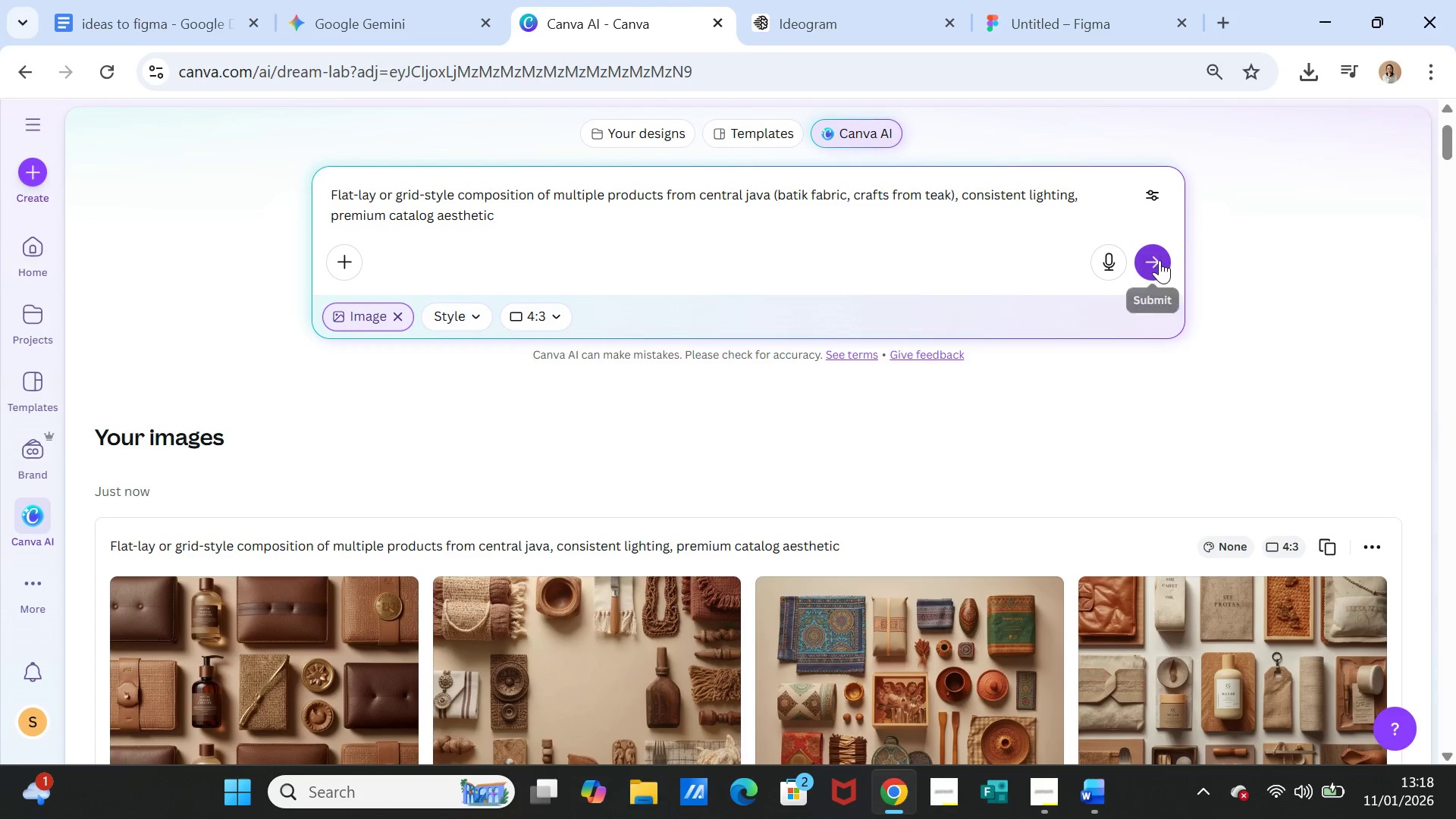 
left_click([1159, 260])
 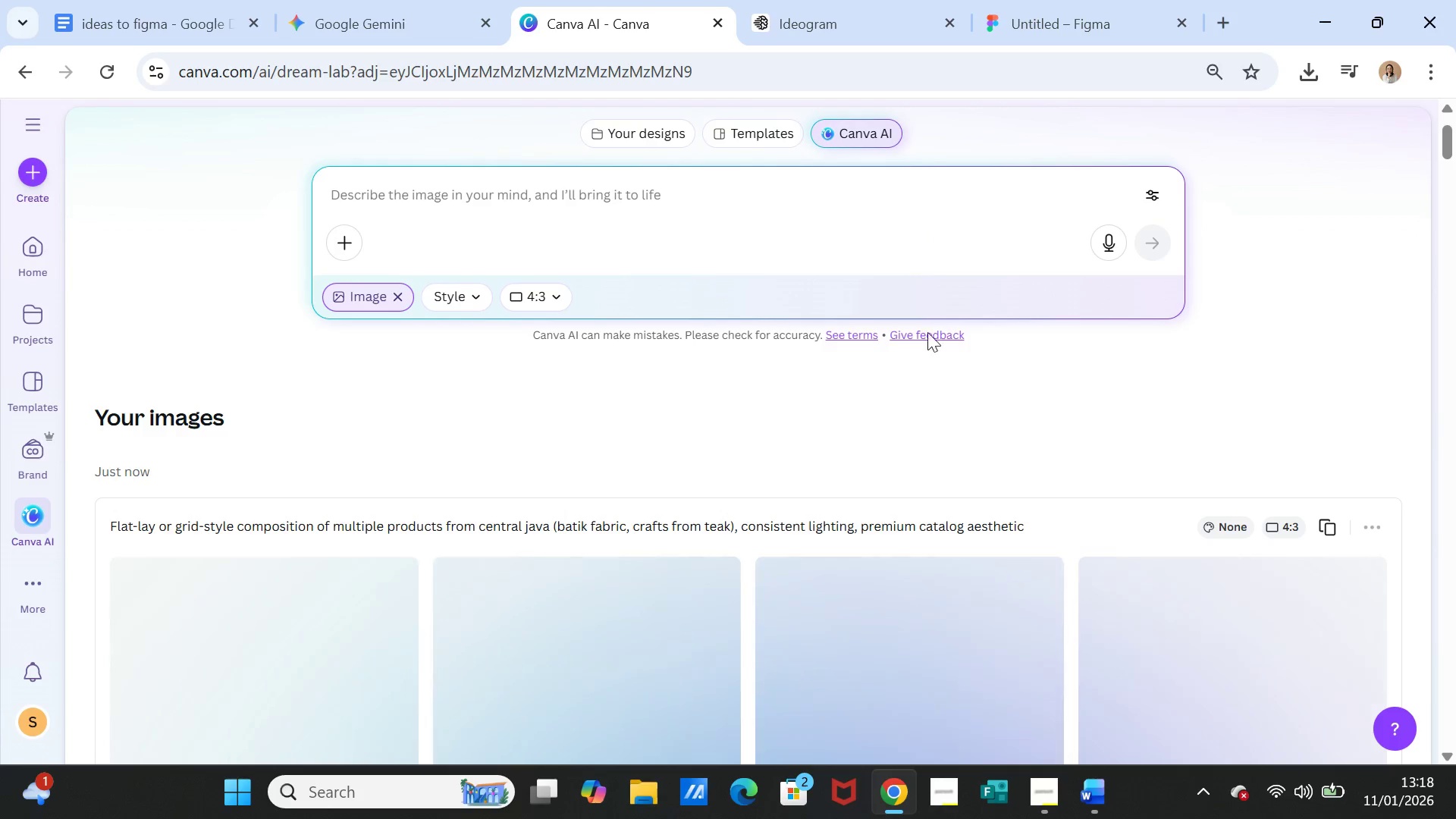 
wait(6.48)
 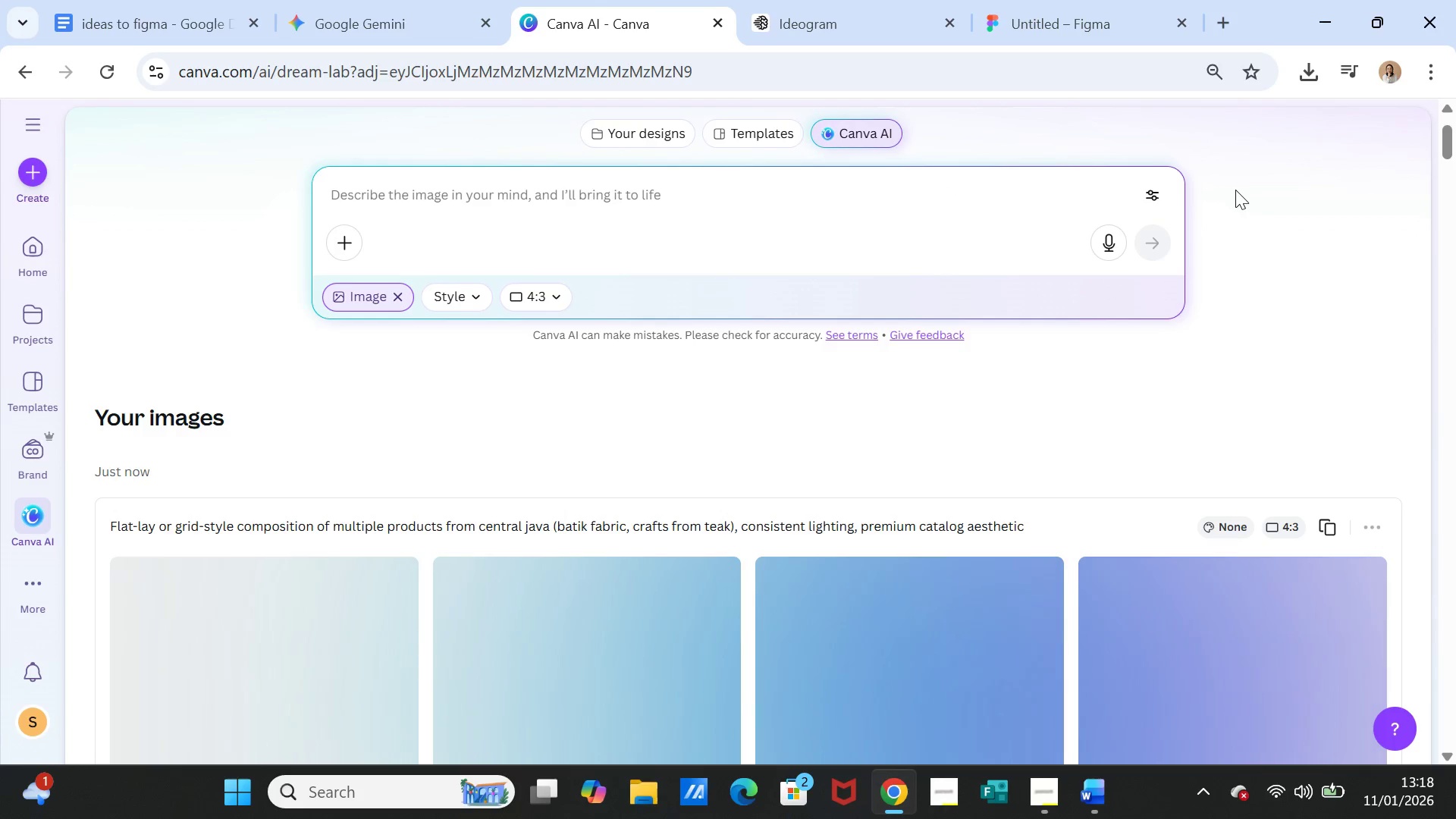 
scroll: coordinate [923, 387], scroll_direction: down, amount: 1.0
 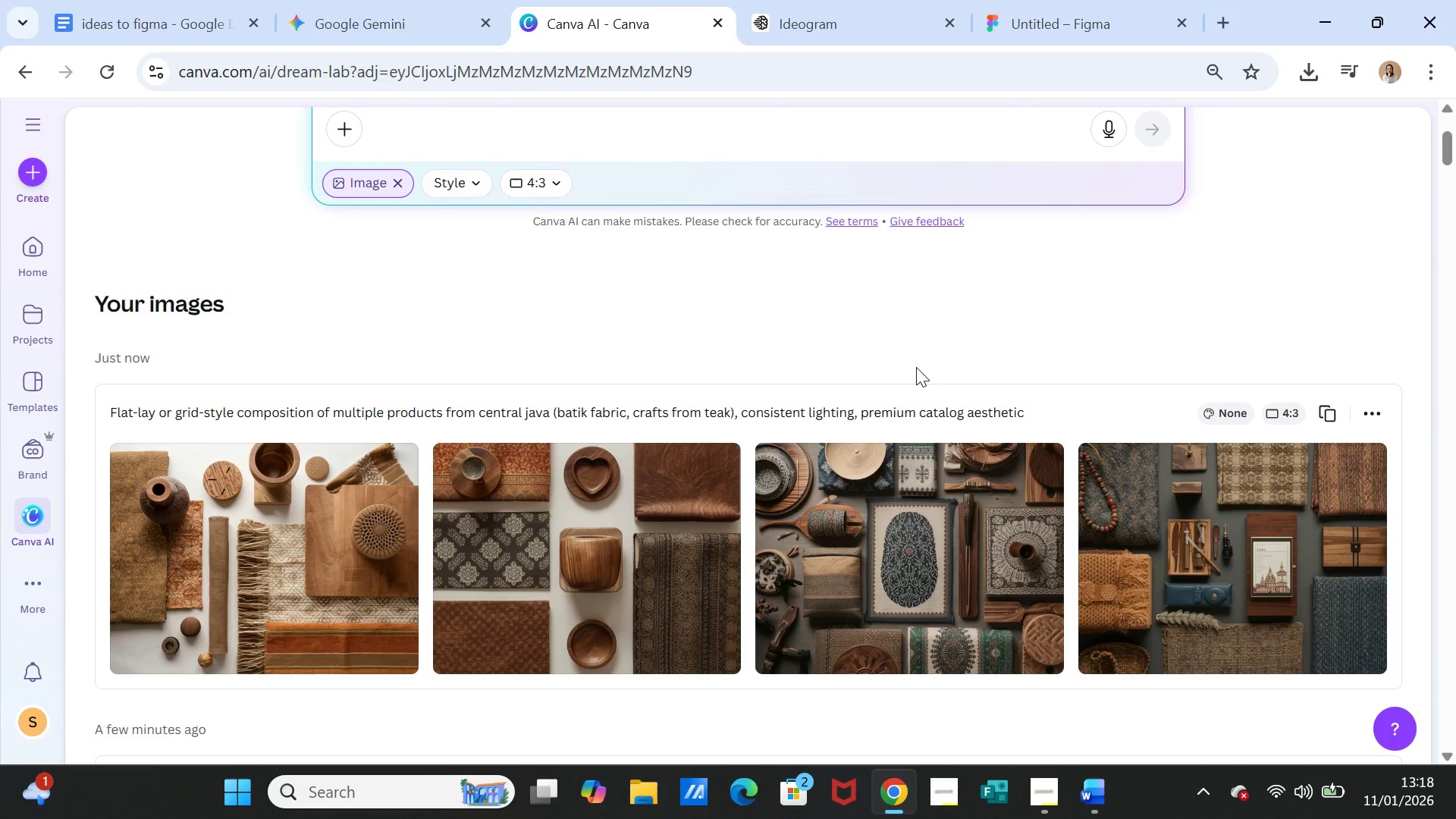 
wait(10.79)
 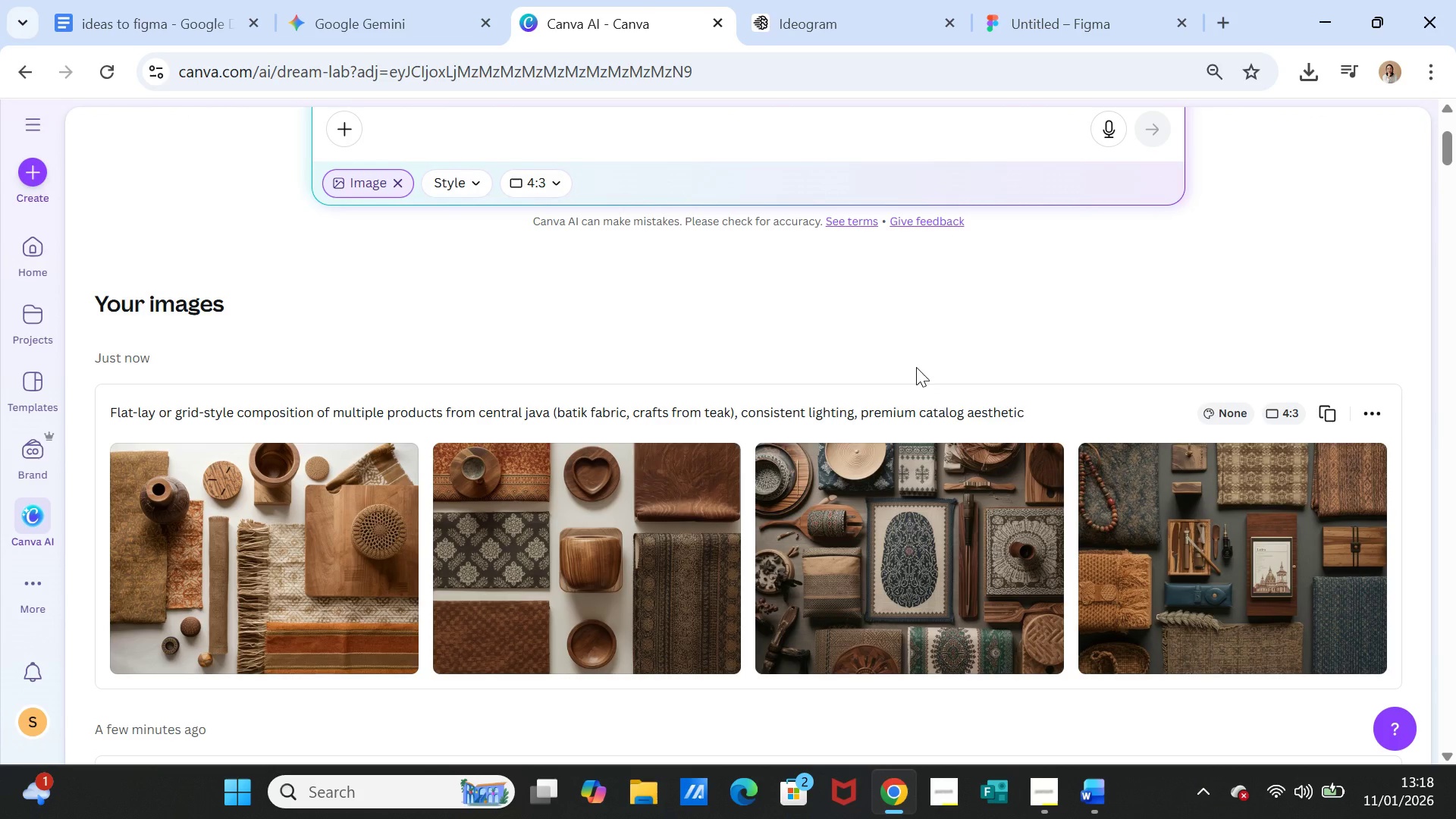 
left_click([452, 638])
 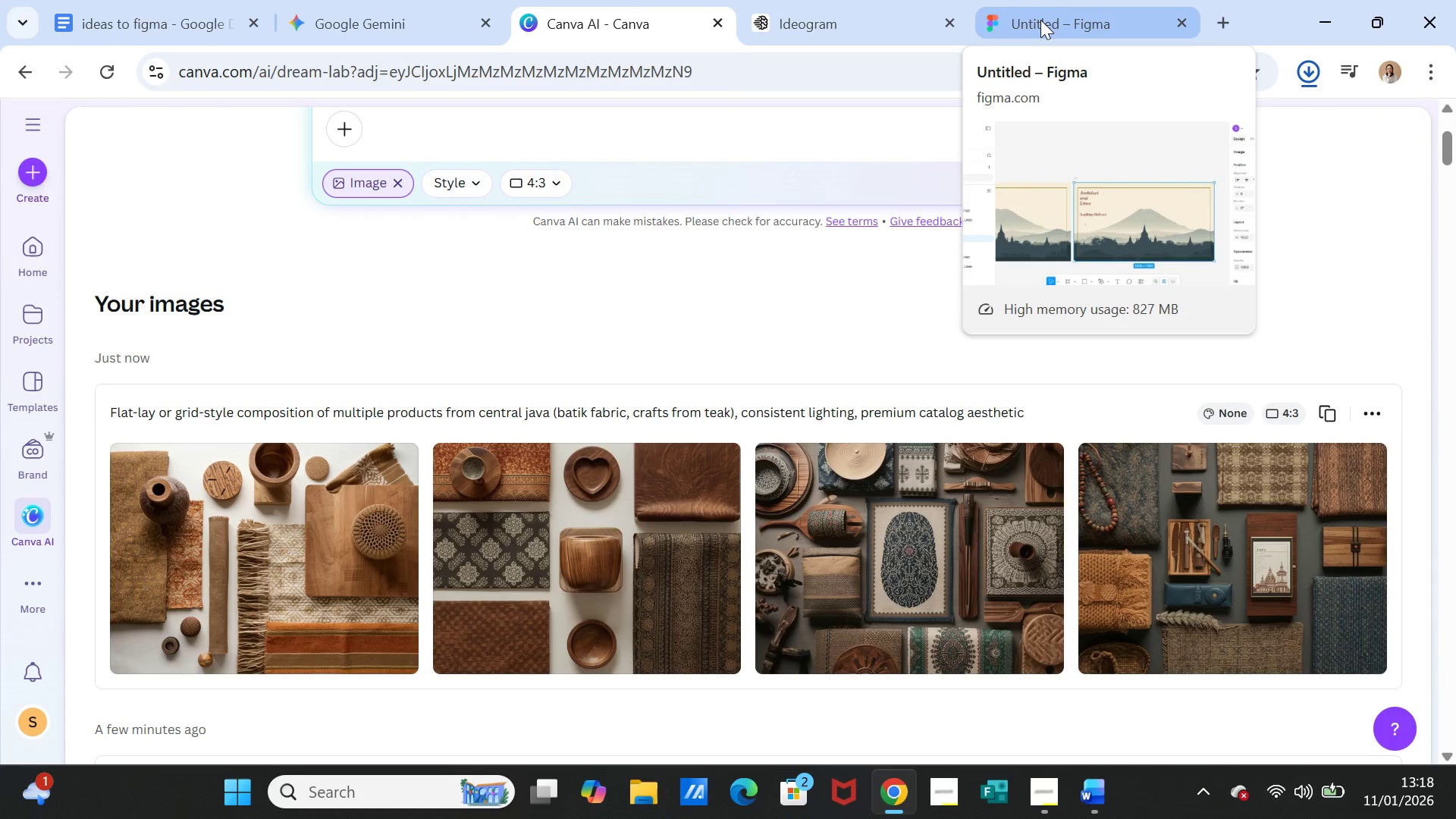 
wait(5.2)
 